 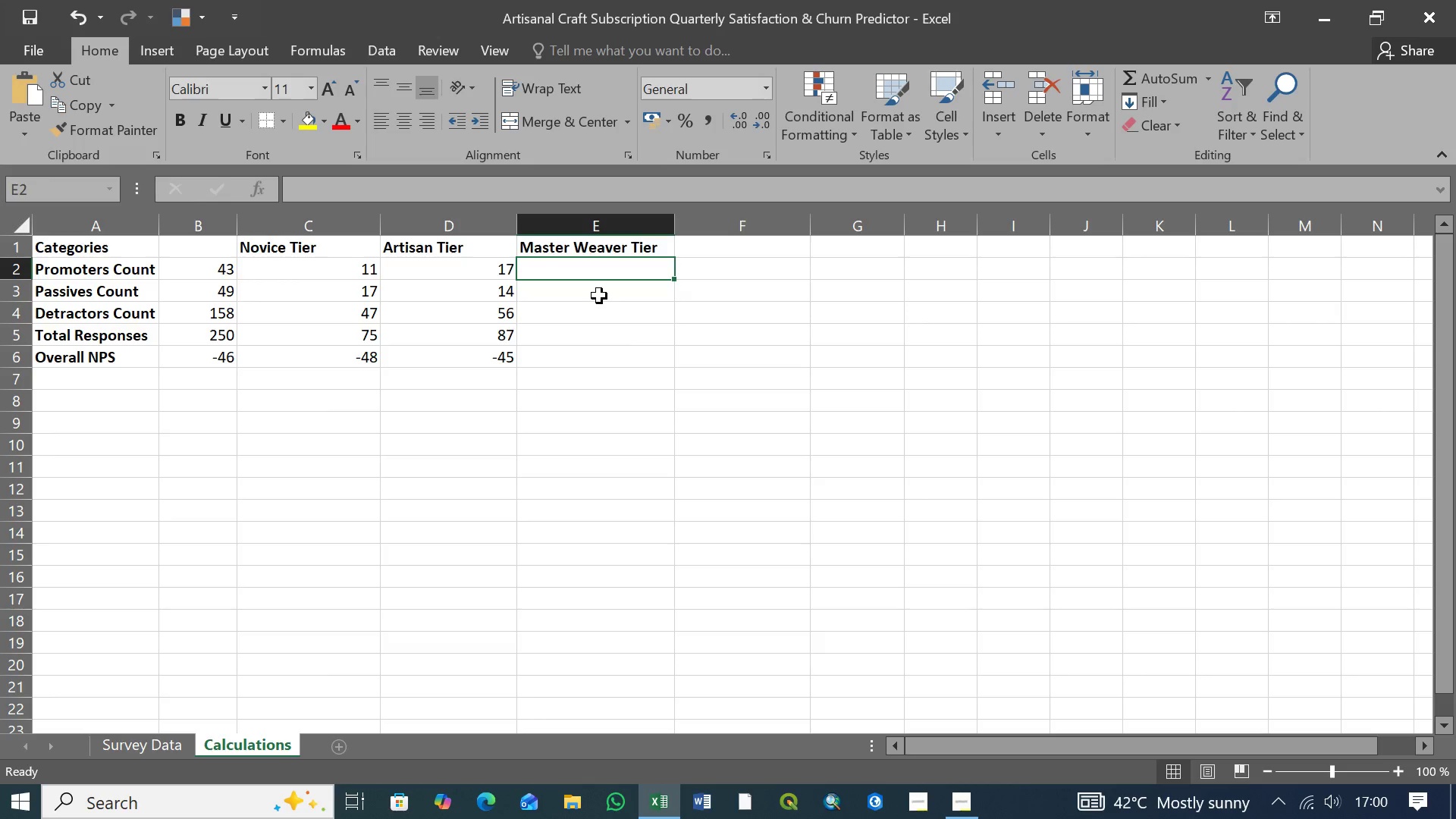 
double_click([591, 266])
 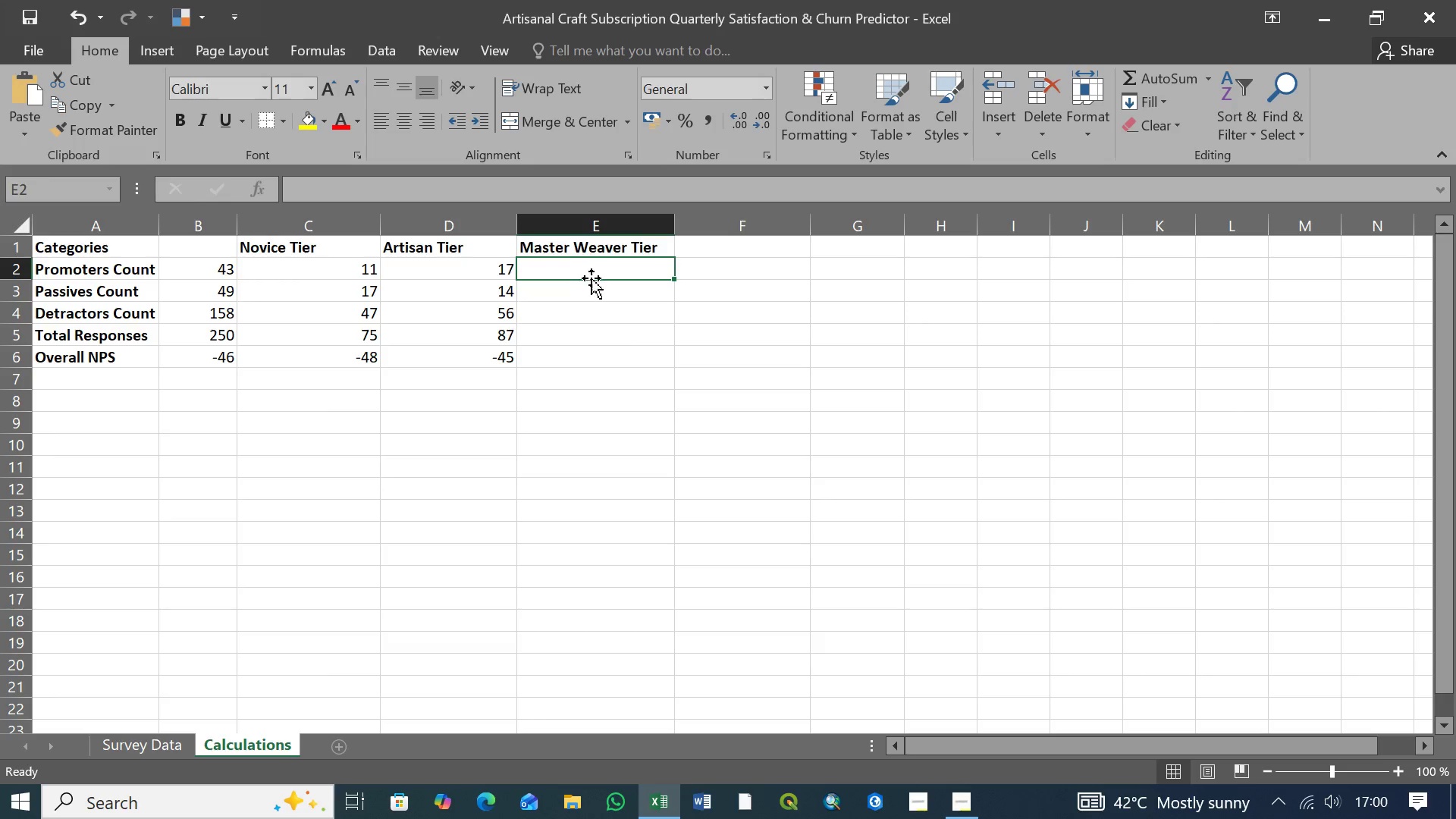 
left_click([592, 271])
 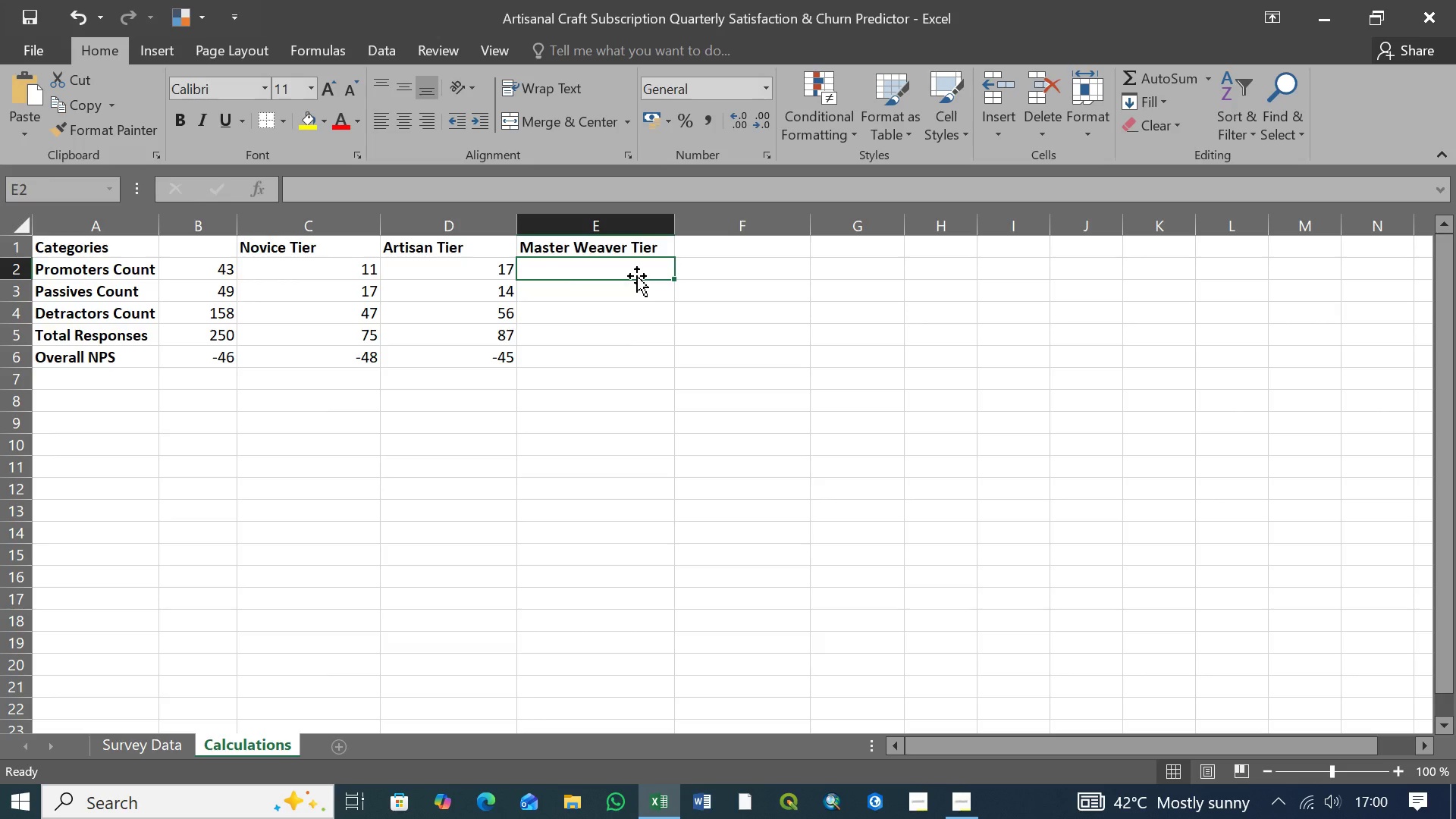 
key(Equal)
 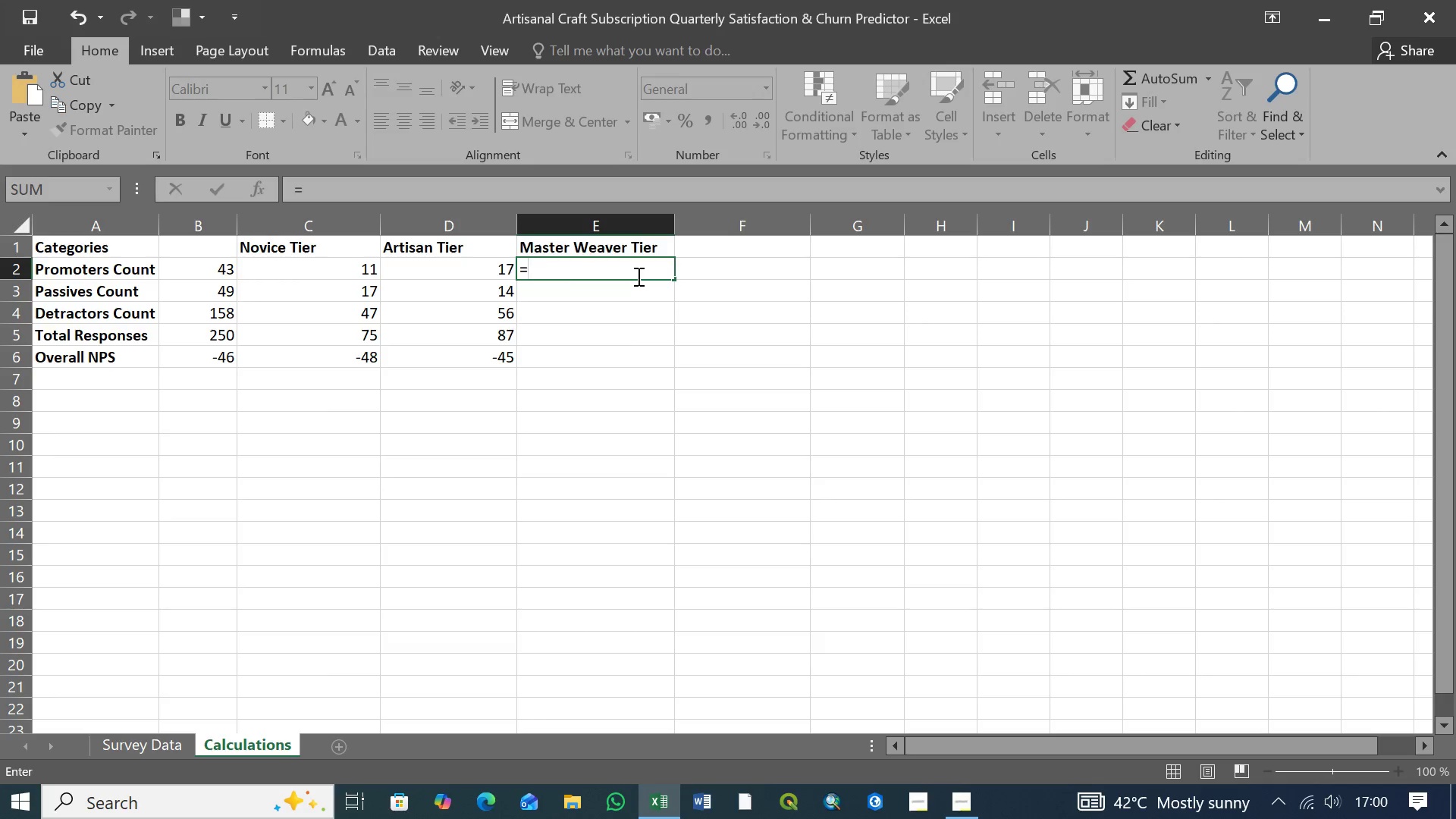 
type(COUNTIFS)
key(Tab)
 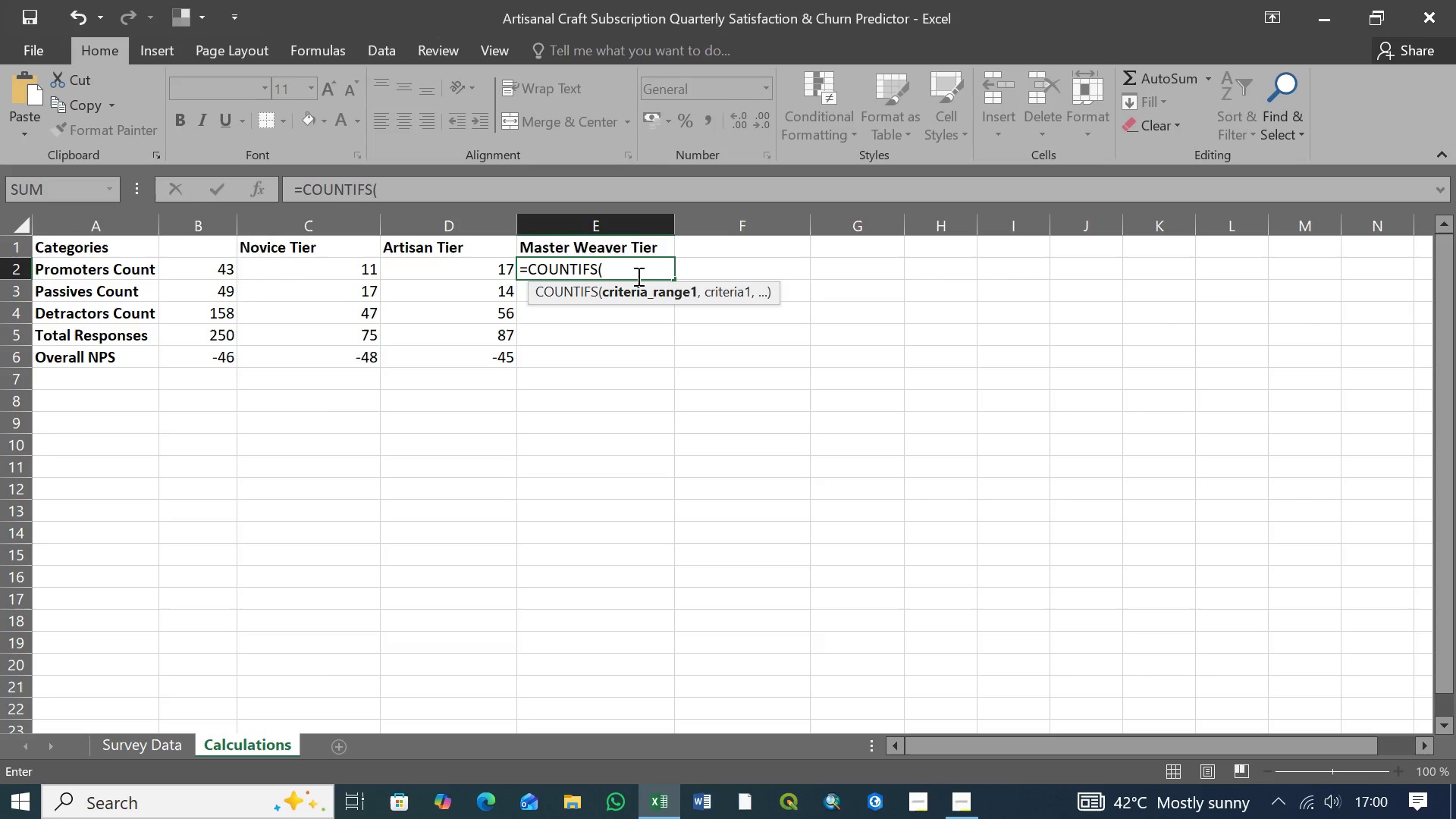 
type(Sur)
key(Tab)
 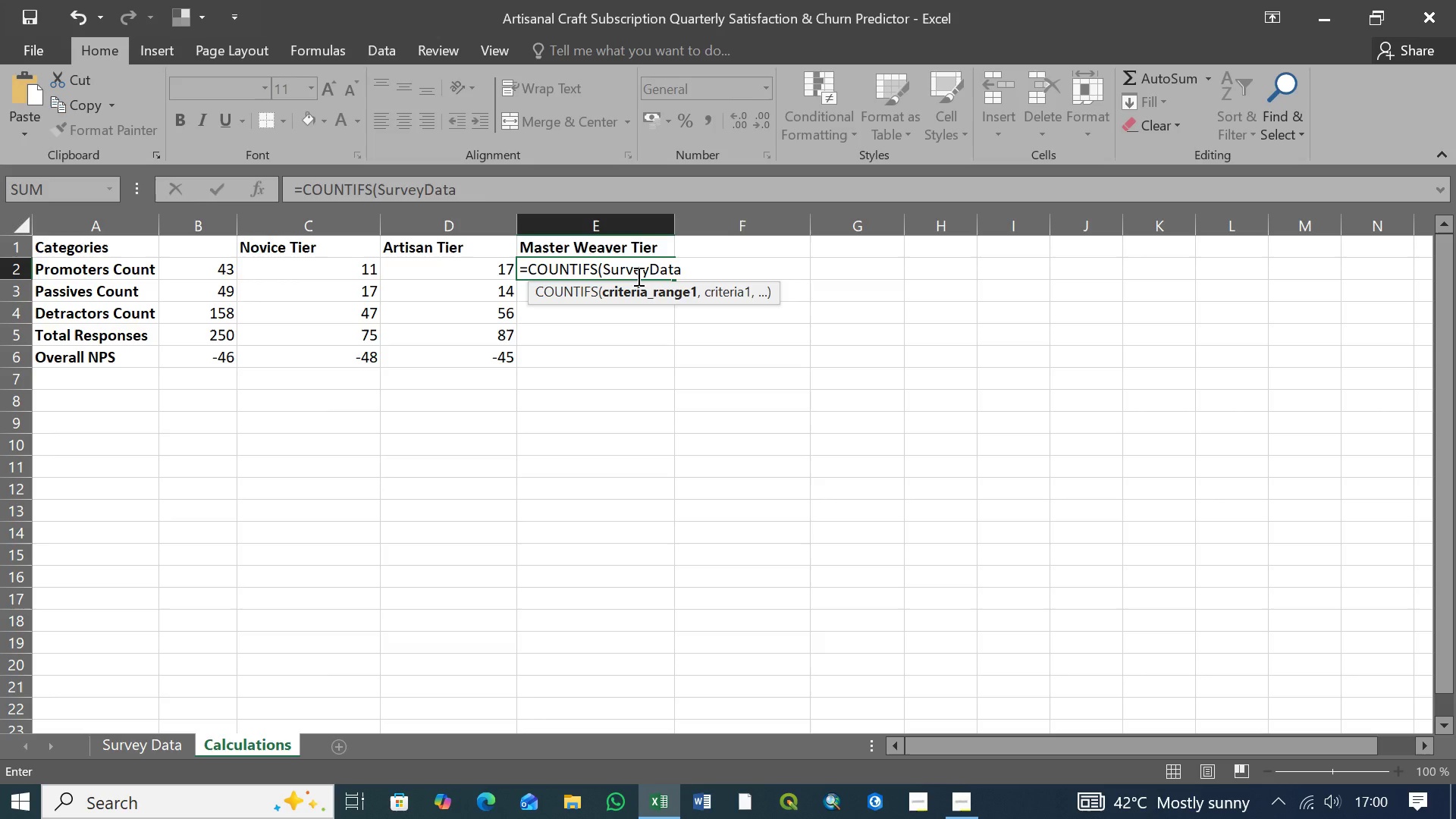 
wait(5.03)
 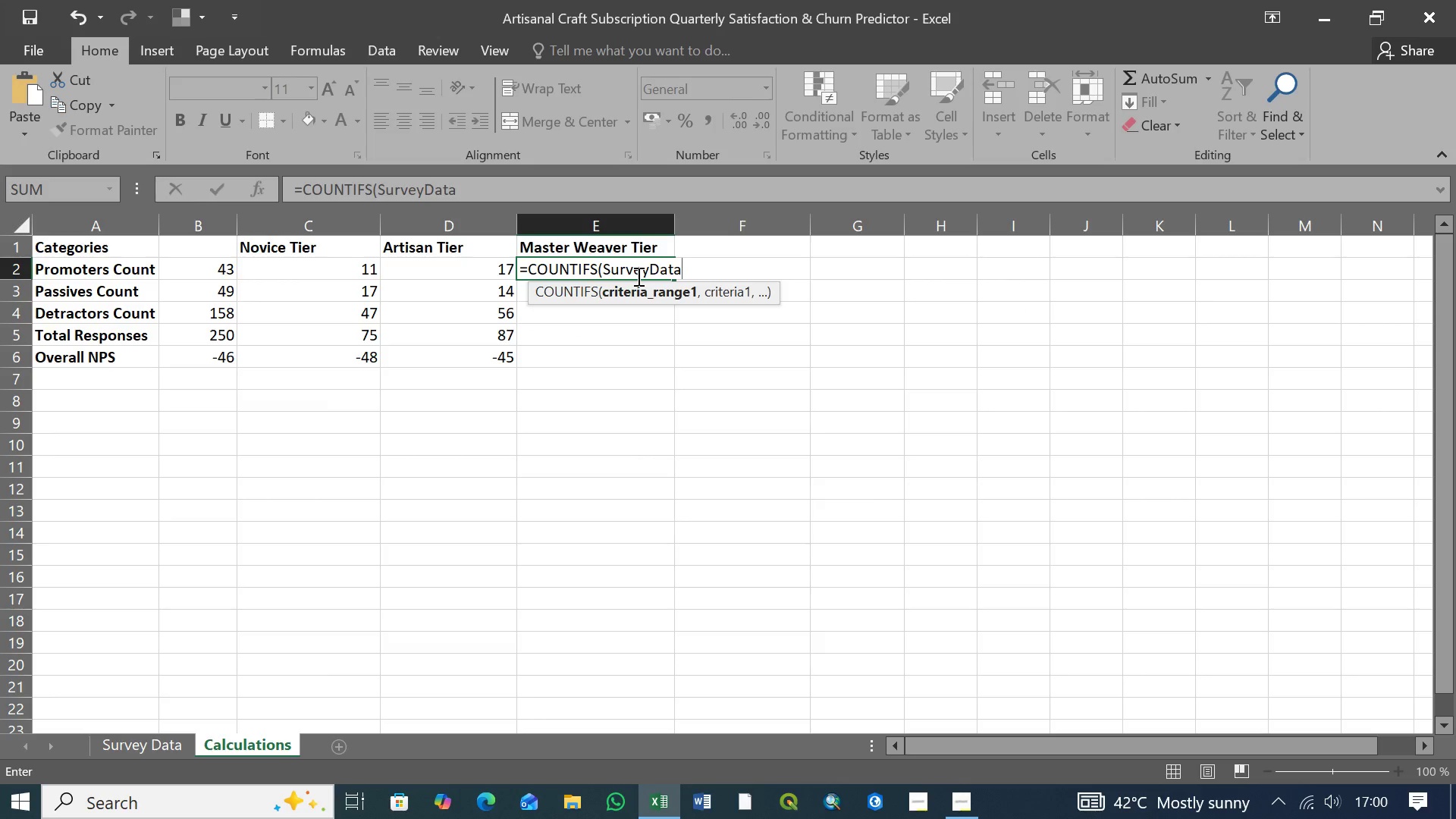 
key(BracketLeft)
 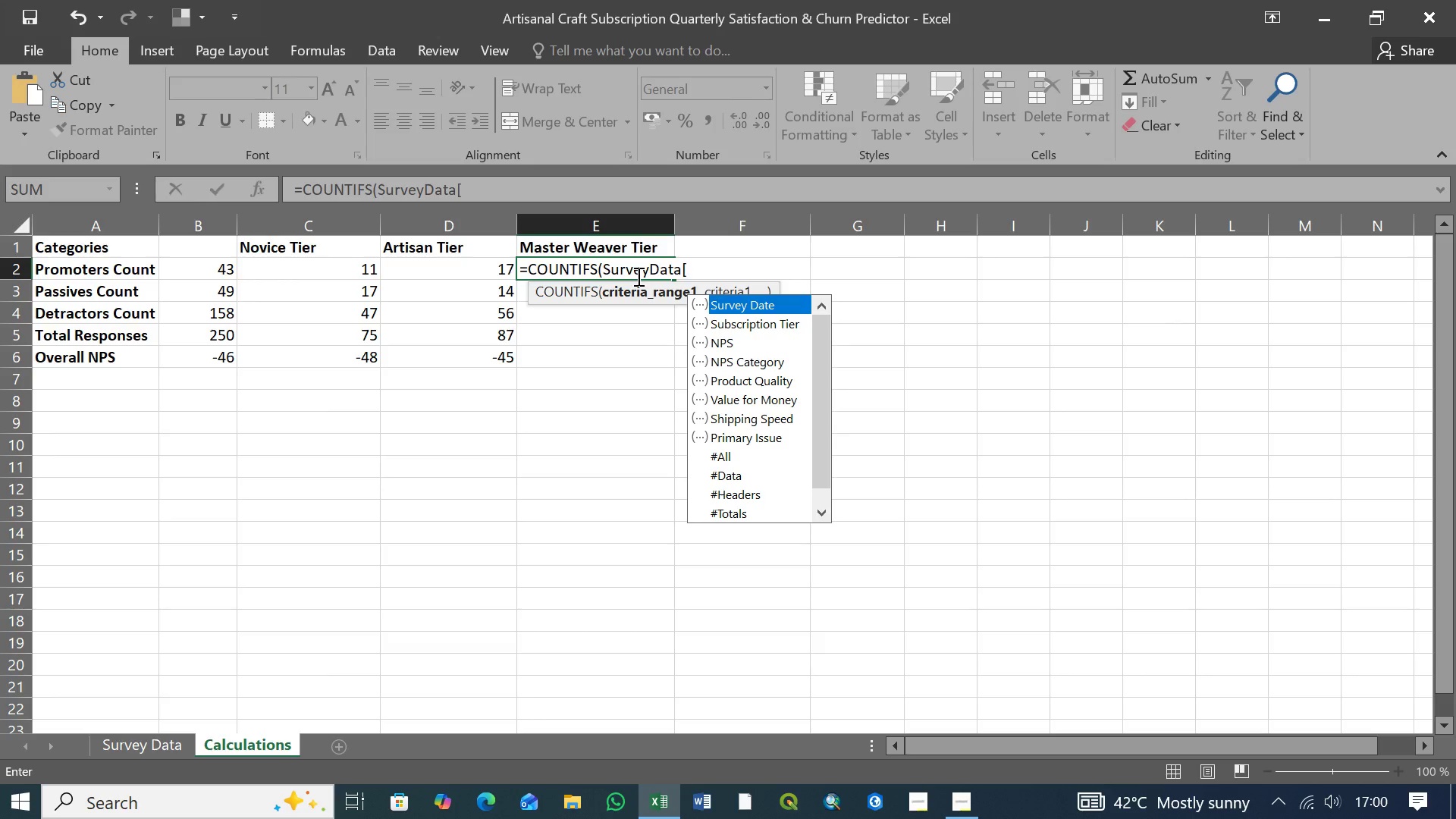 
key(ArrowDown)
 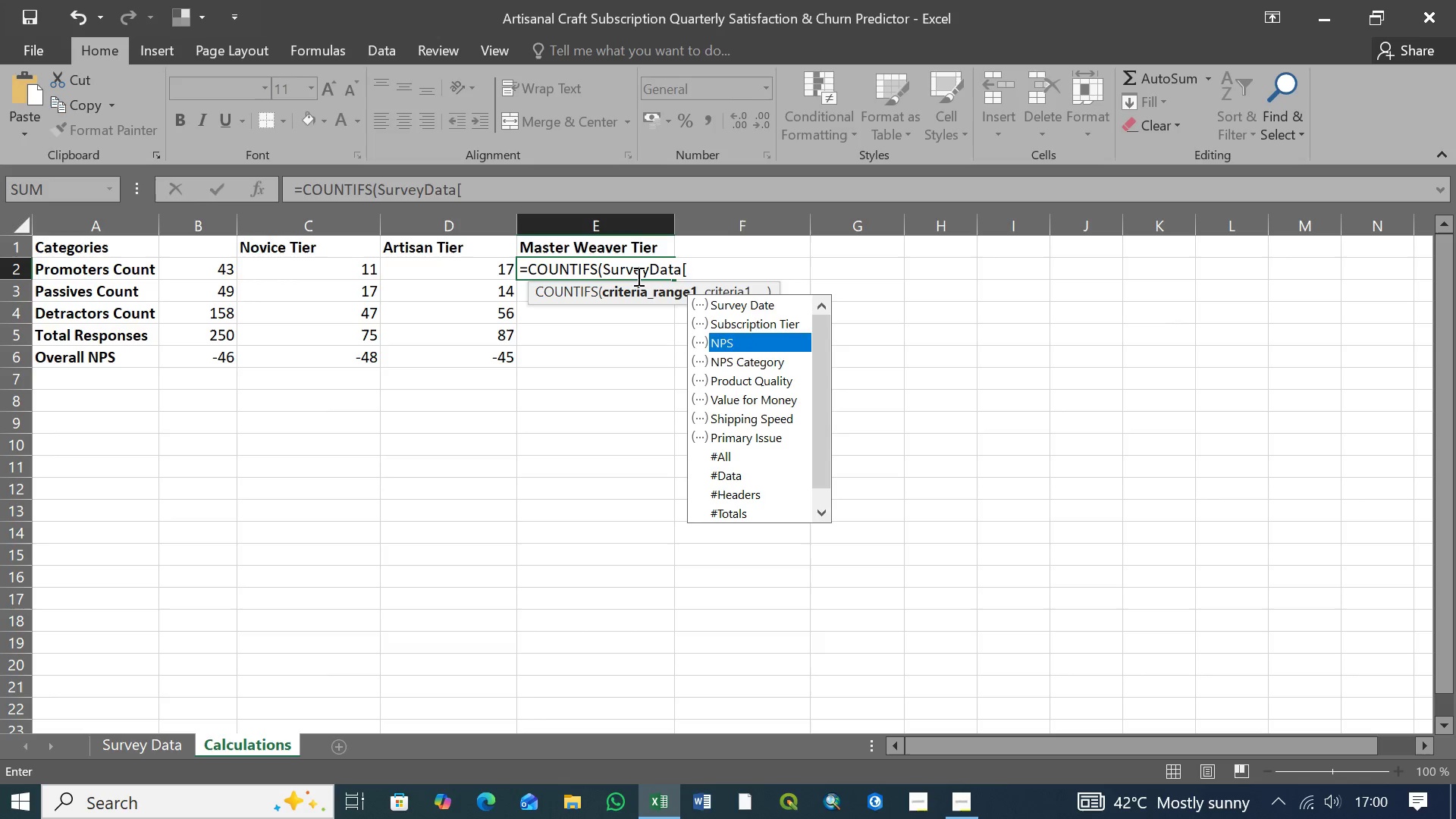 
key(ArrowDown)
 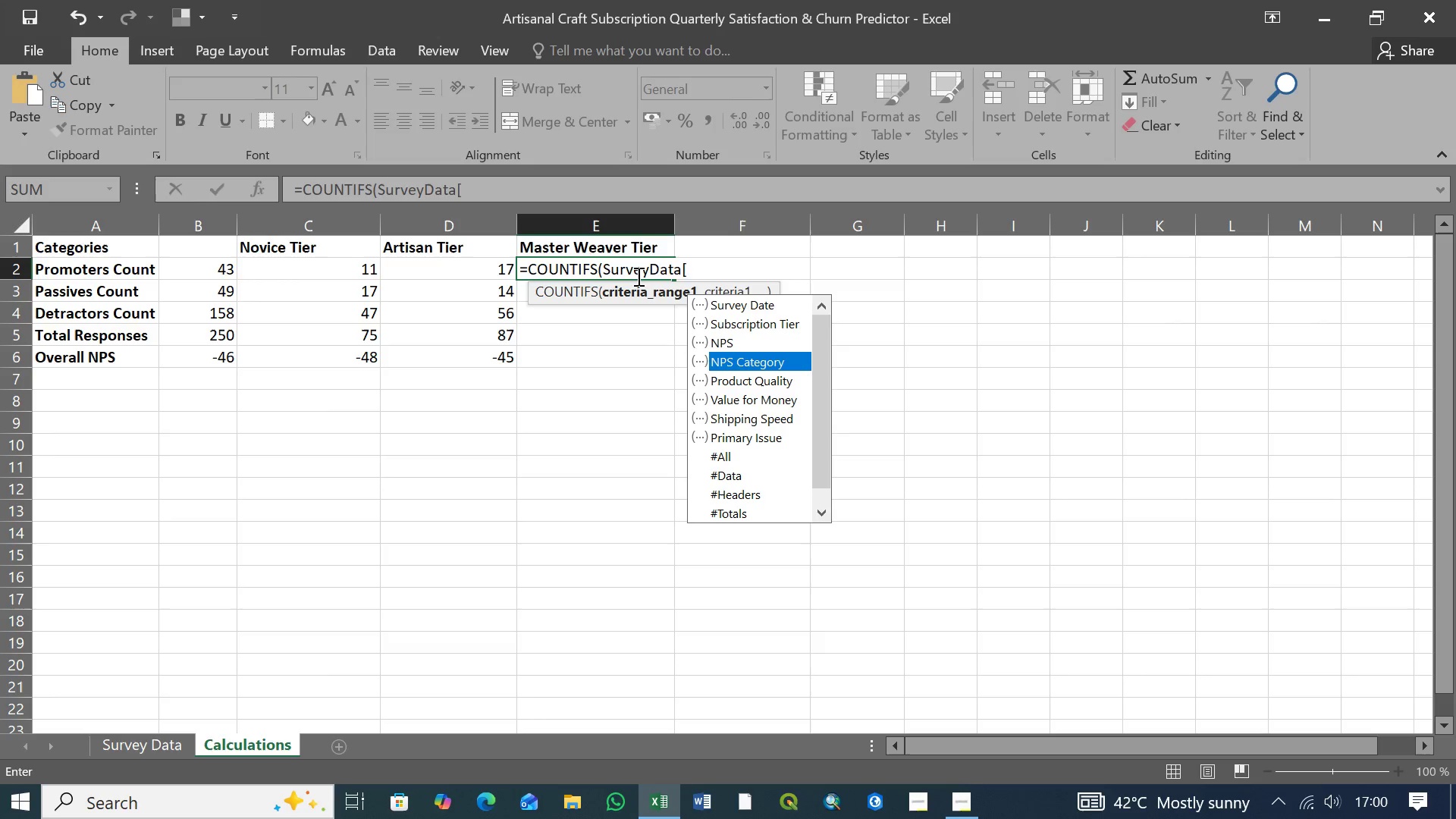 
key(ArrowDown)
 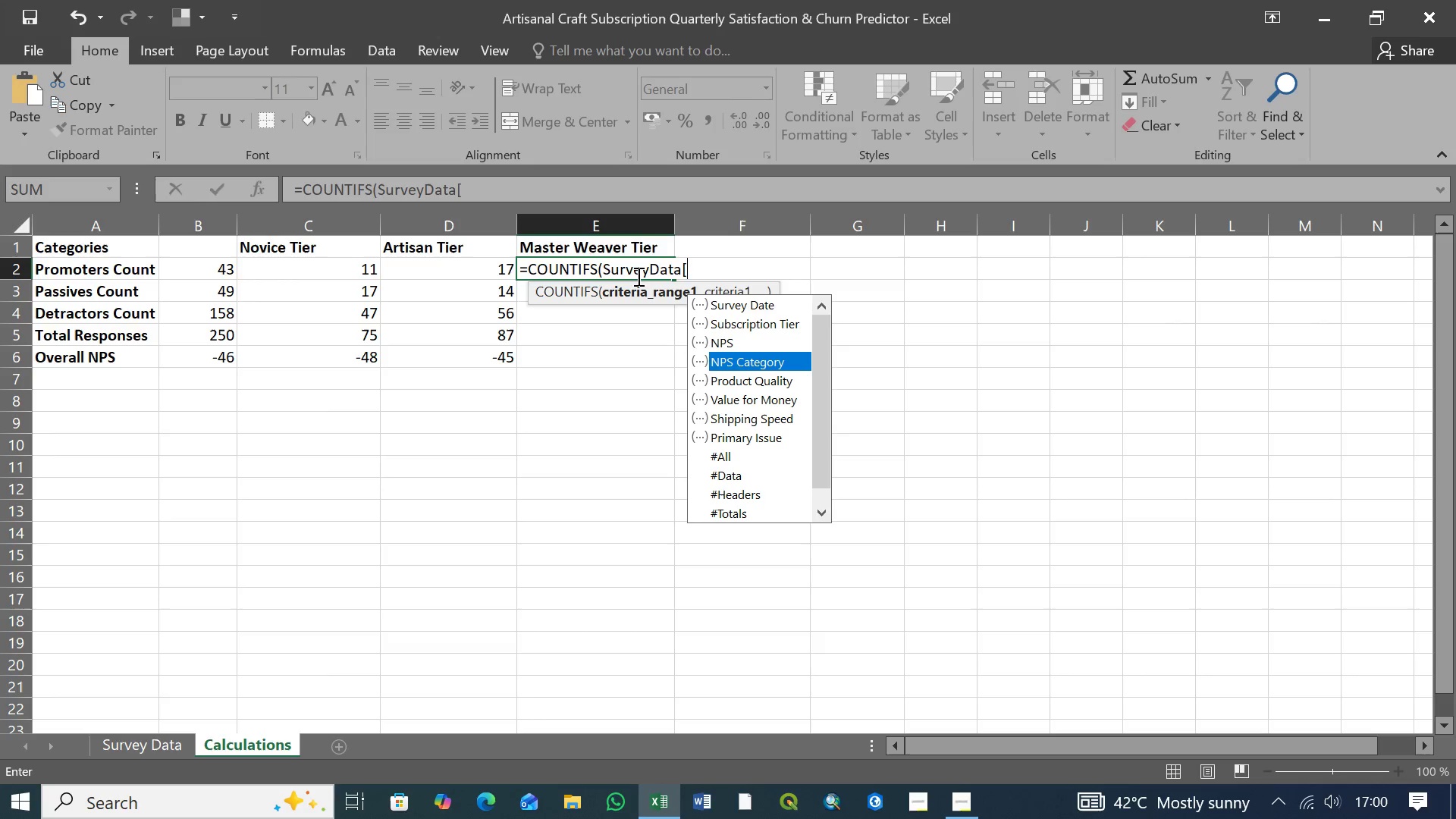 
key(Tab)
 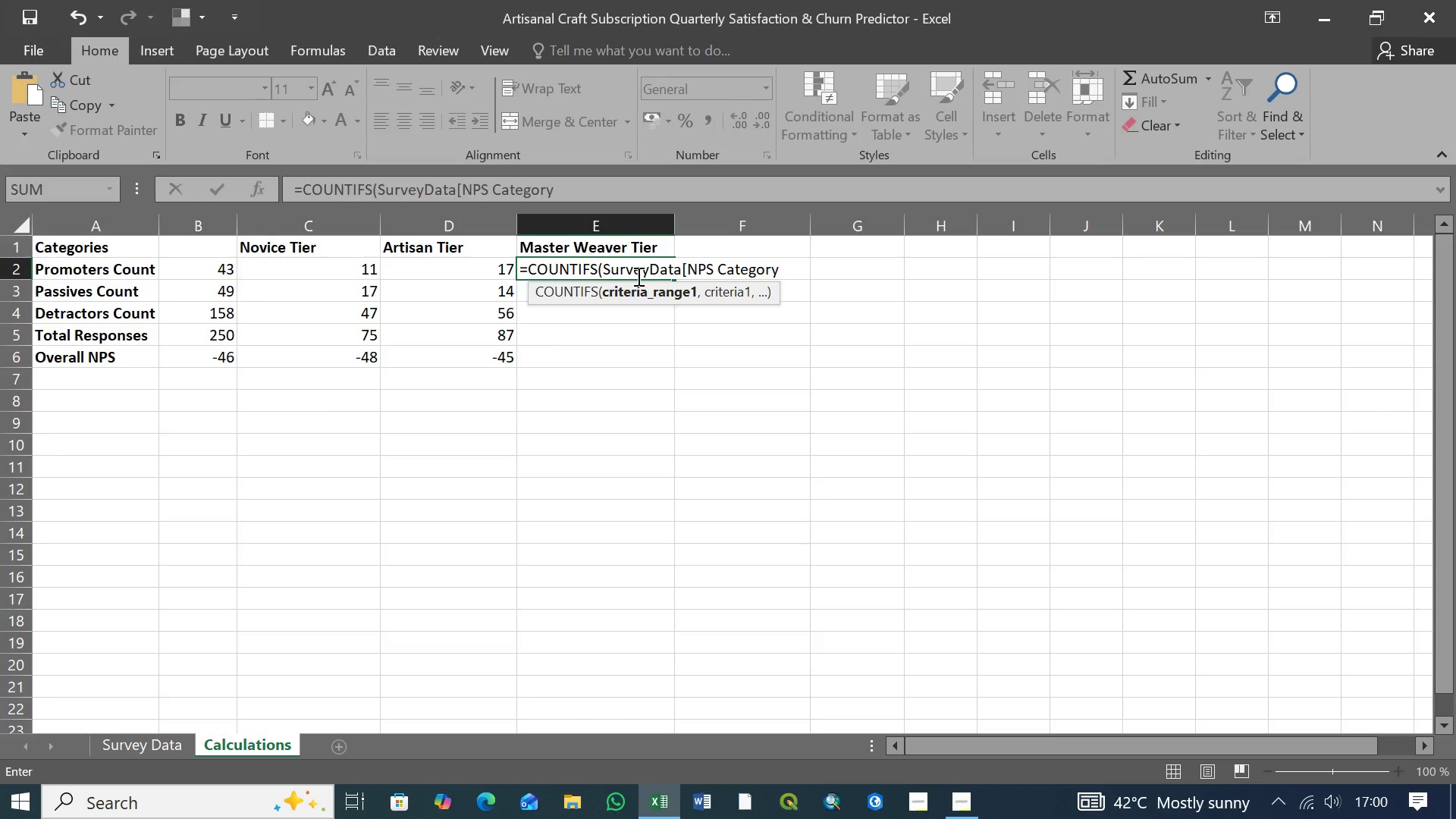 
key(BracketRight)
 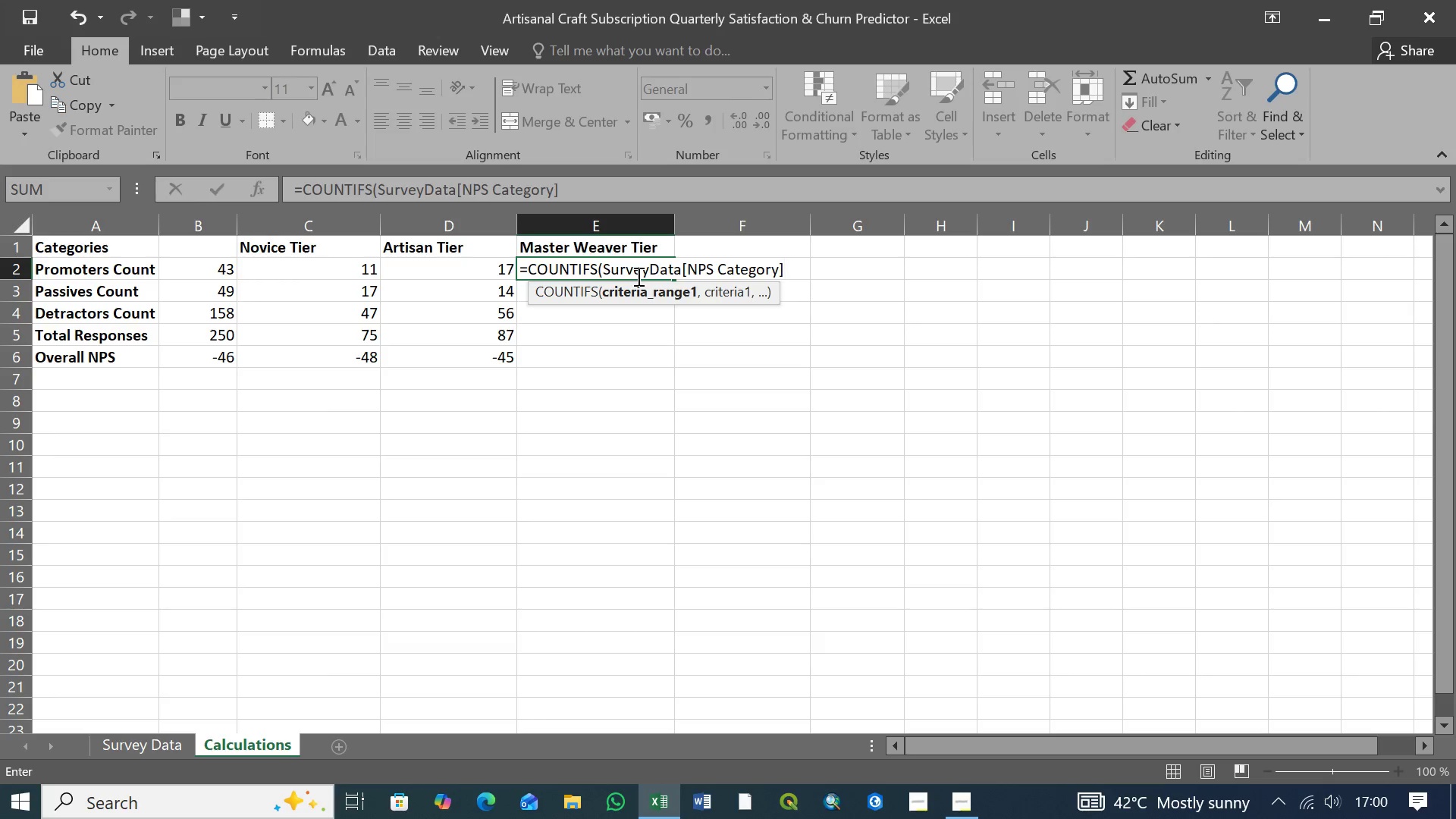 
wait(6.33)
 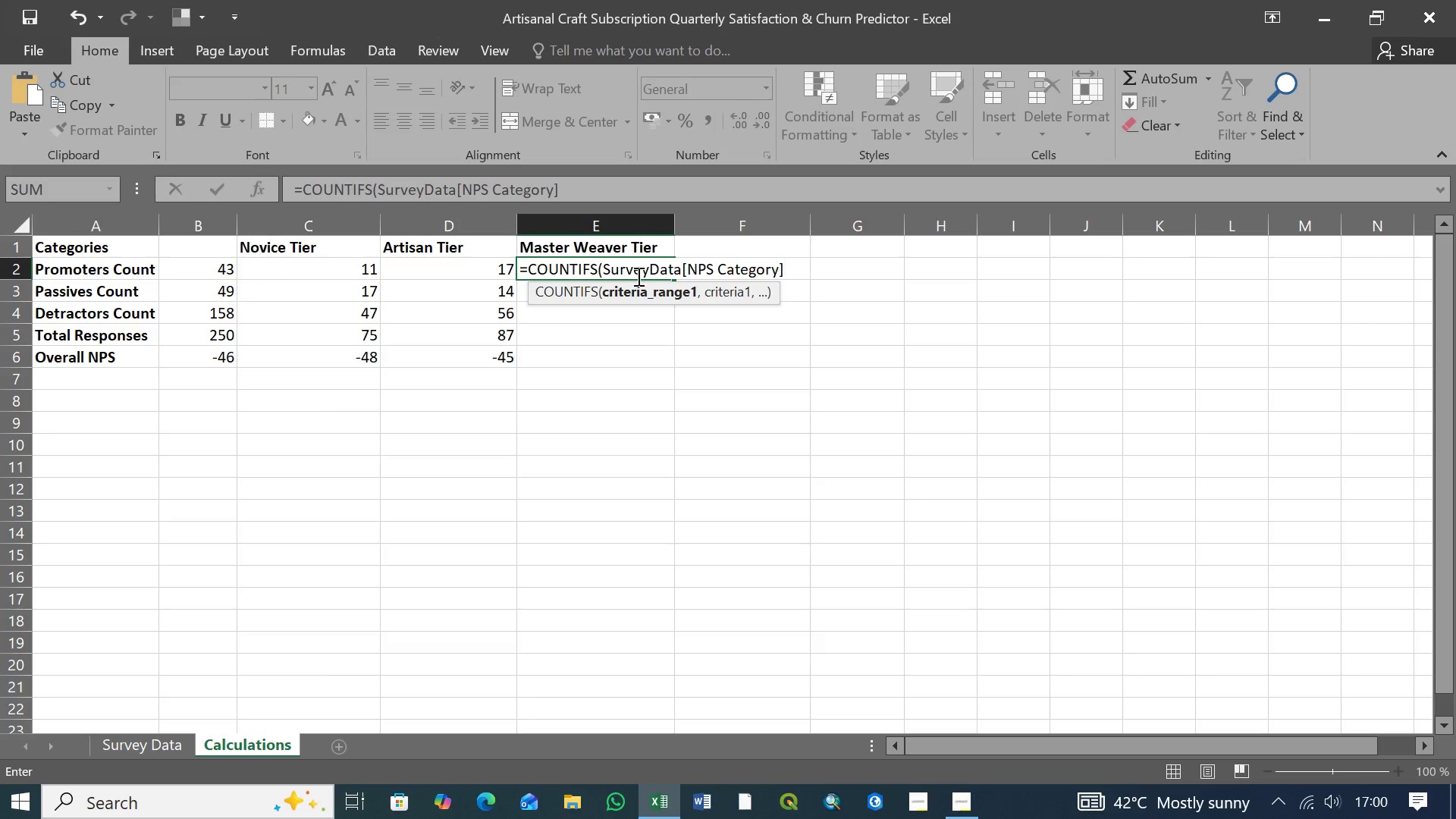 
type(,"Promoter")
 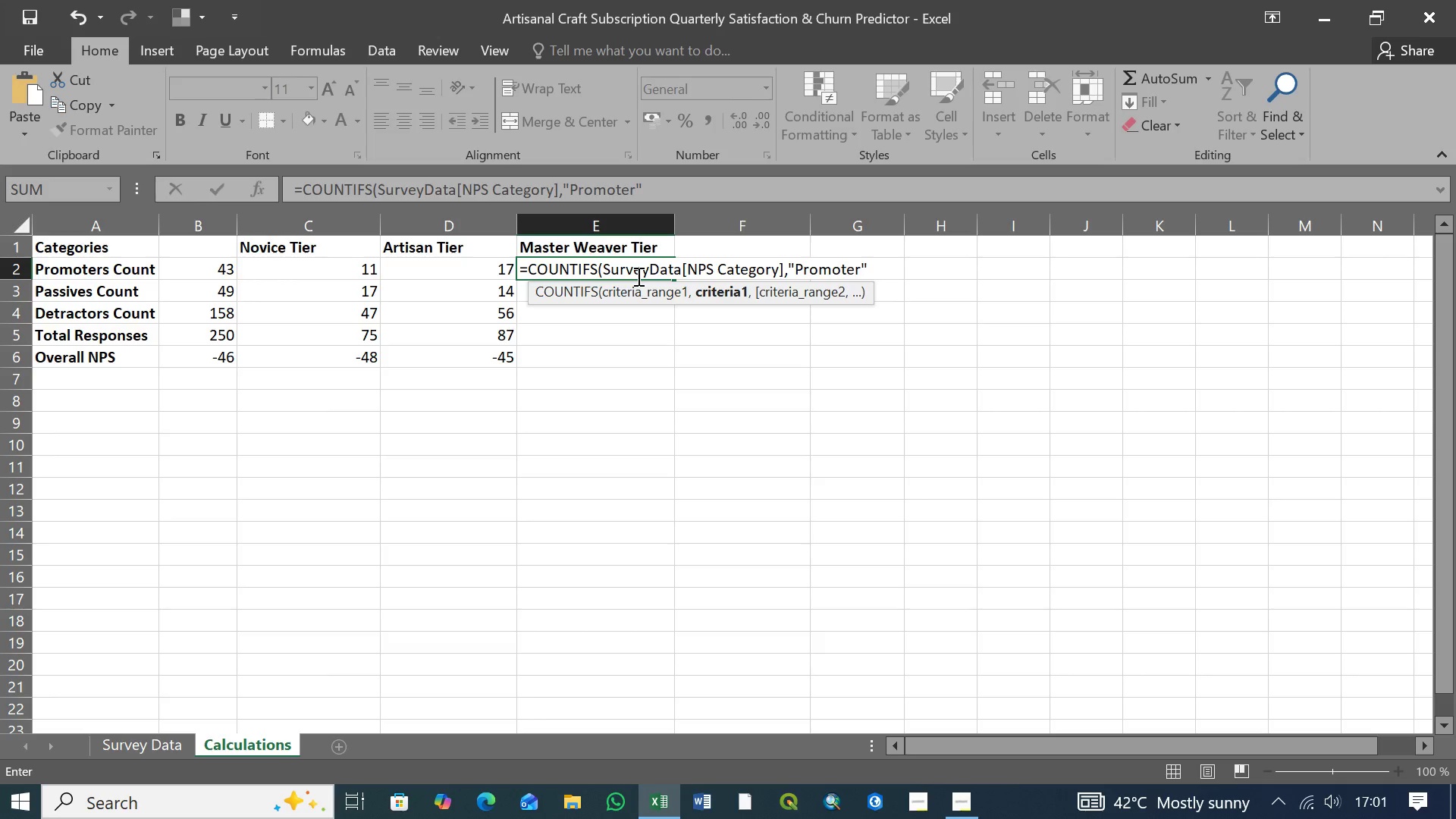 
wait(6.11)
 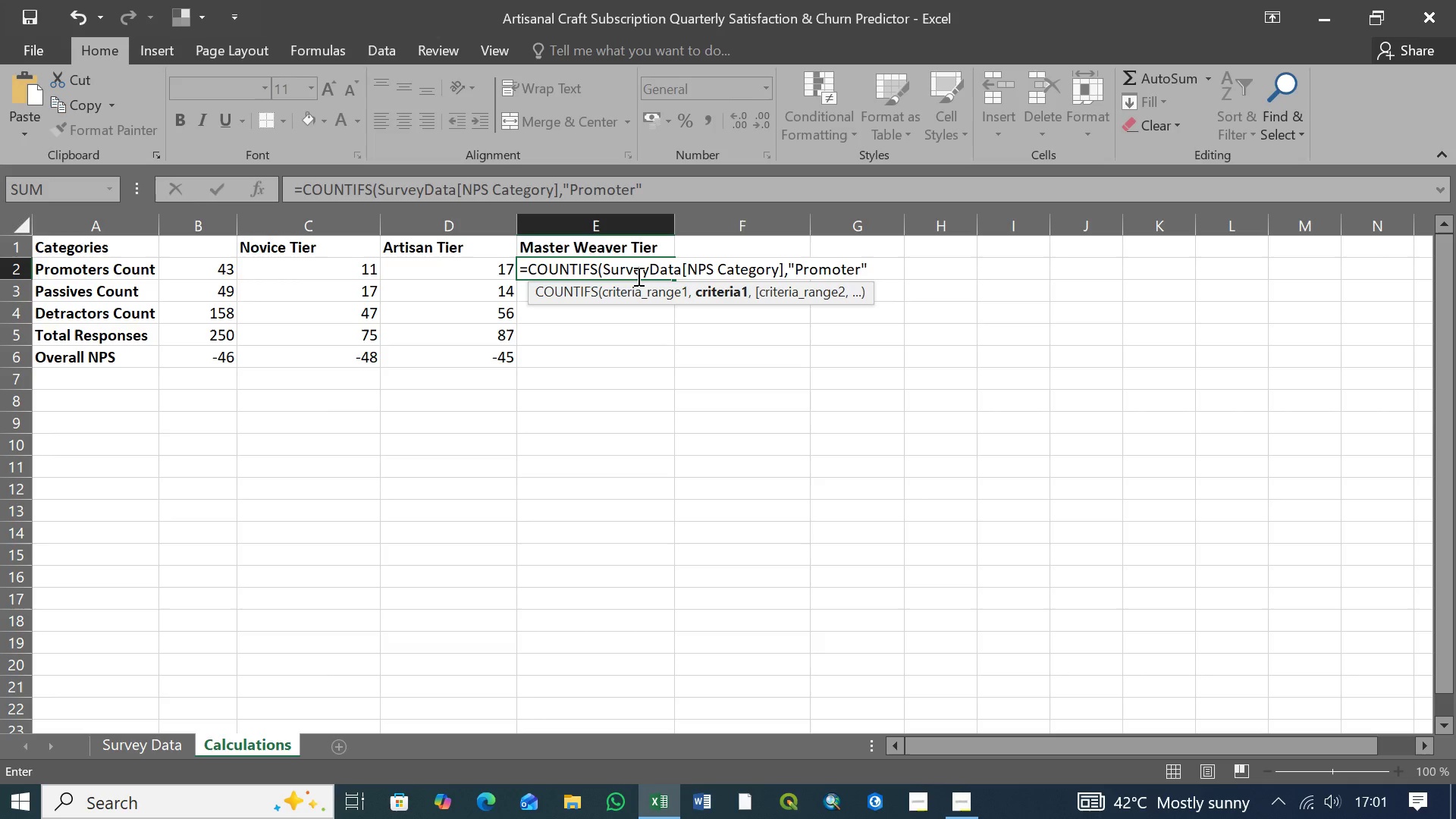 
key(Comma)
 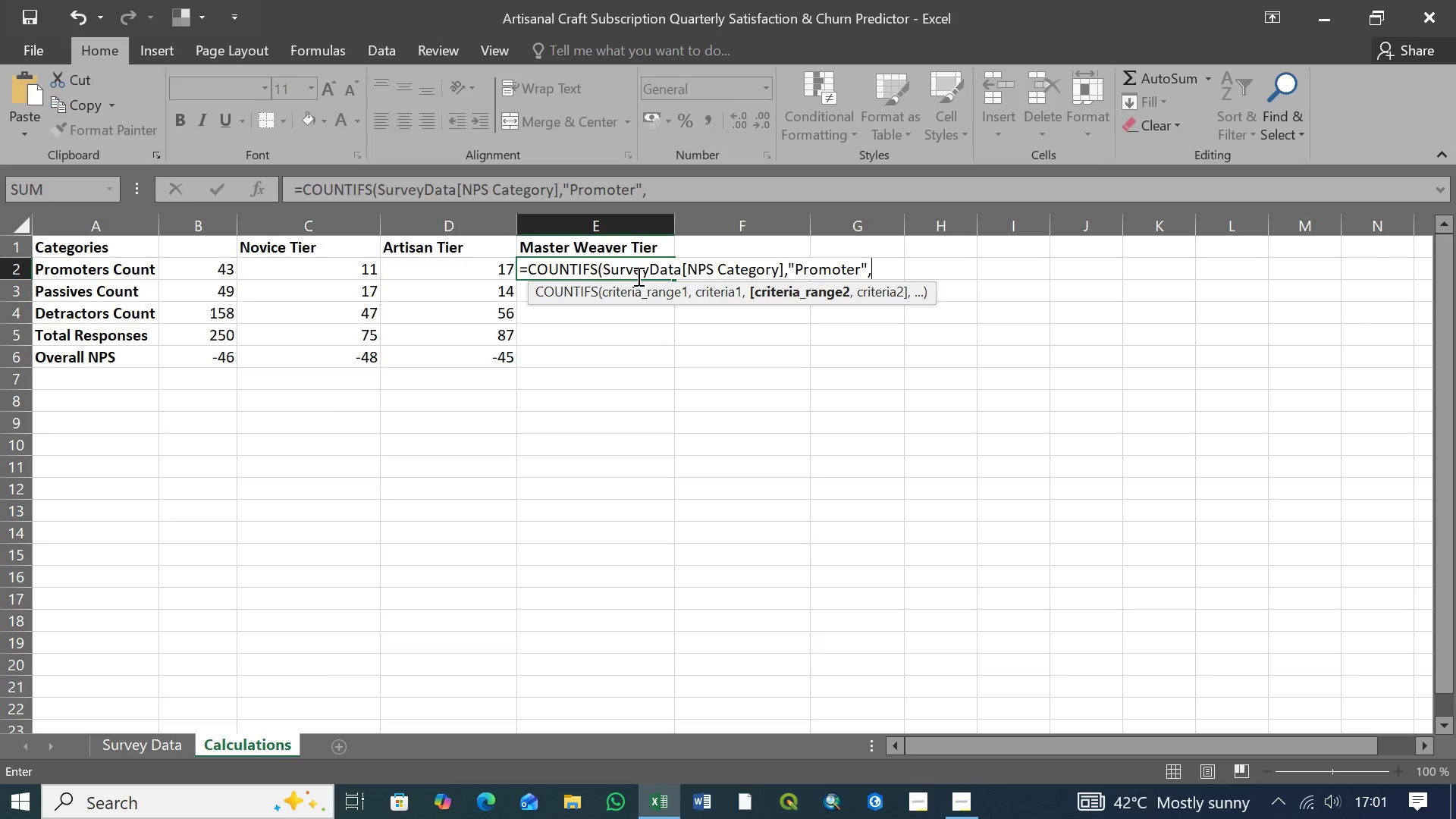 
wait(9.59)
 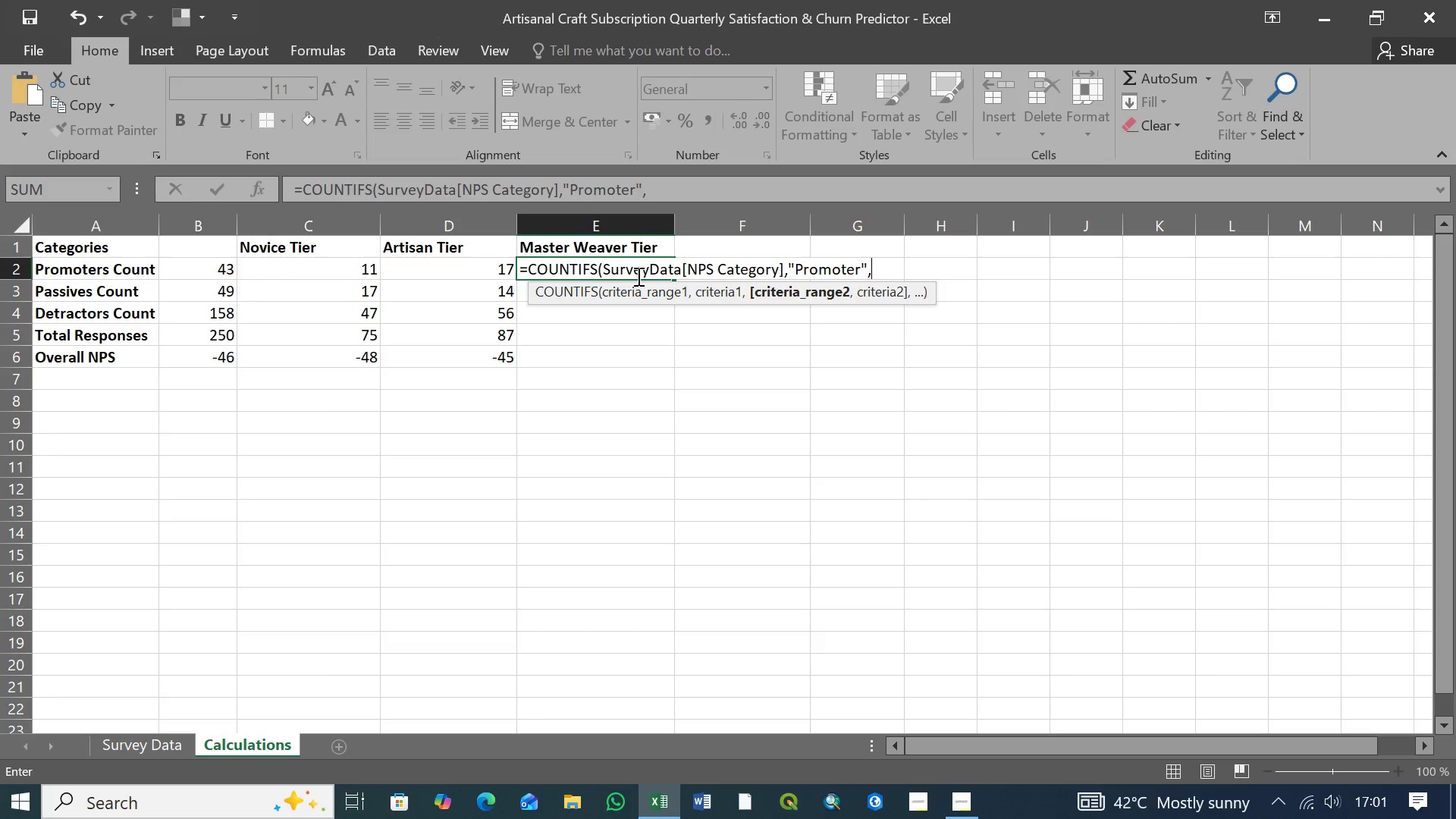 
type(Sur)
key(Tab)
 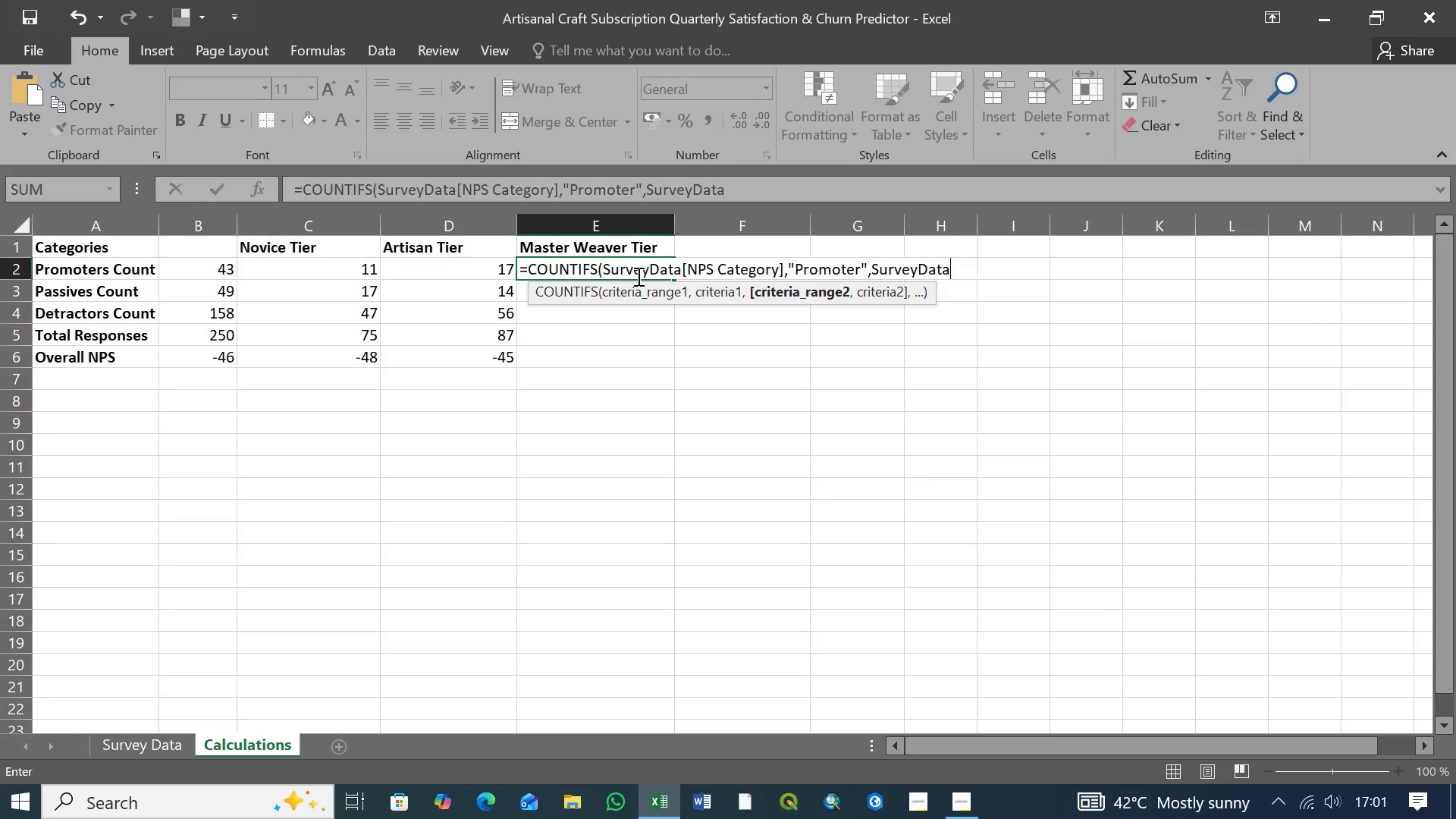 
wait(10.23)
 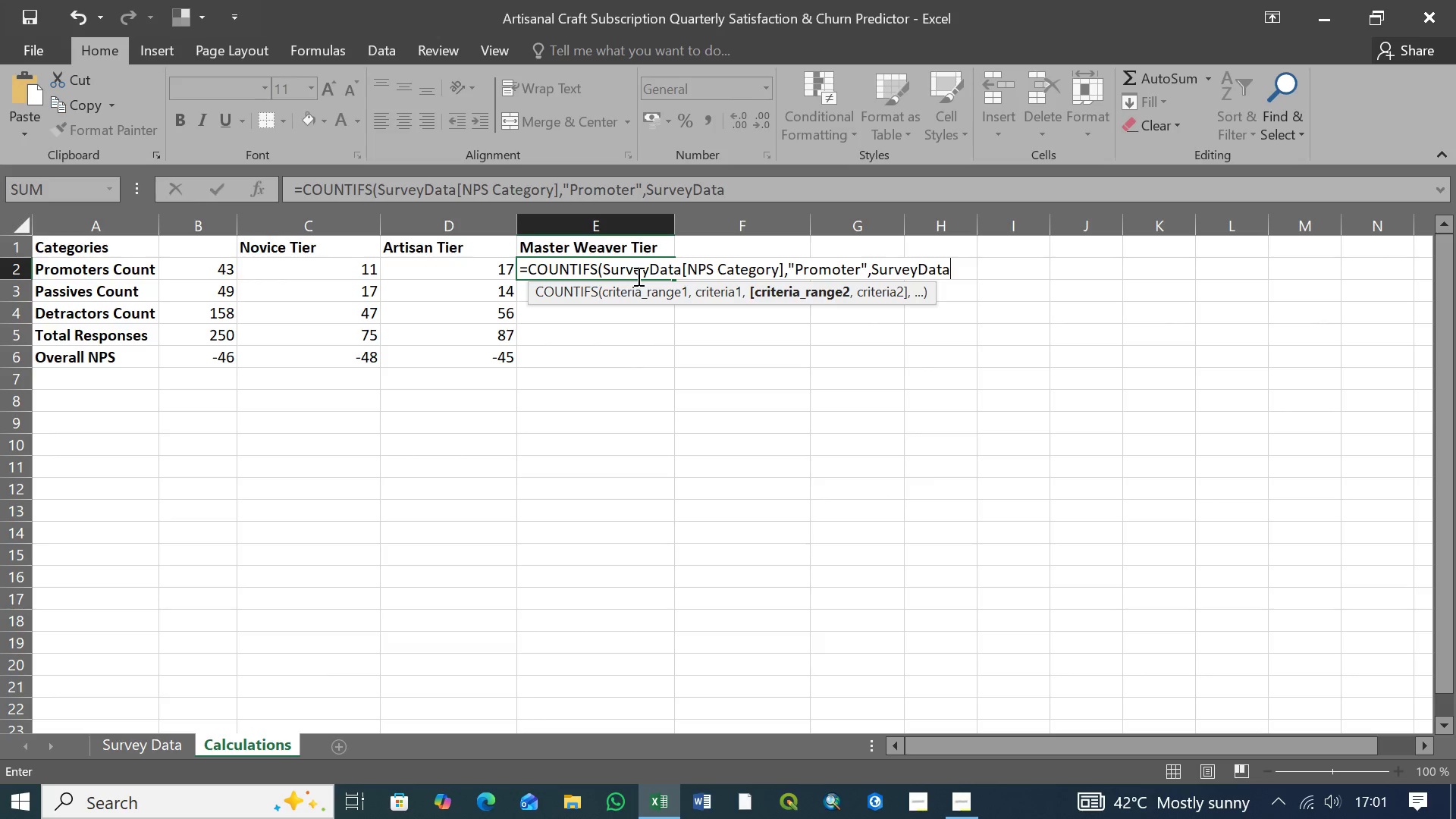 
hold_key(key=ShiftLeft, duration=0.33)
 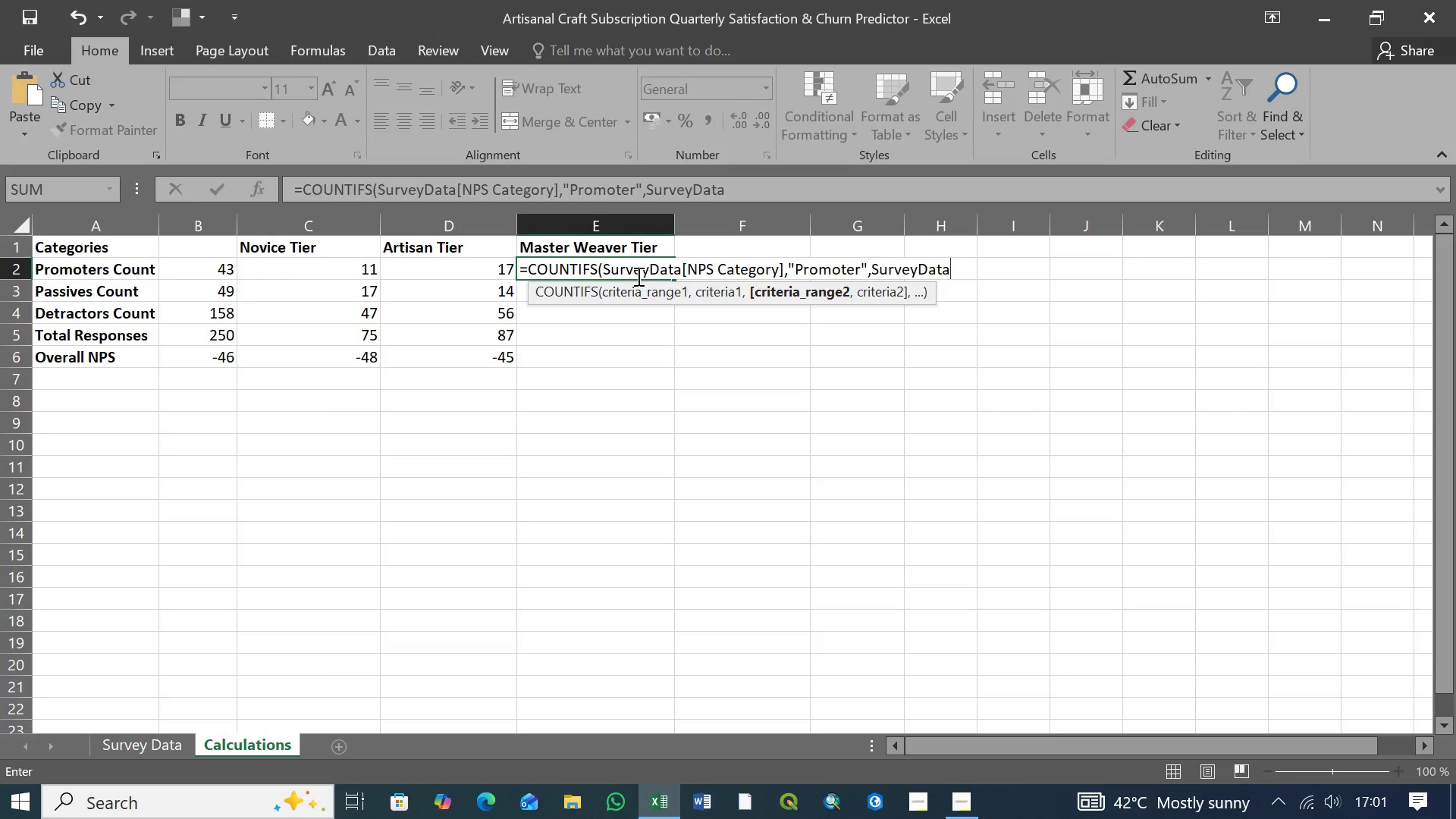 
key(BracketLeft)
 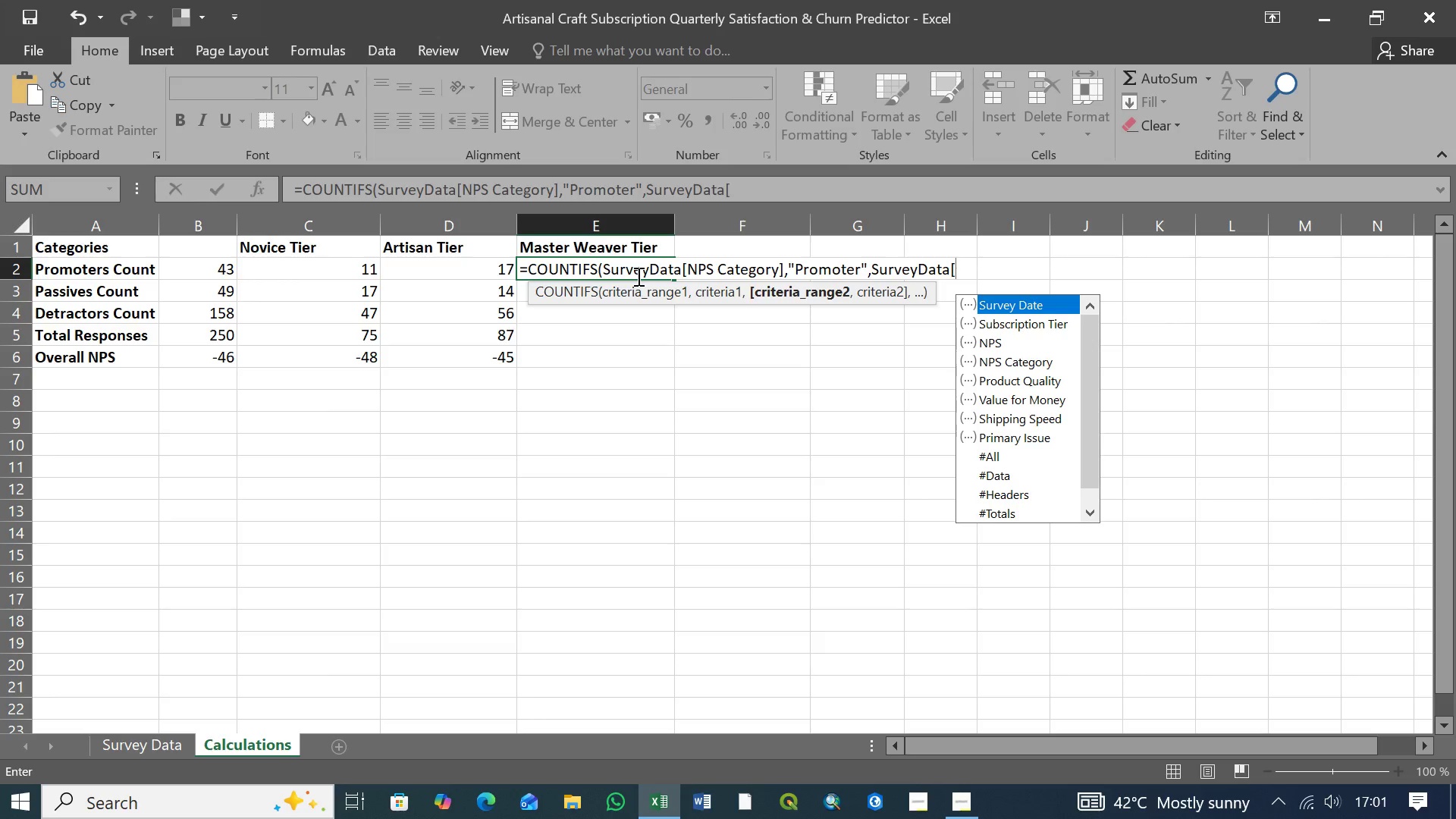 
wait(11.19)
 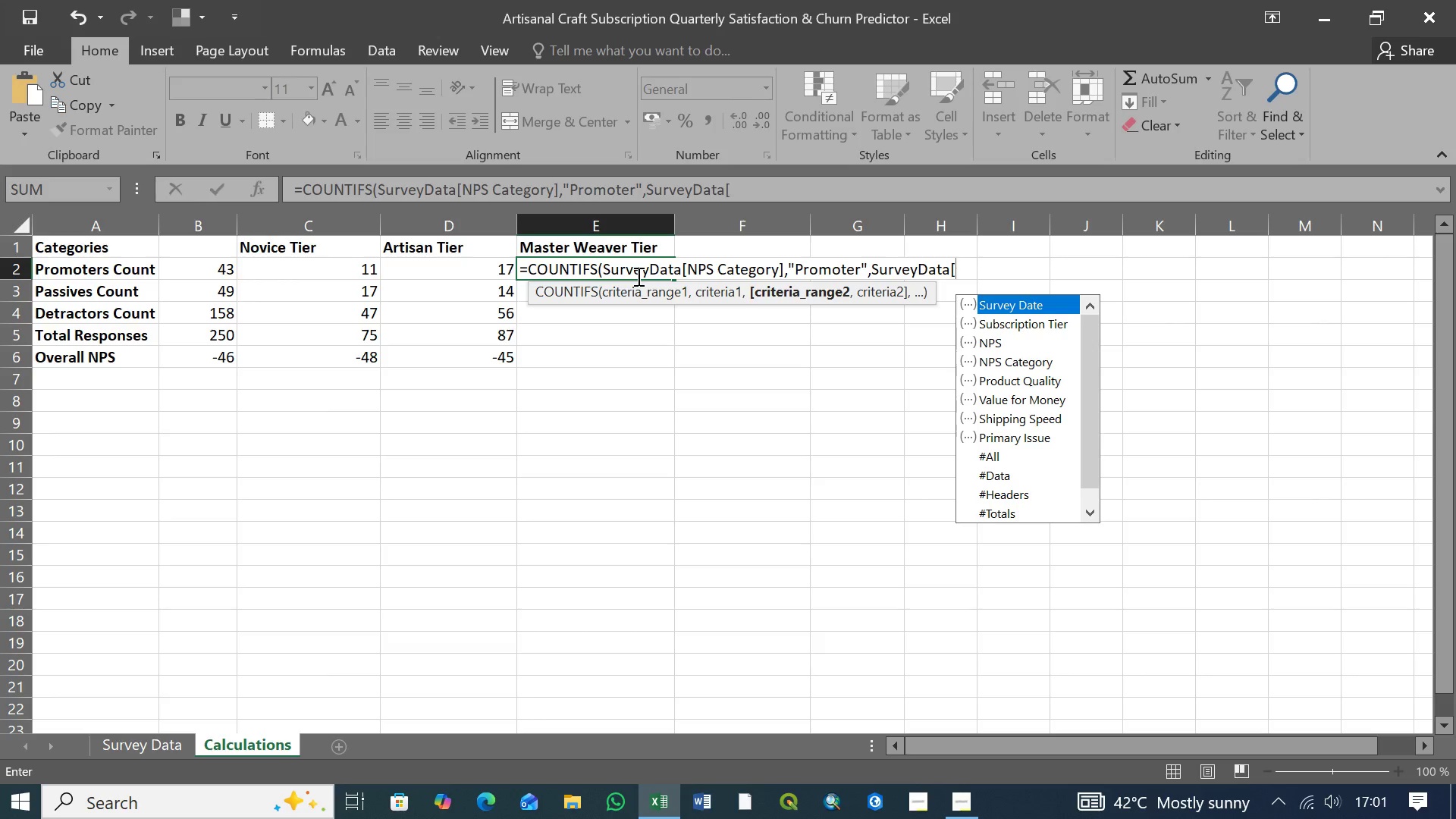 
key(ArrowDown)
 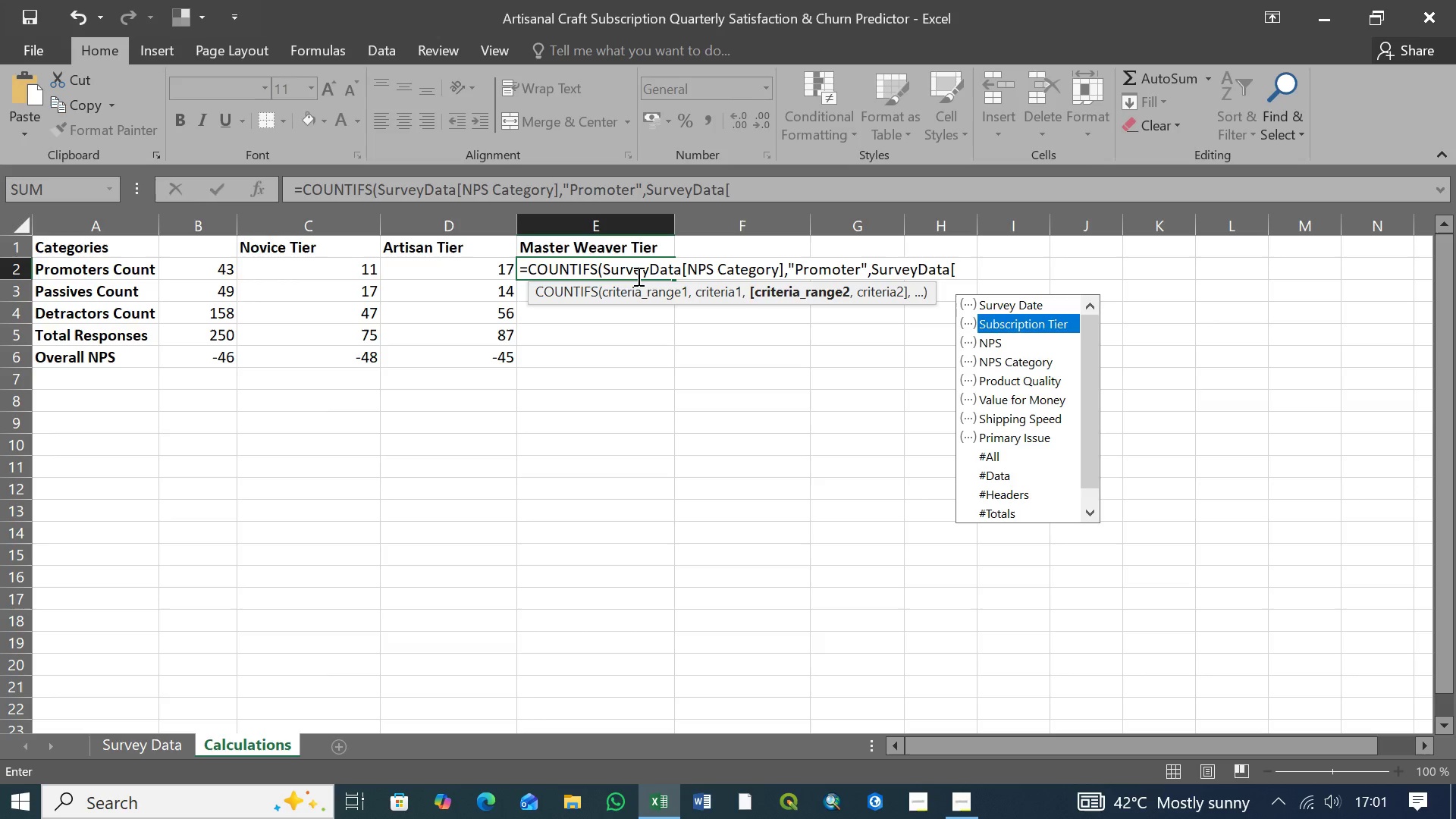 
key(Tab)
 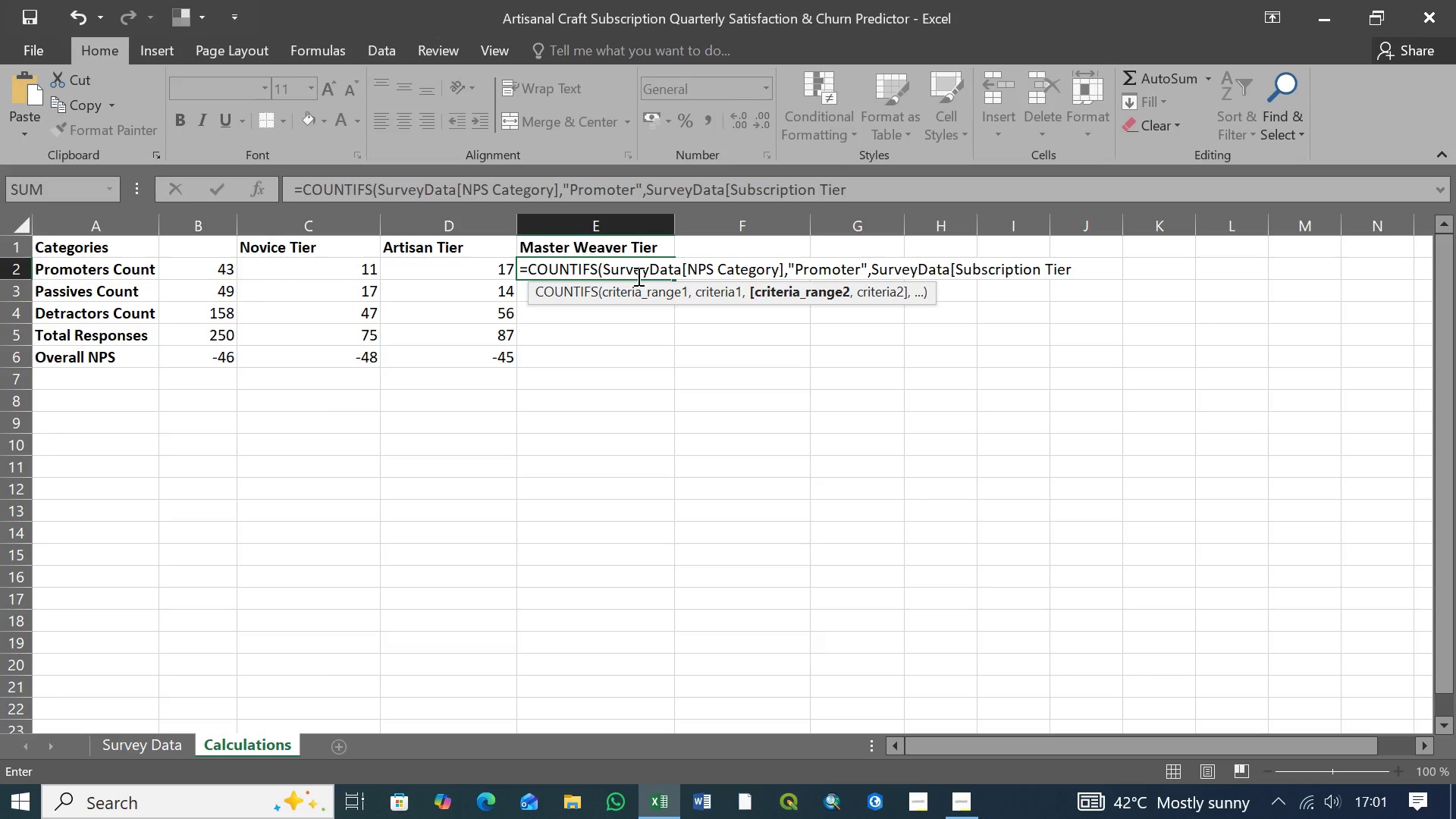 
wait(10.92)
 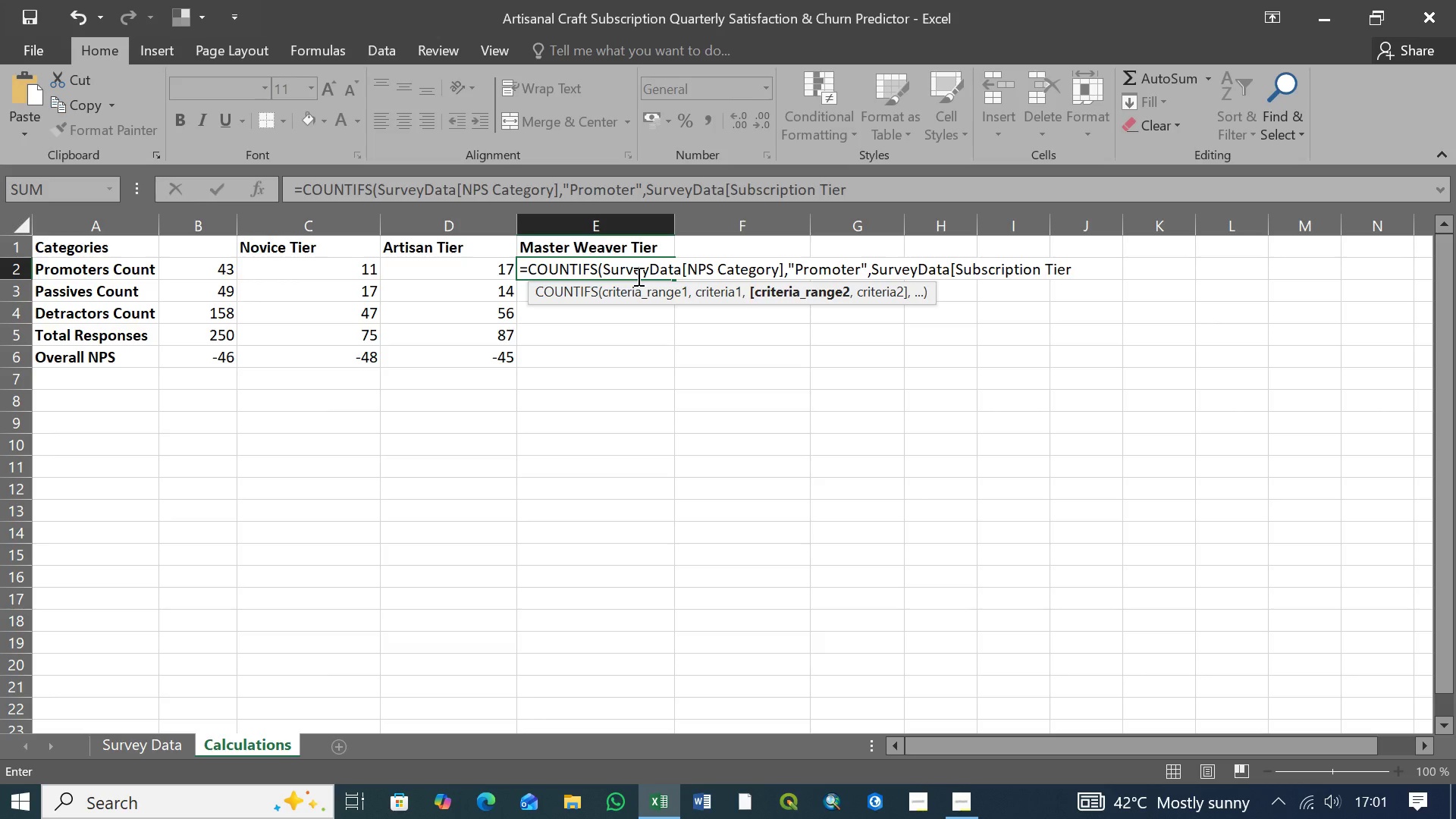 
key(BracketRight)
 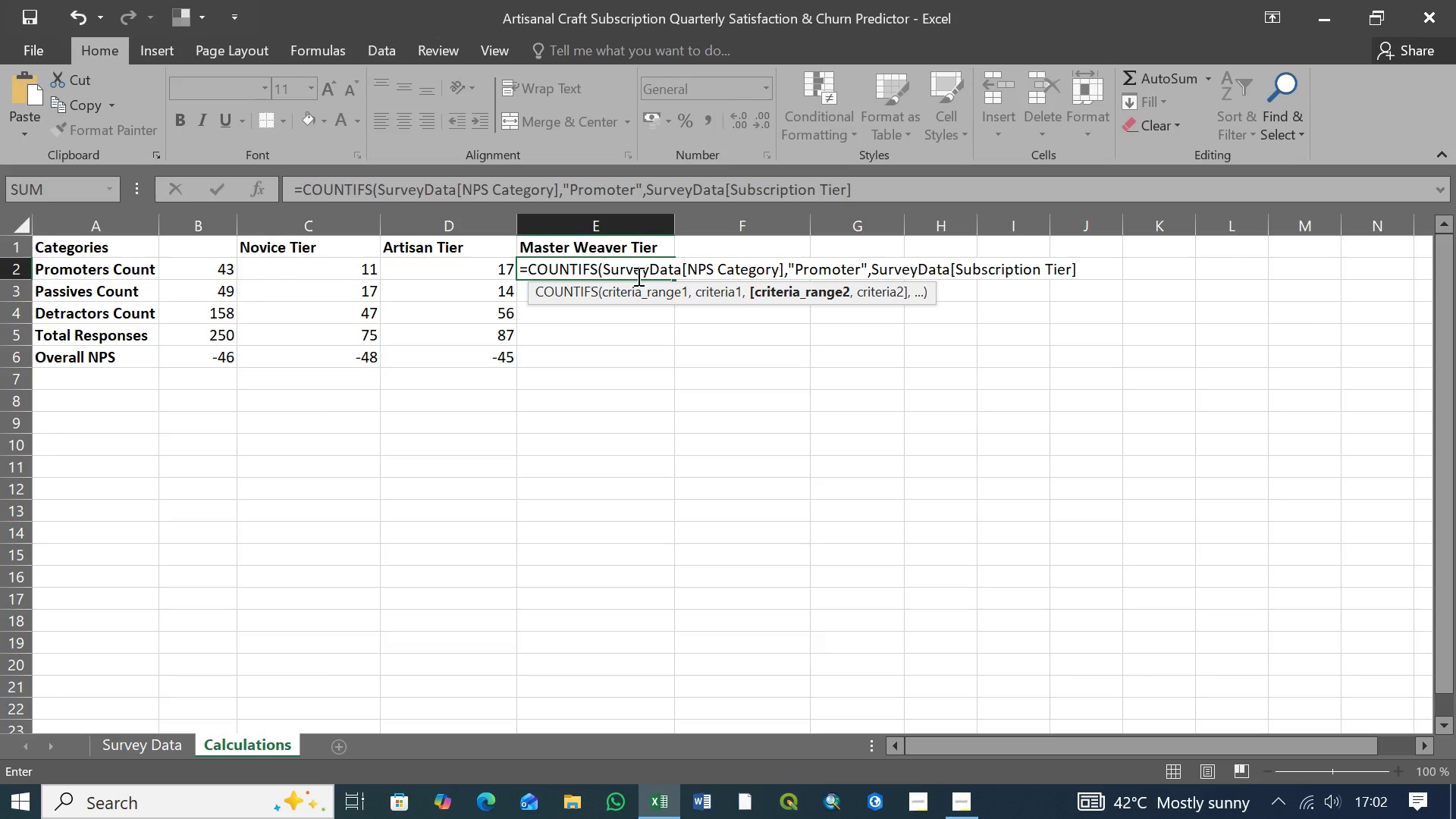 
wait(15.11)
 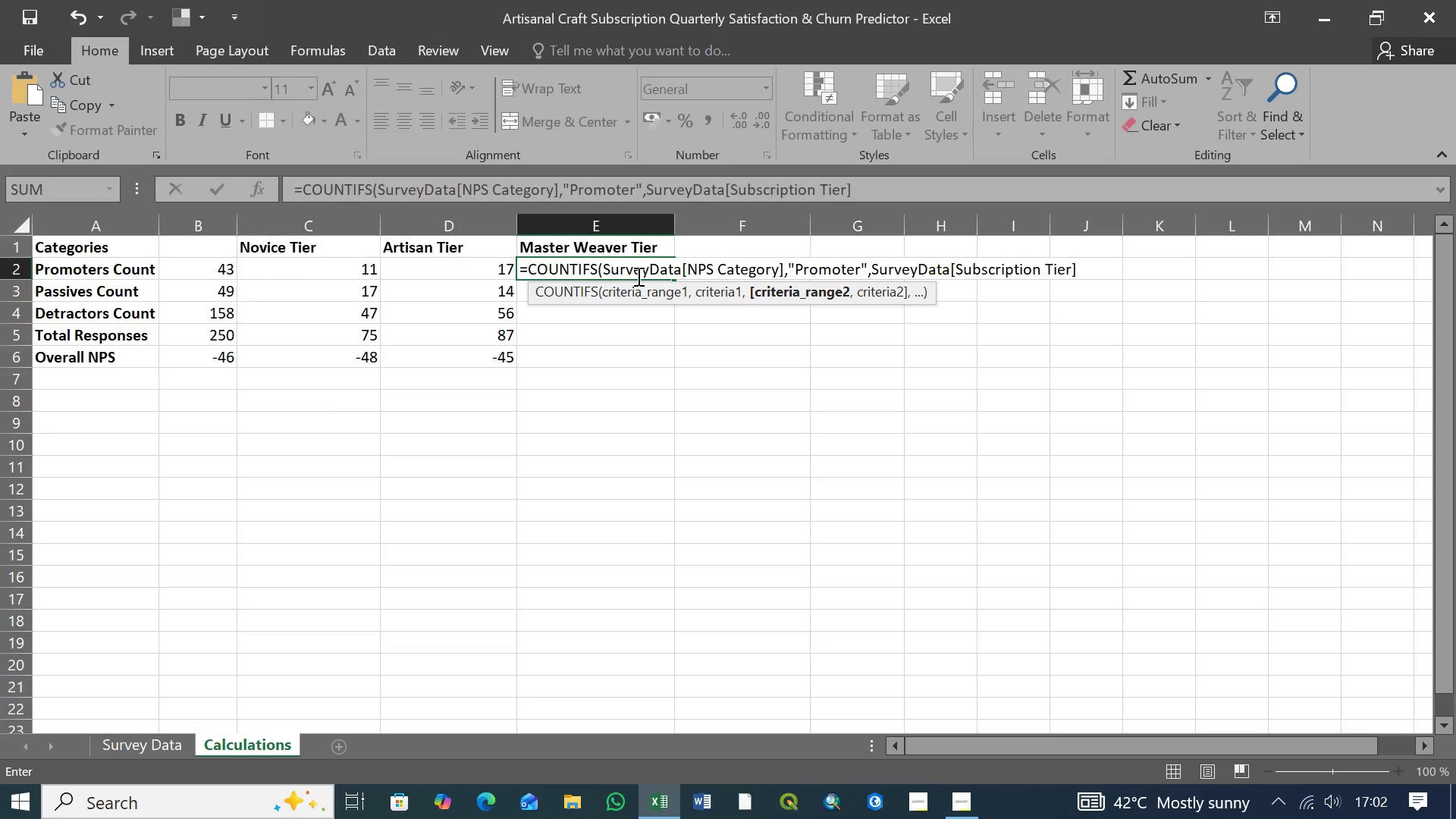 
type(,Master)
key(Backspace)
key(Backspace)
key(Backspace)
key(Backspace)
key(Backspace)
key(Backspace)
type(')
key(Backspace)
type("Master Weaver"))
 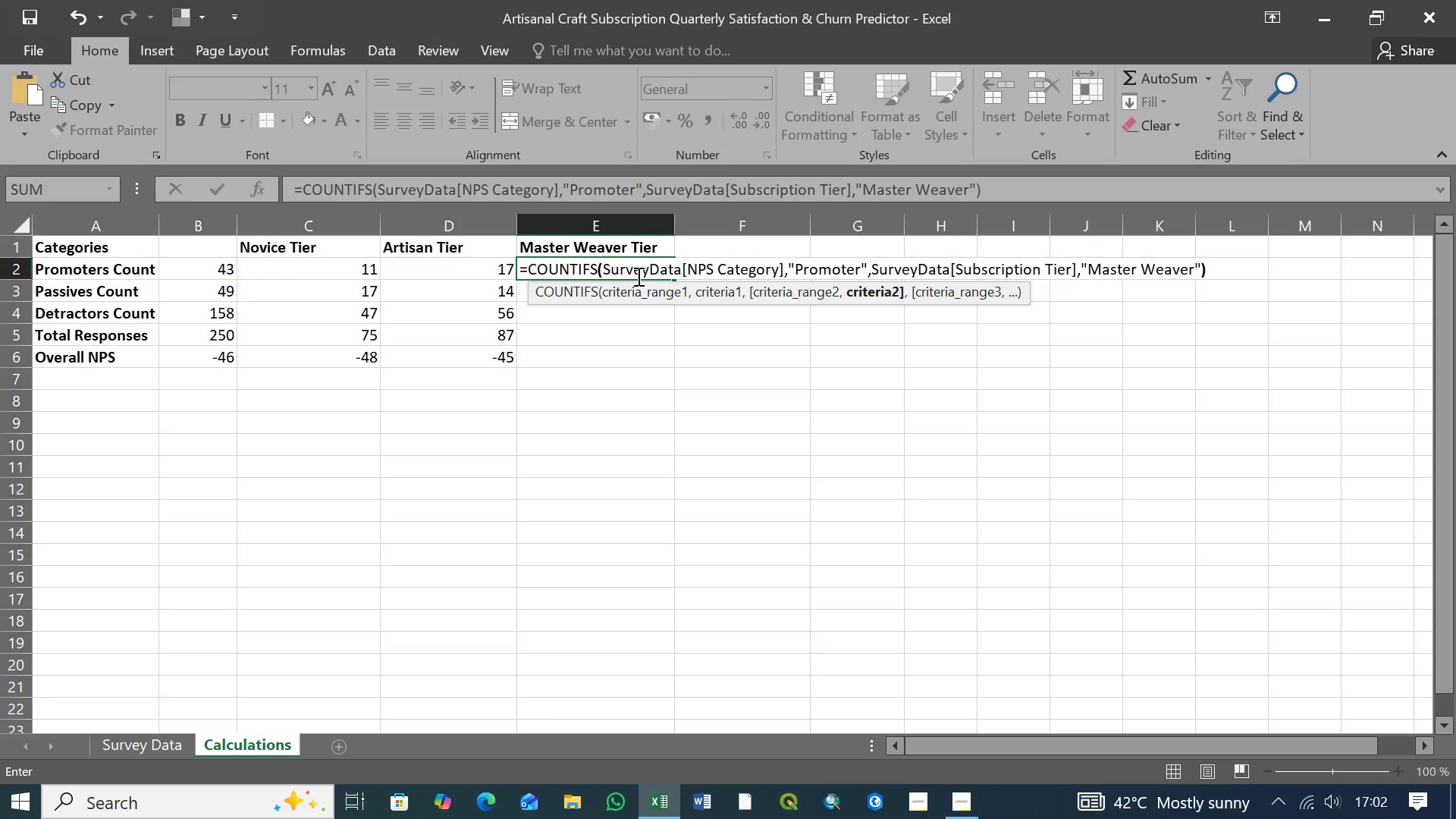 
key(Enter)
 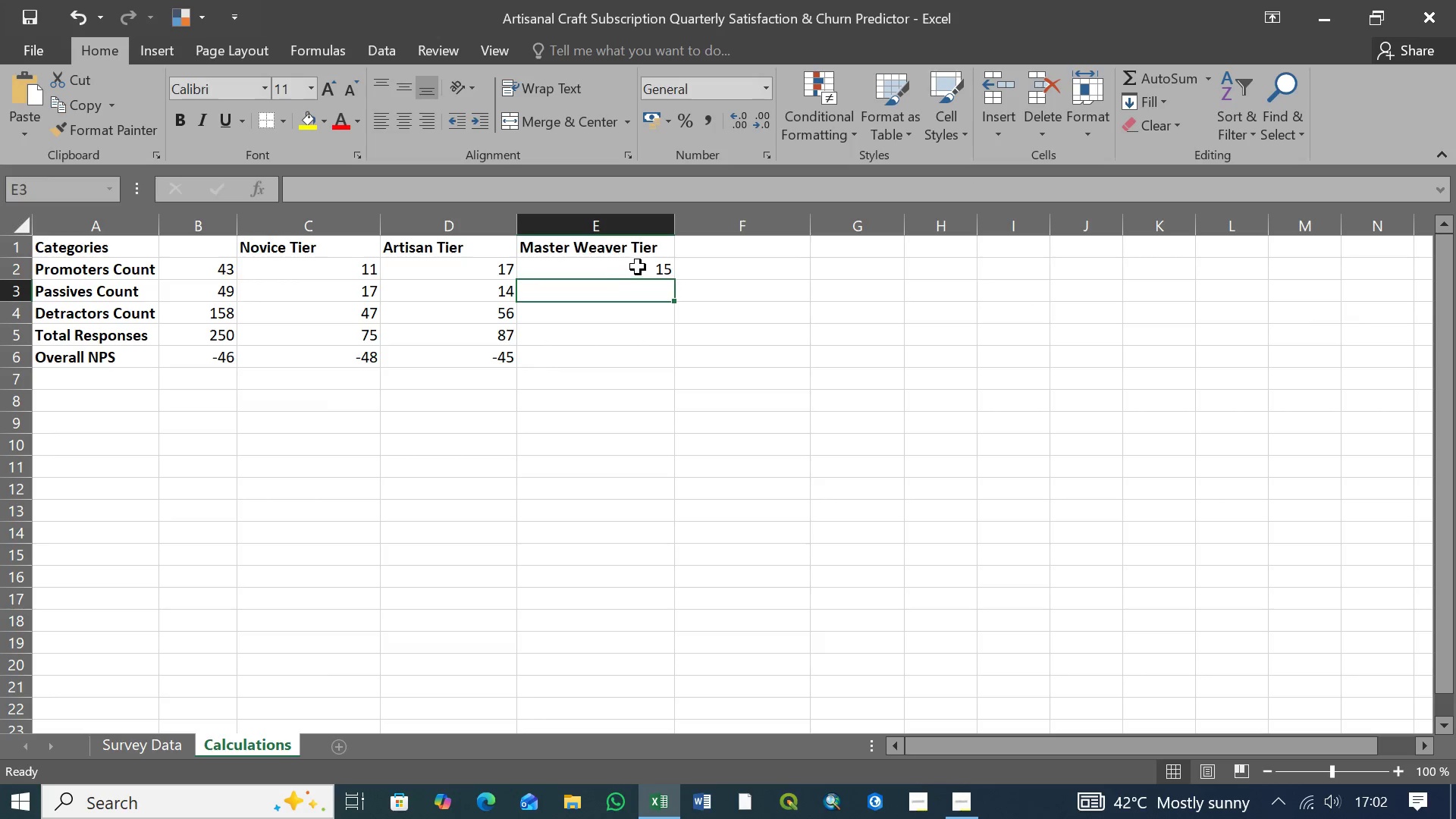 
left_click([639, 265])
 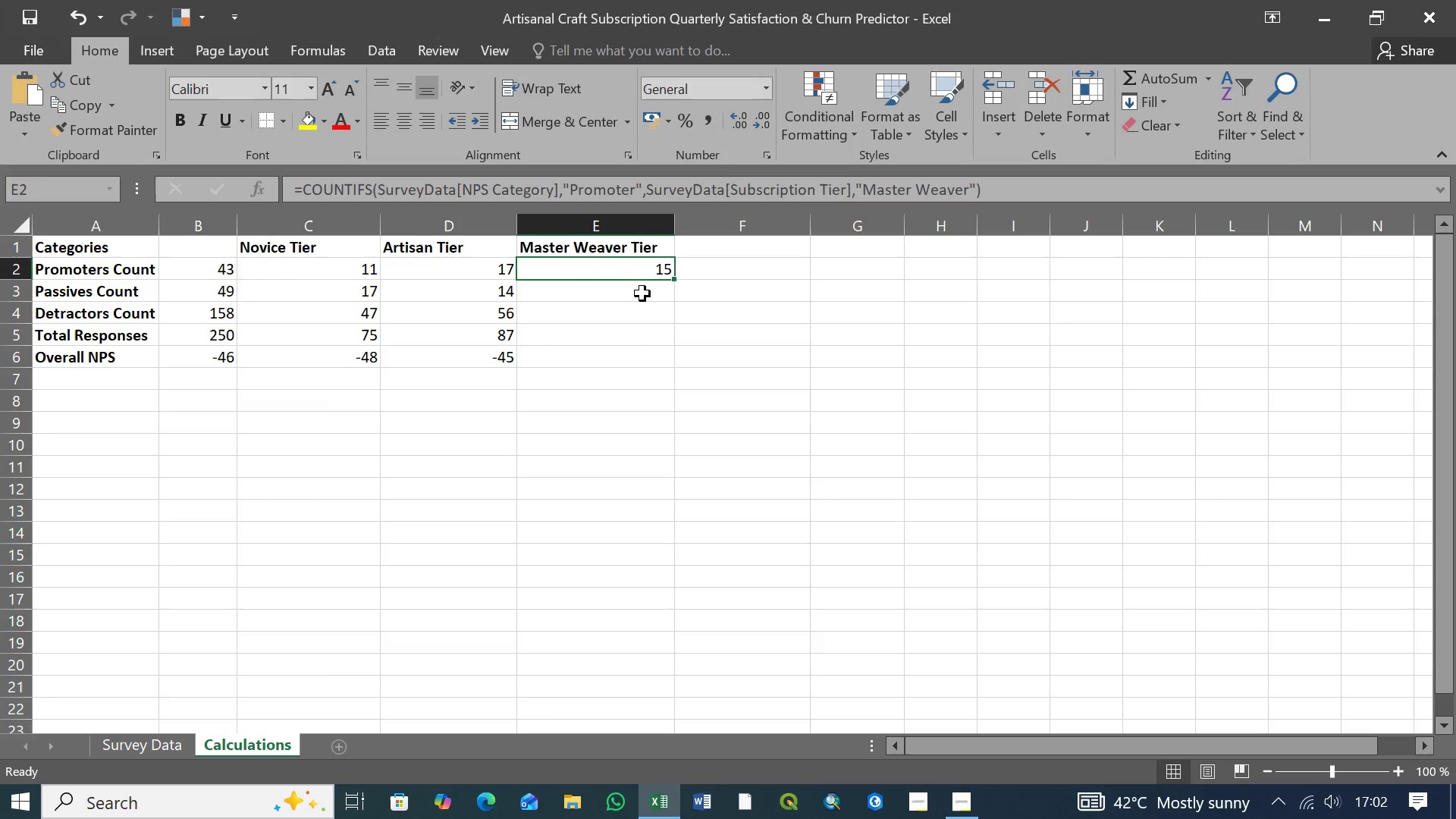 
left_click([643, 290])
 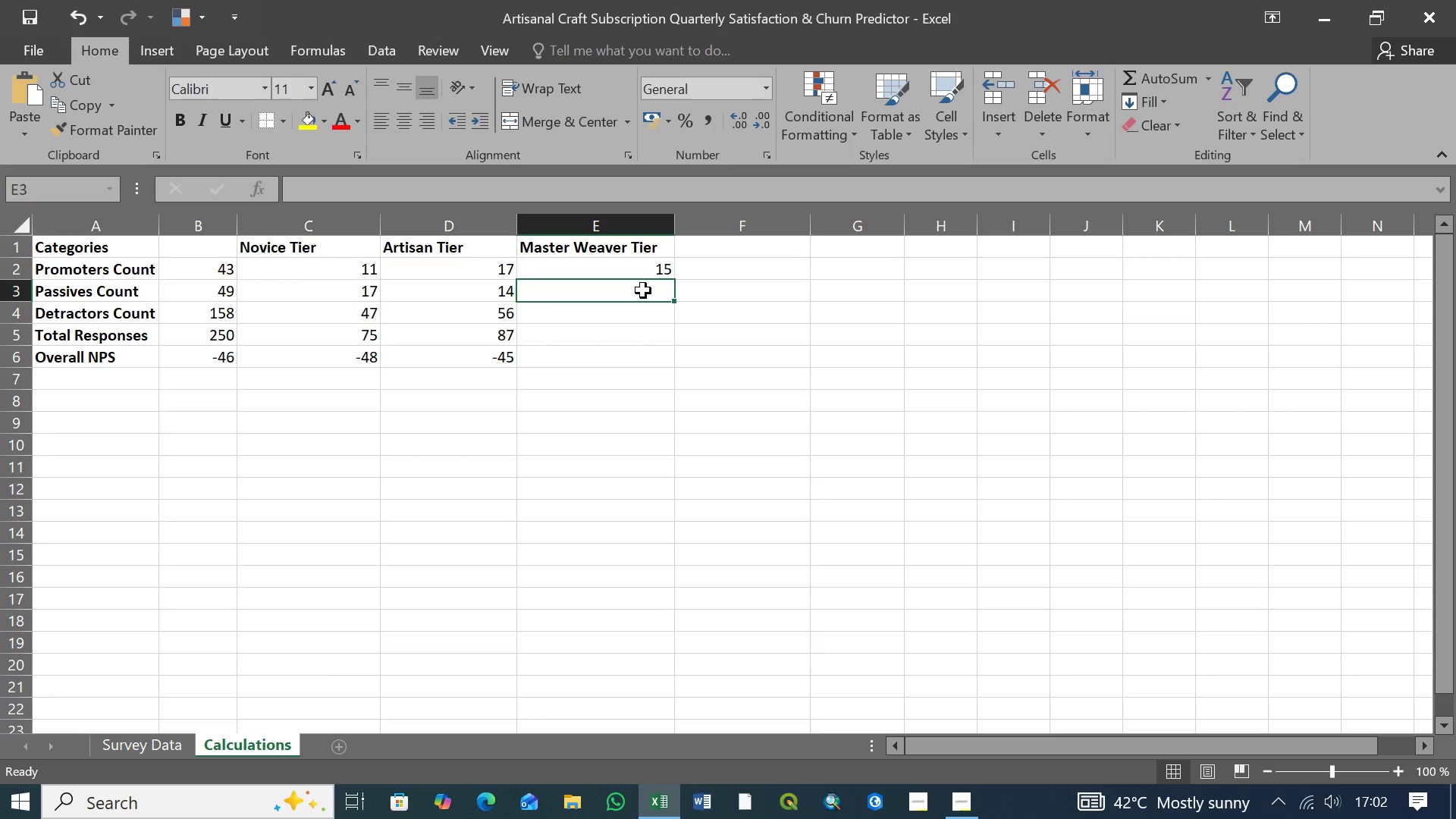 
left_click([661, 269])
 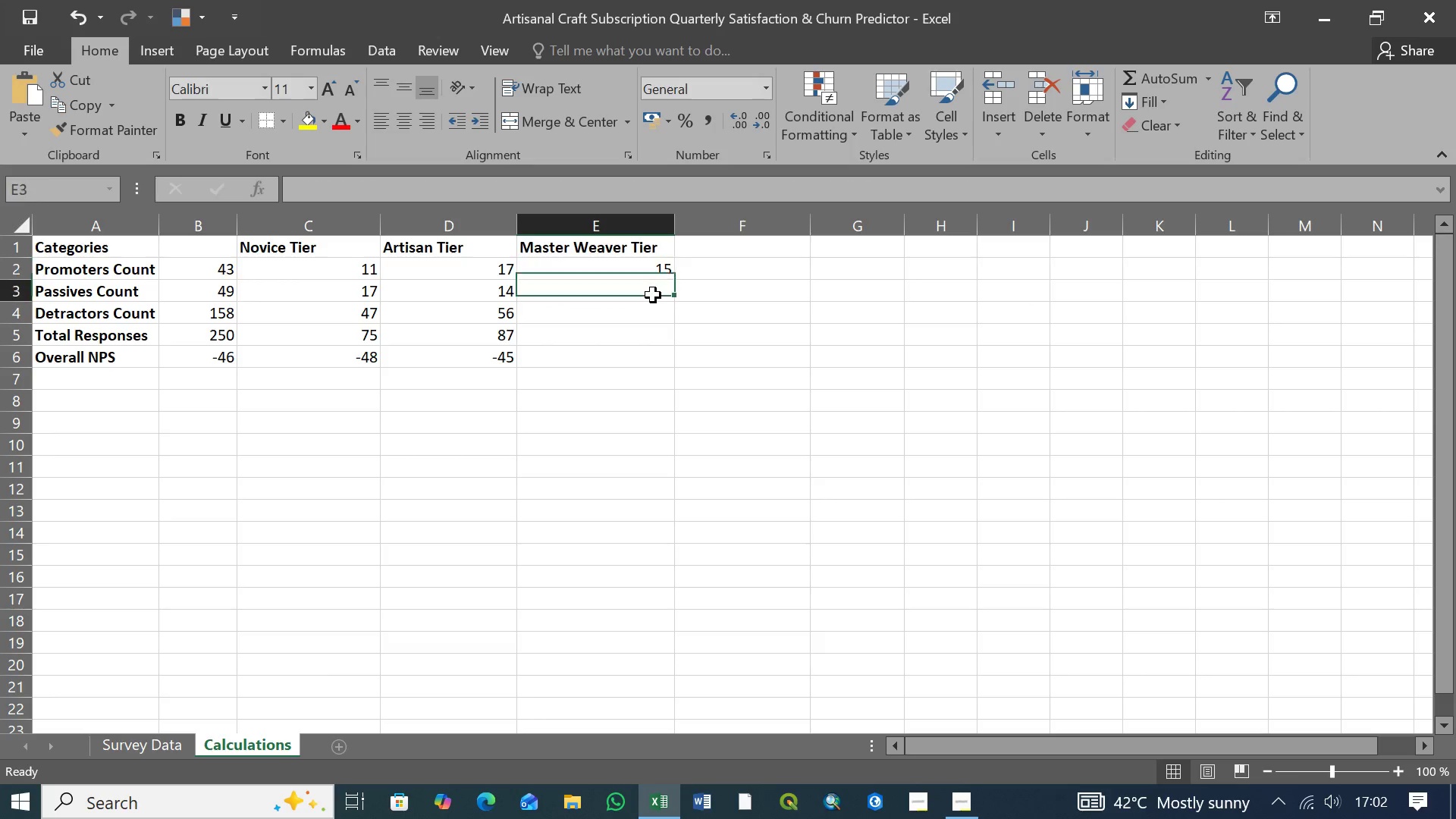 
left_click([653, 295])
 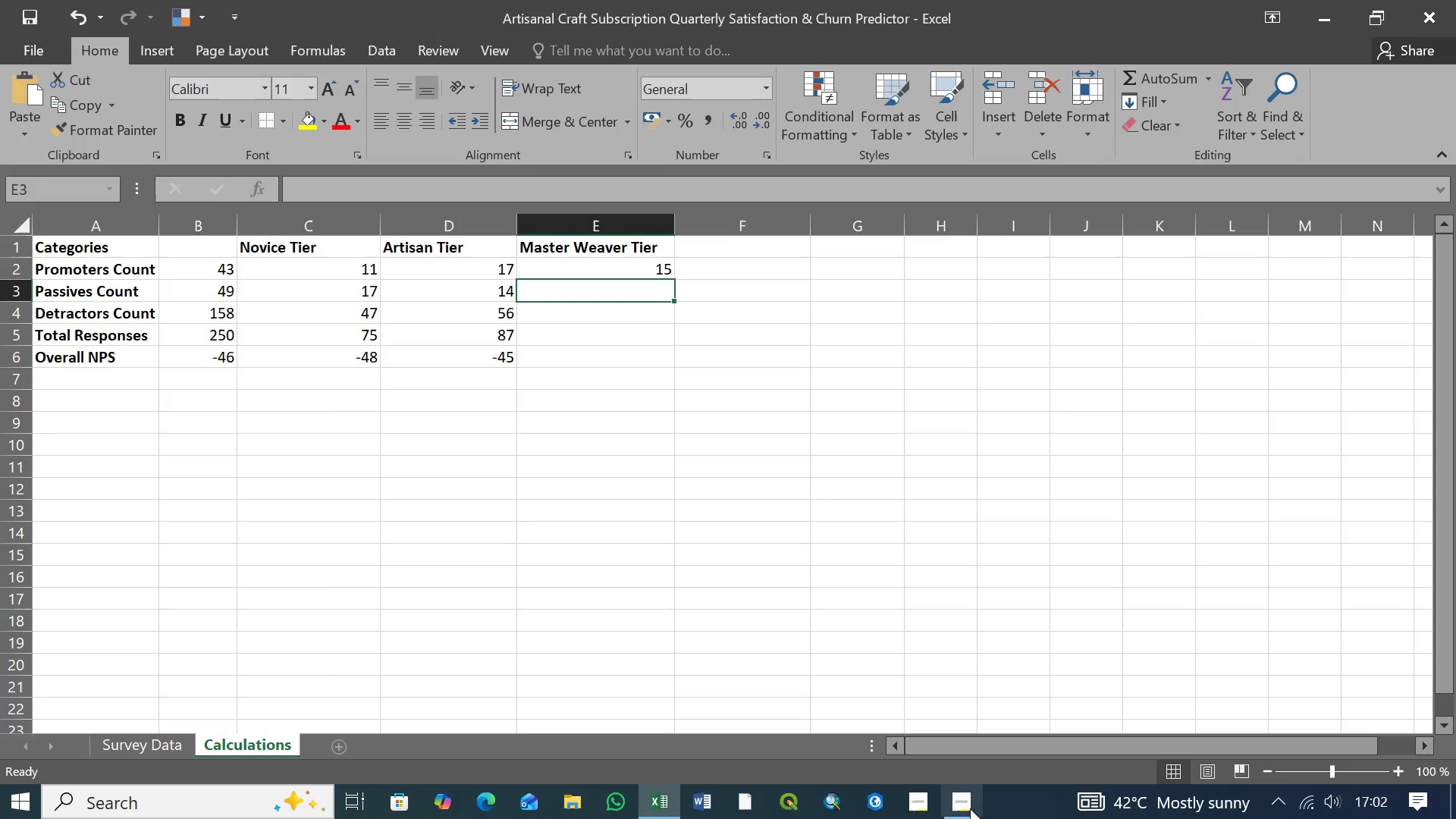 
left_click([965, 808])
 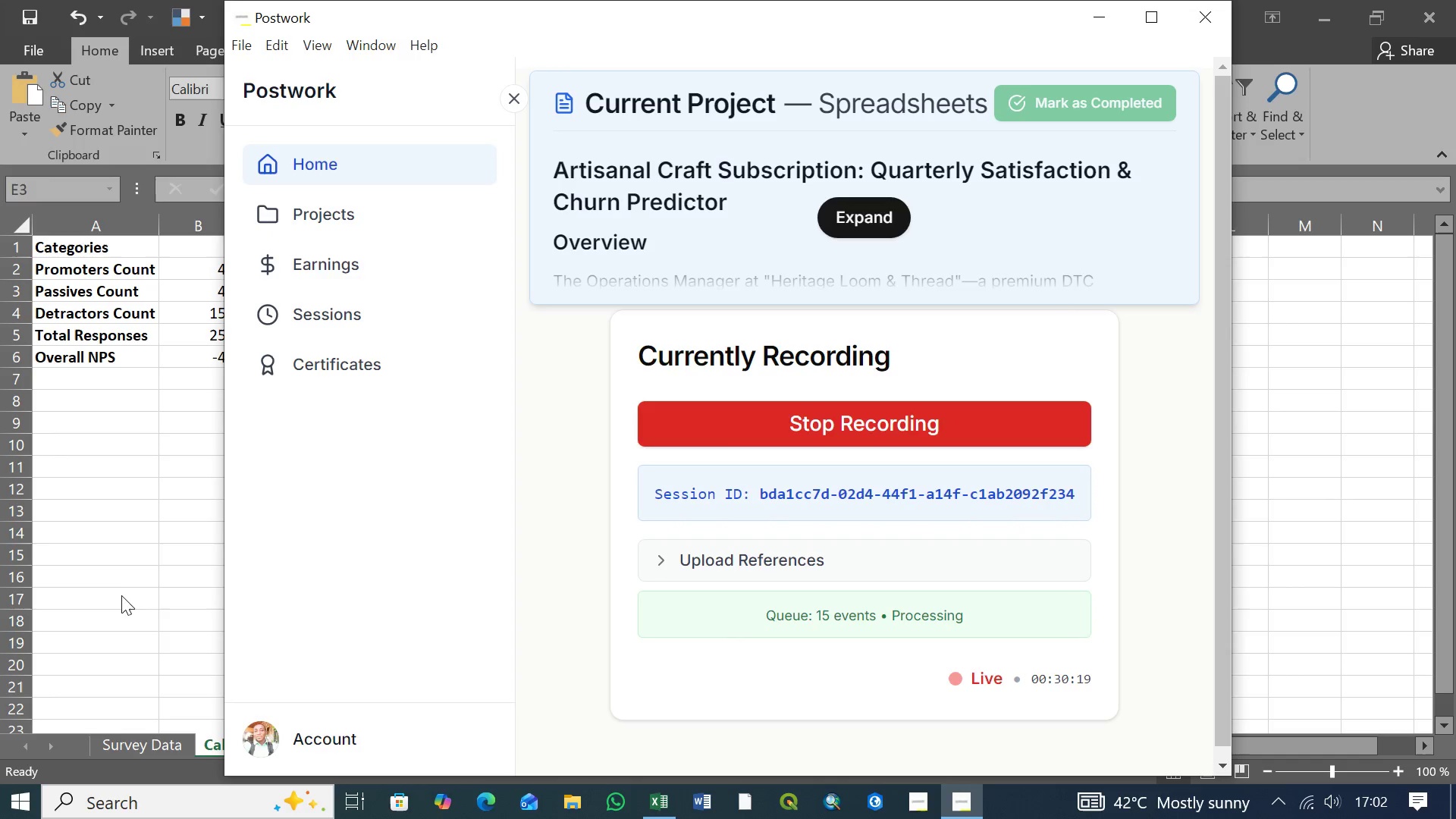 
left_click([184, 529])
 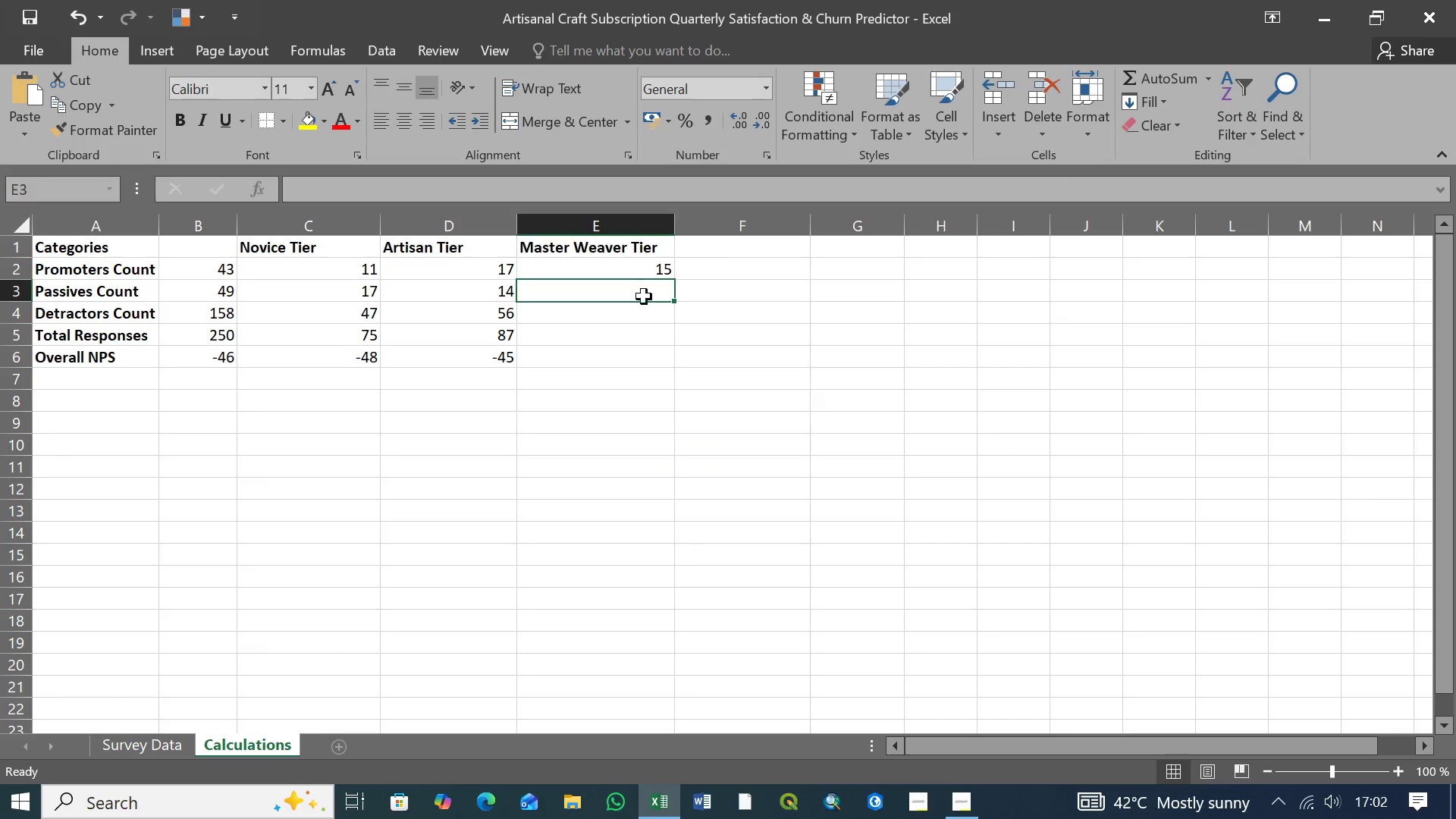 
double_click([642, 313])
 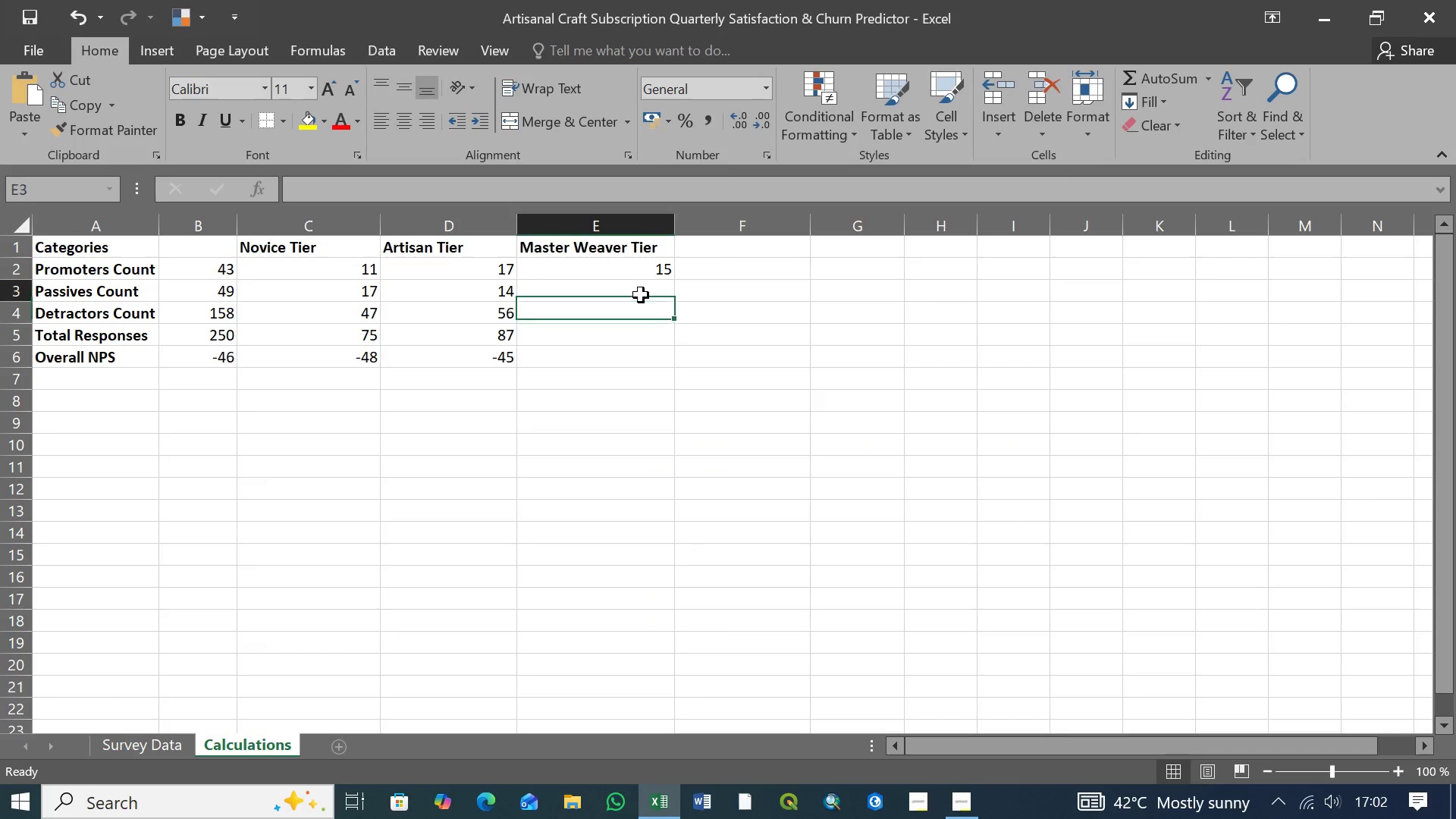 
left_click([641, 295])
 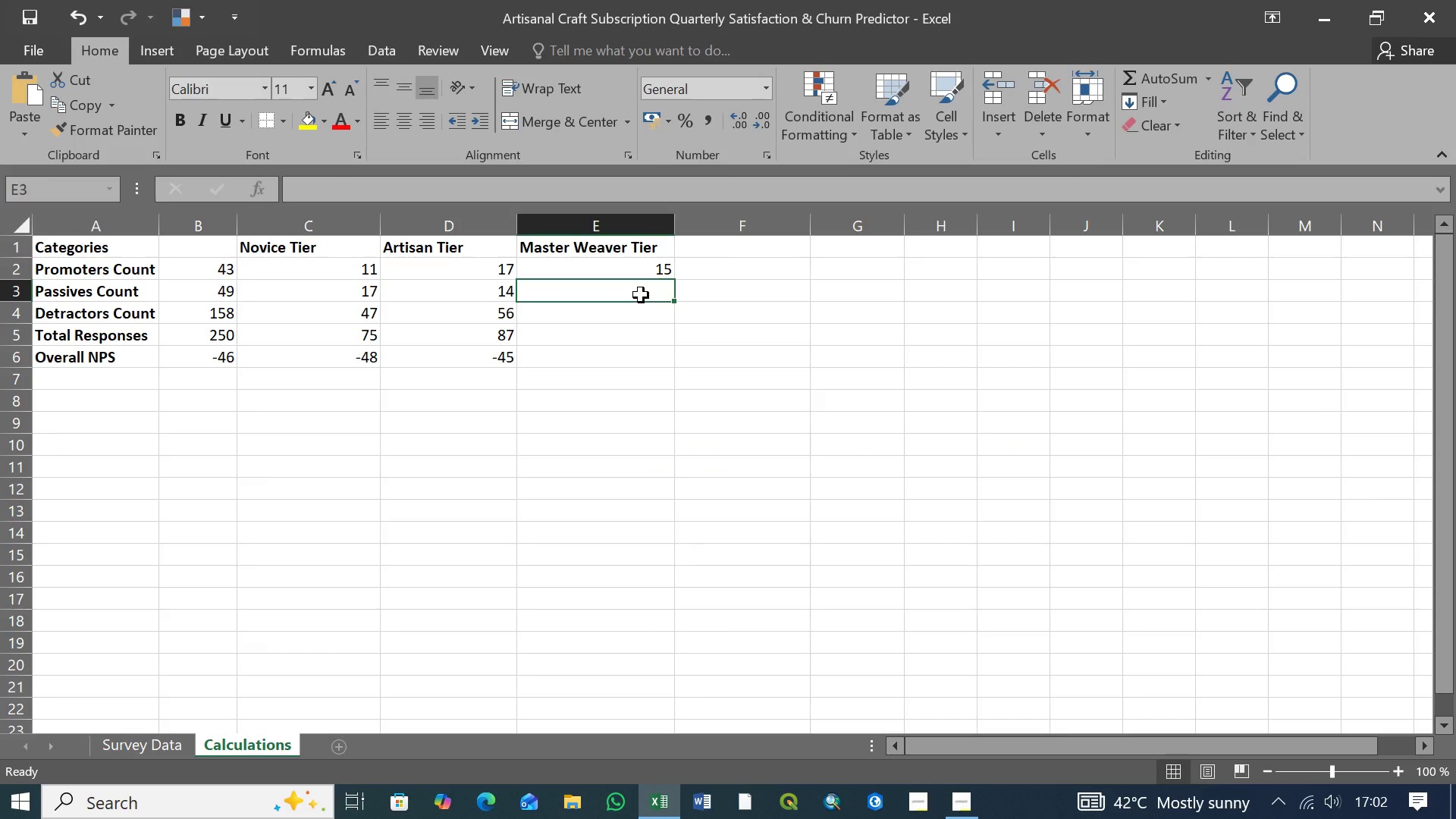 
left_click([640, 266])
 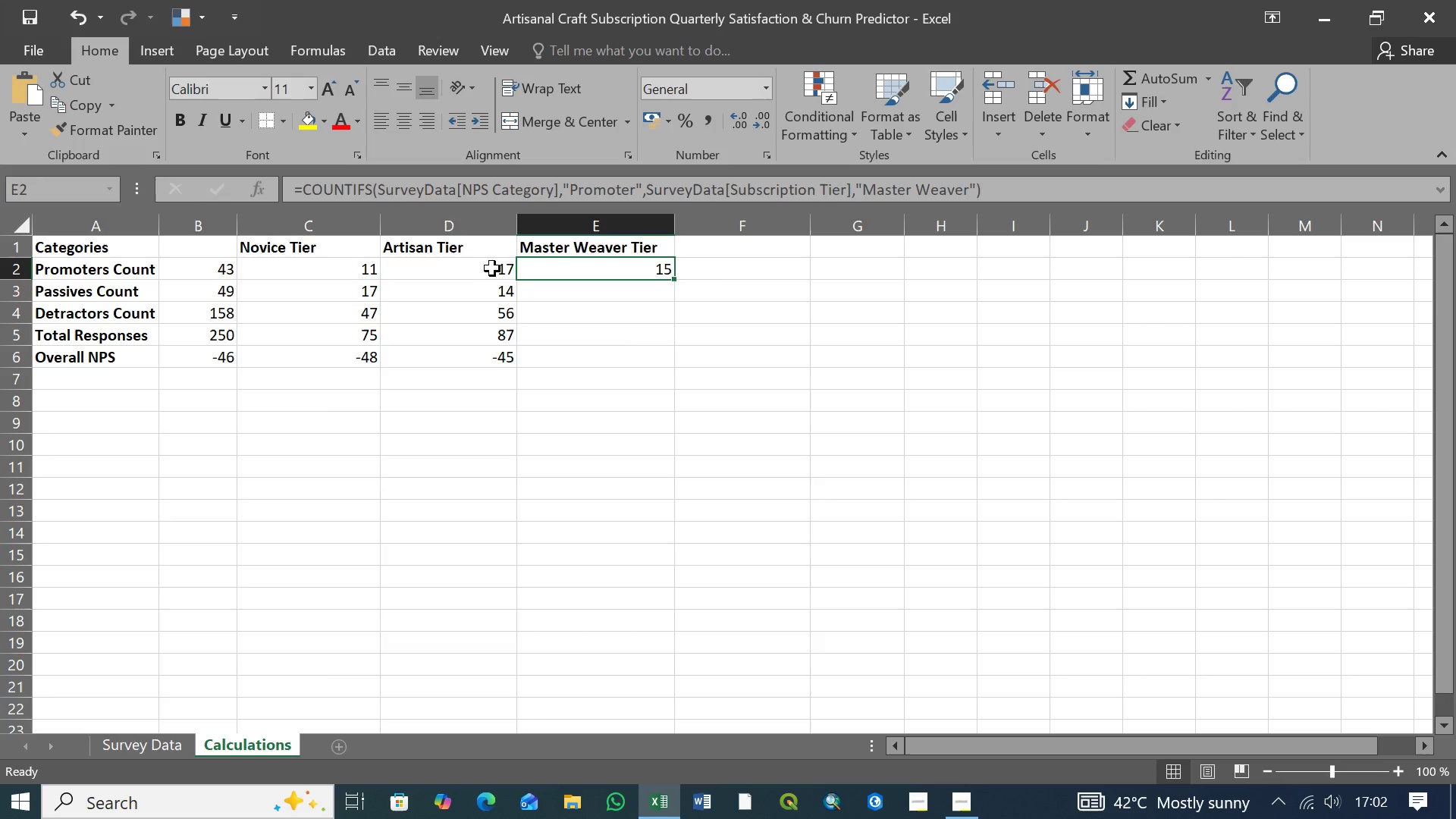 
left_click([494, 264])
 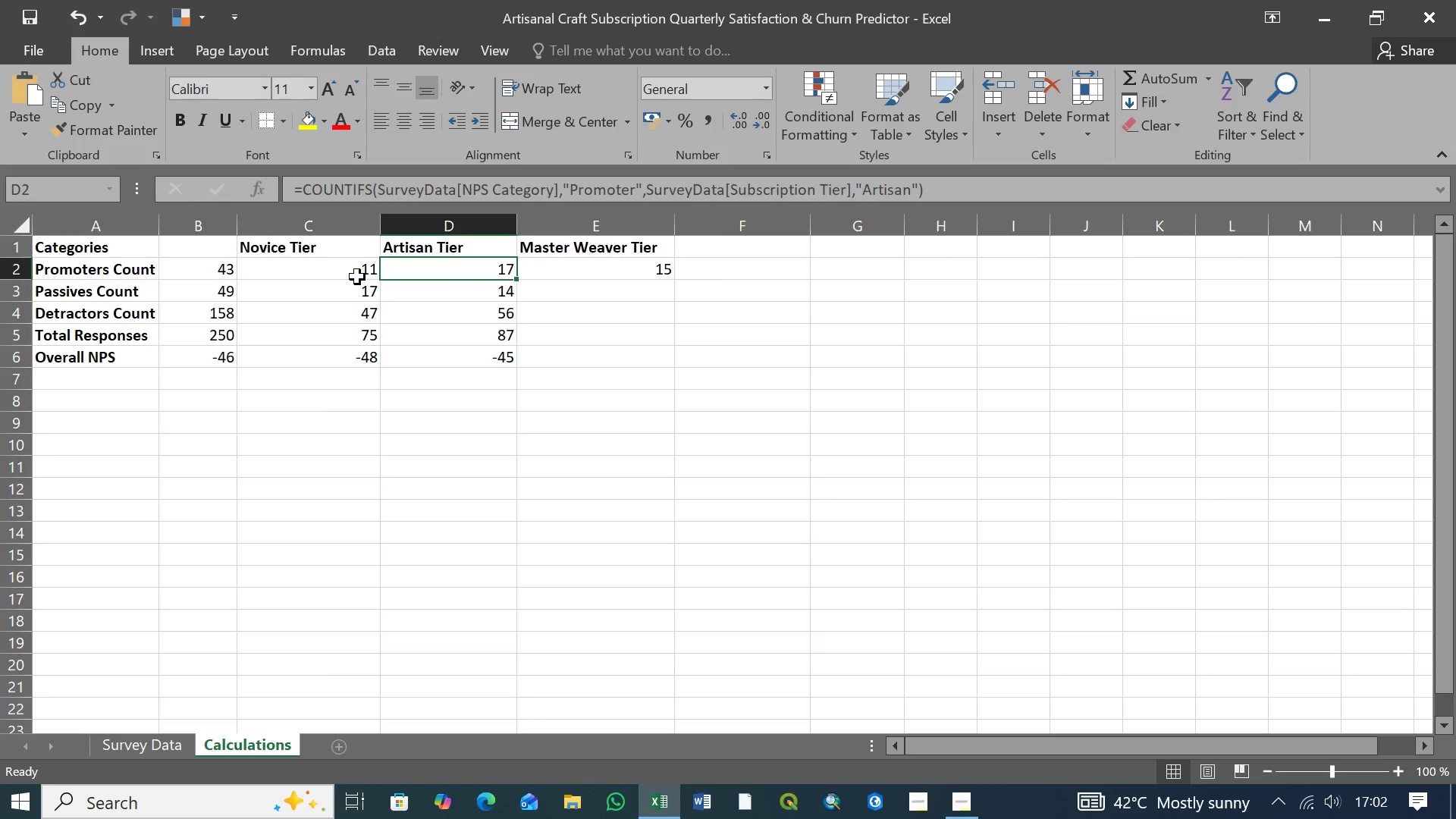 
left_click([356, 277])
 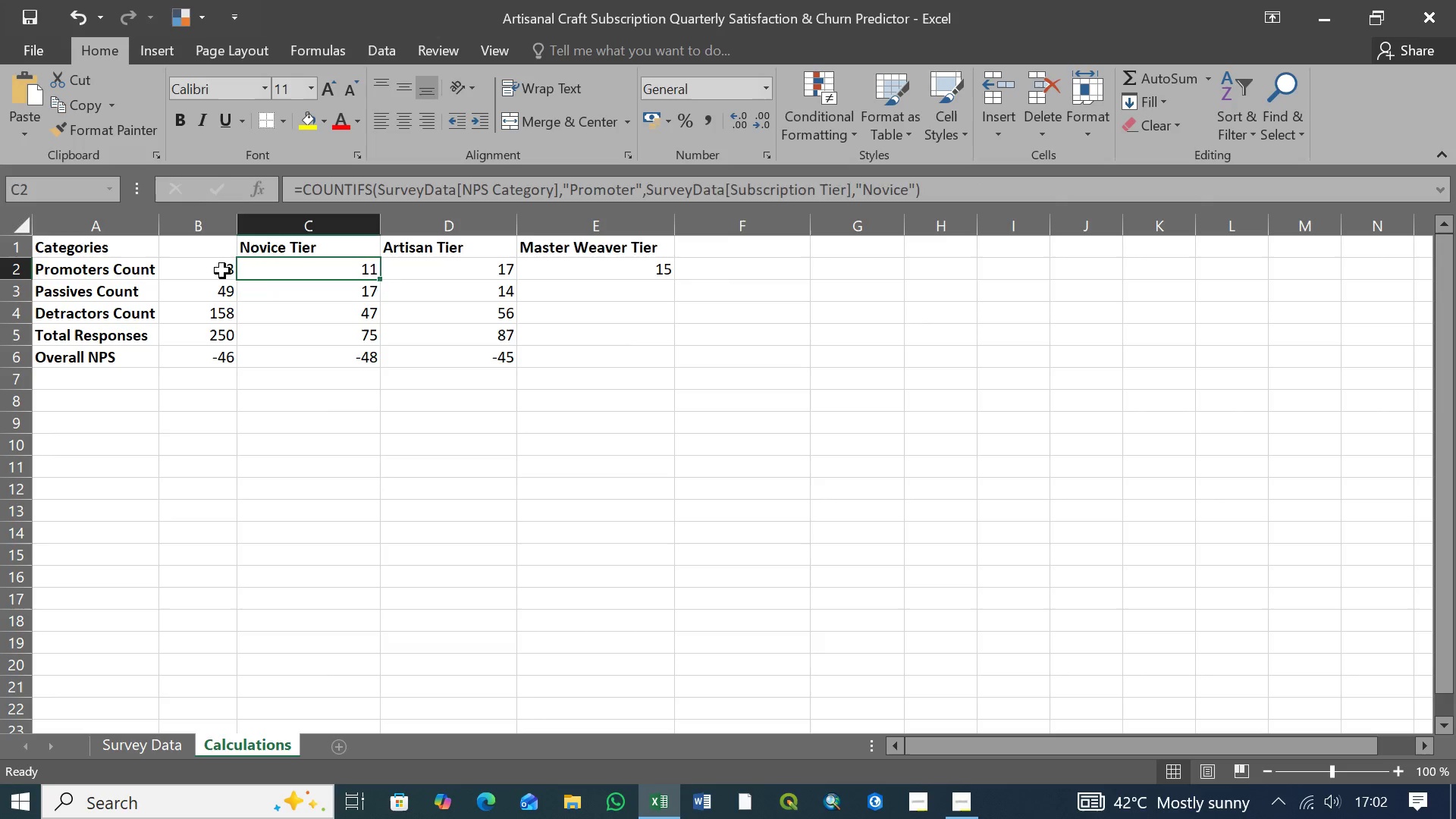 
left_click([222, 271])
 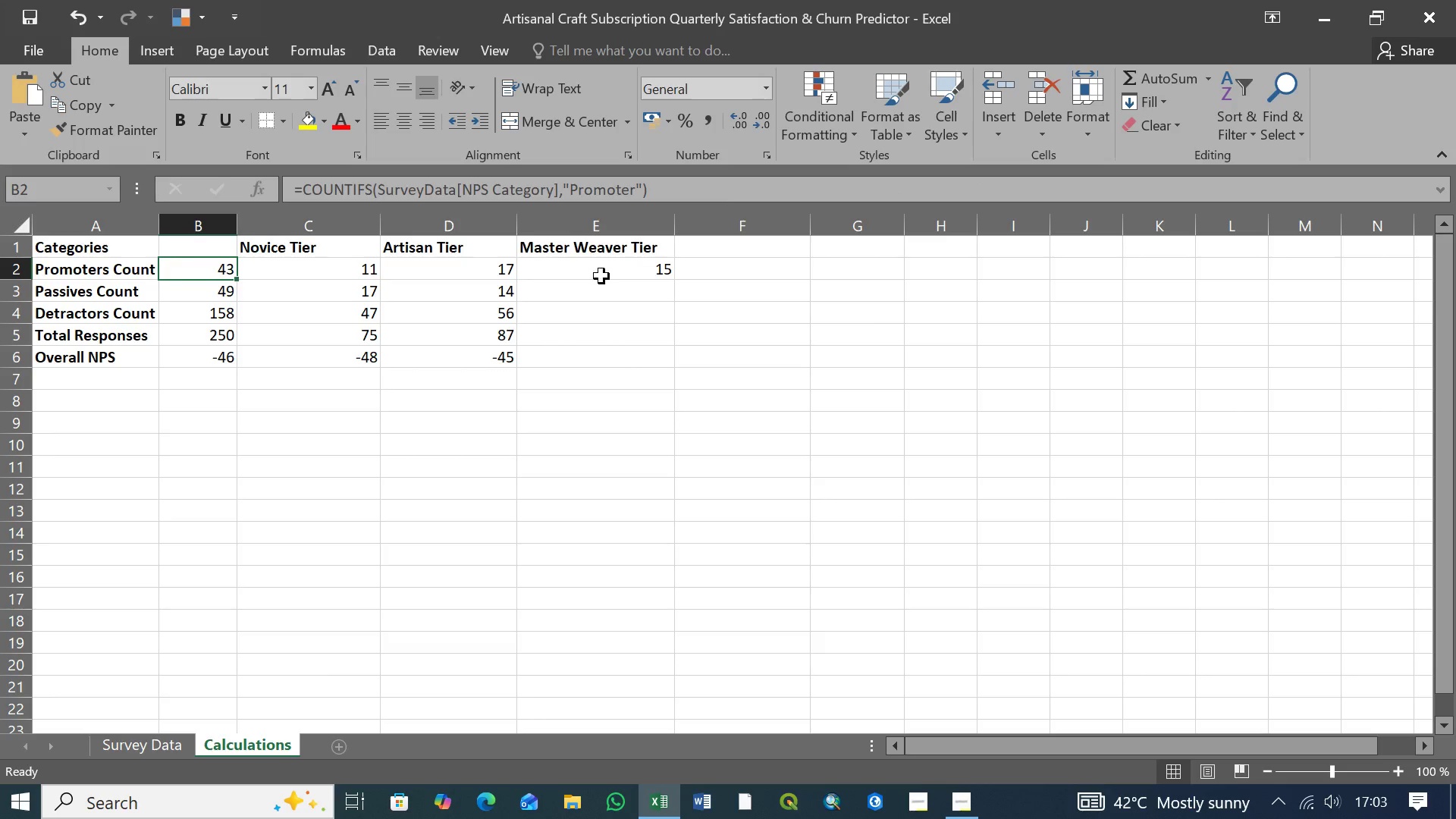 
left_click([601, 276])
 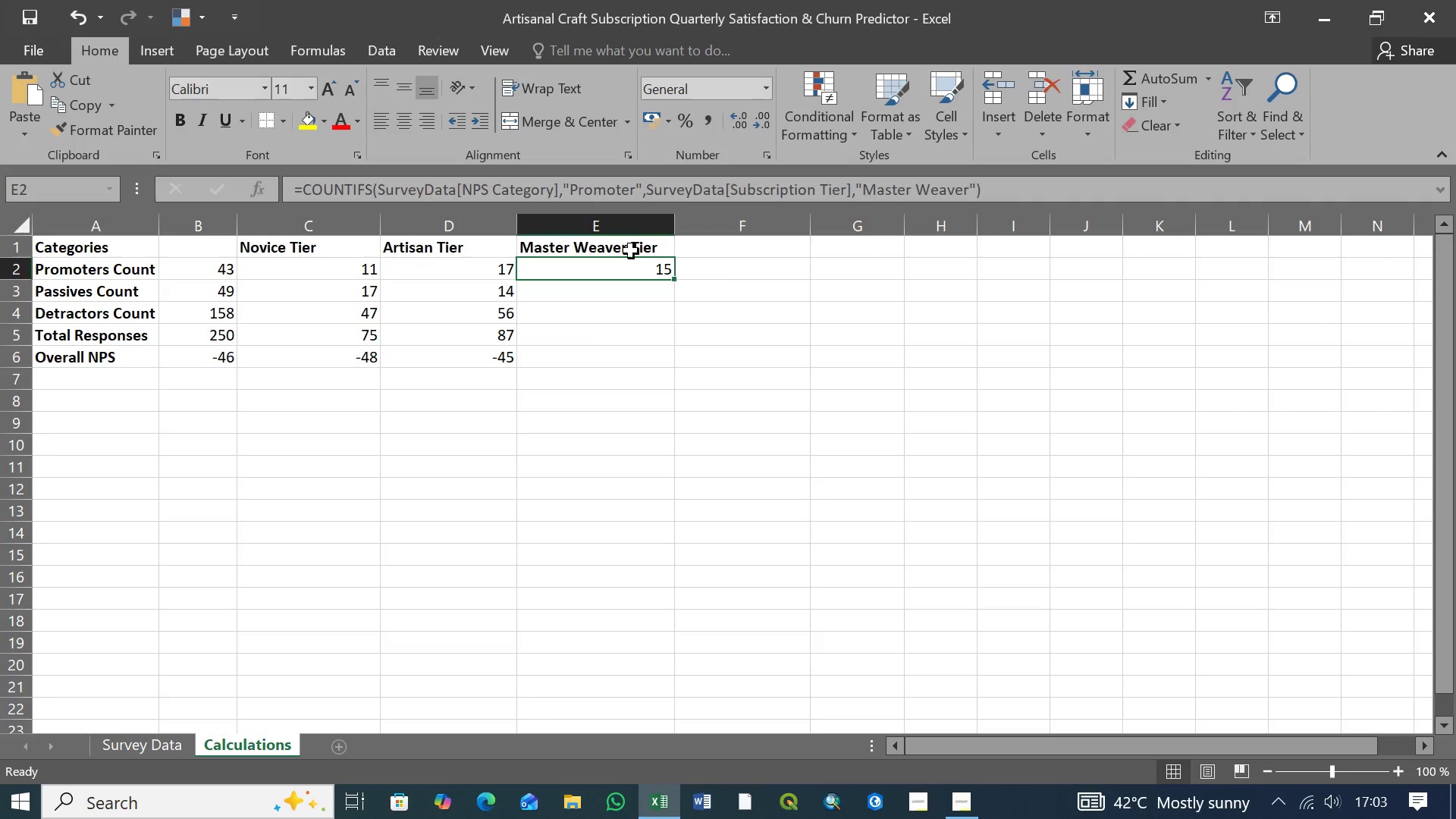 
left_click([631, 251])
 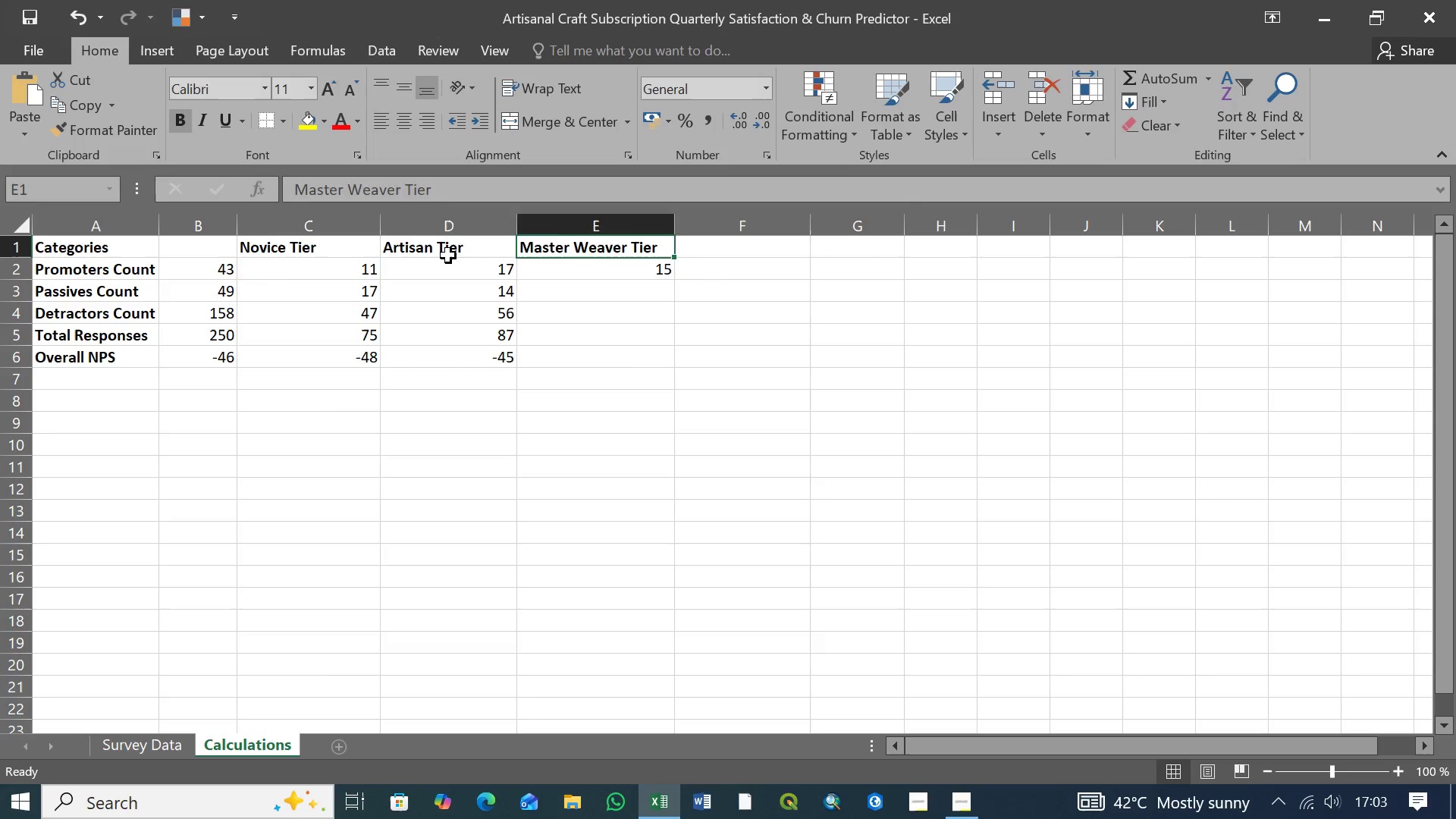 
left_click([448, 256])
 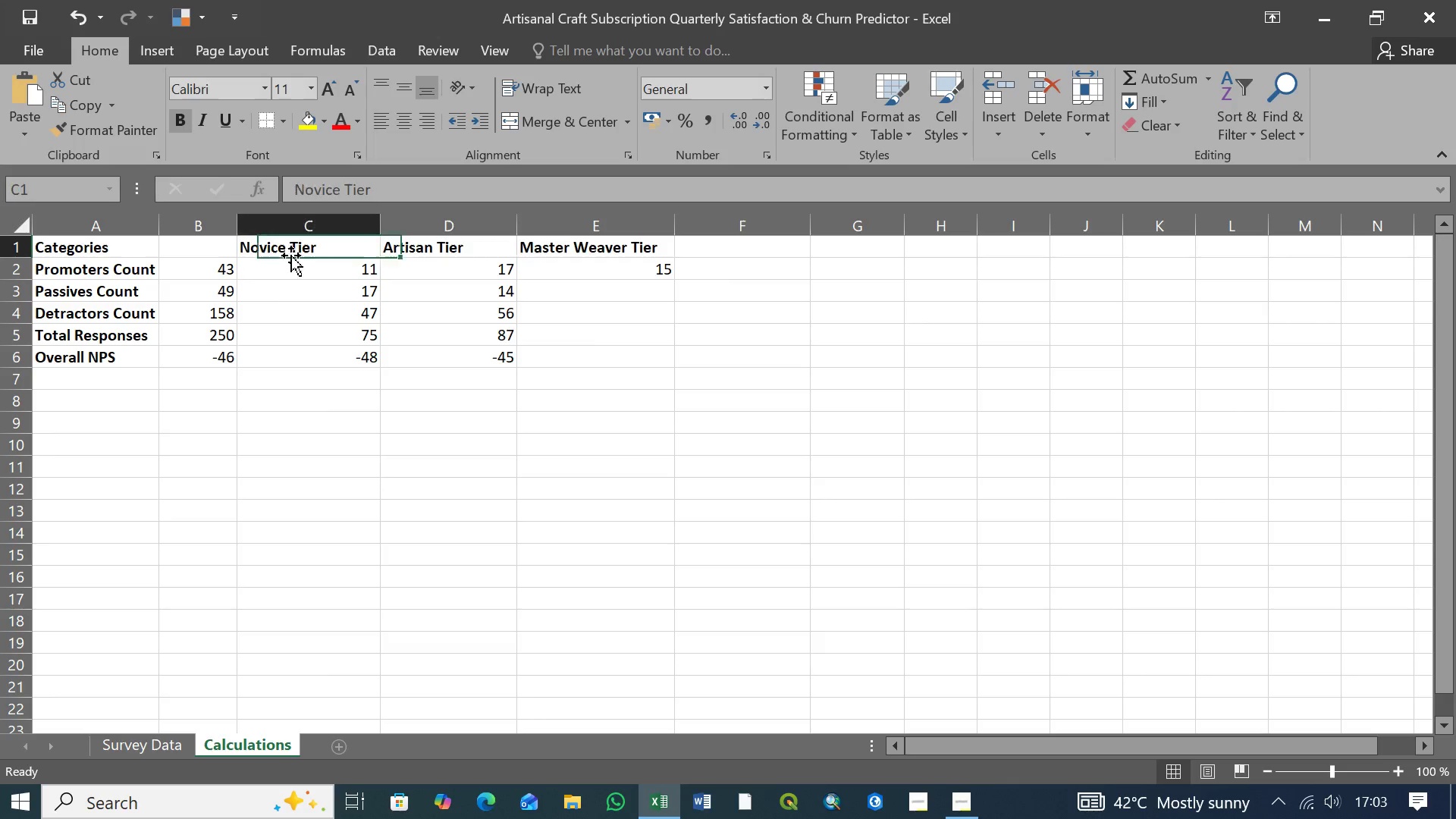 
left_click([291, 256])
 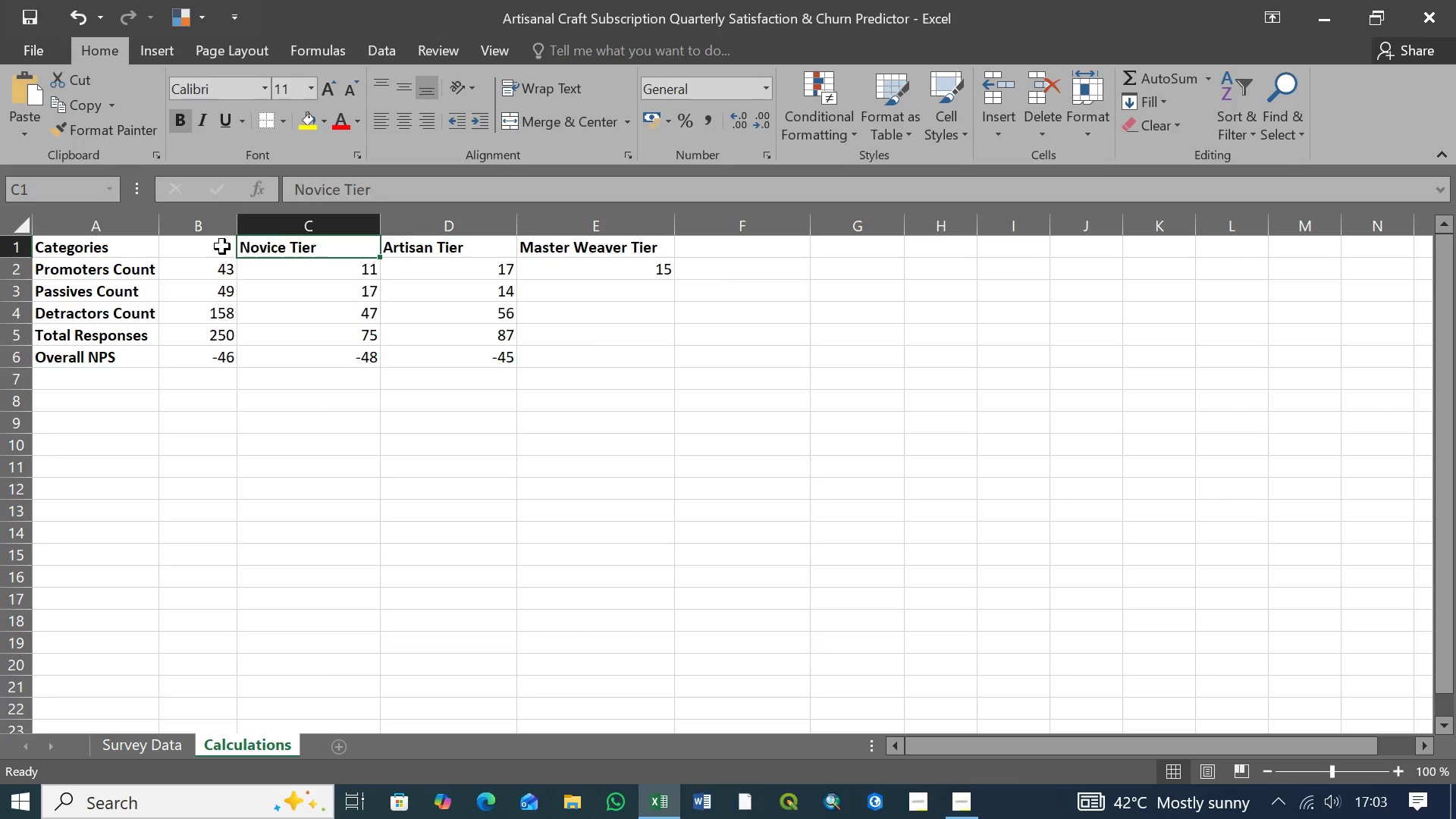 
left_click([222, 246])
 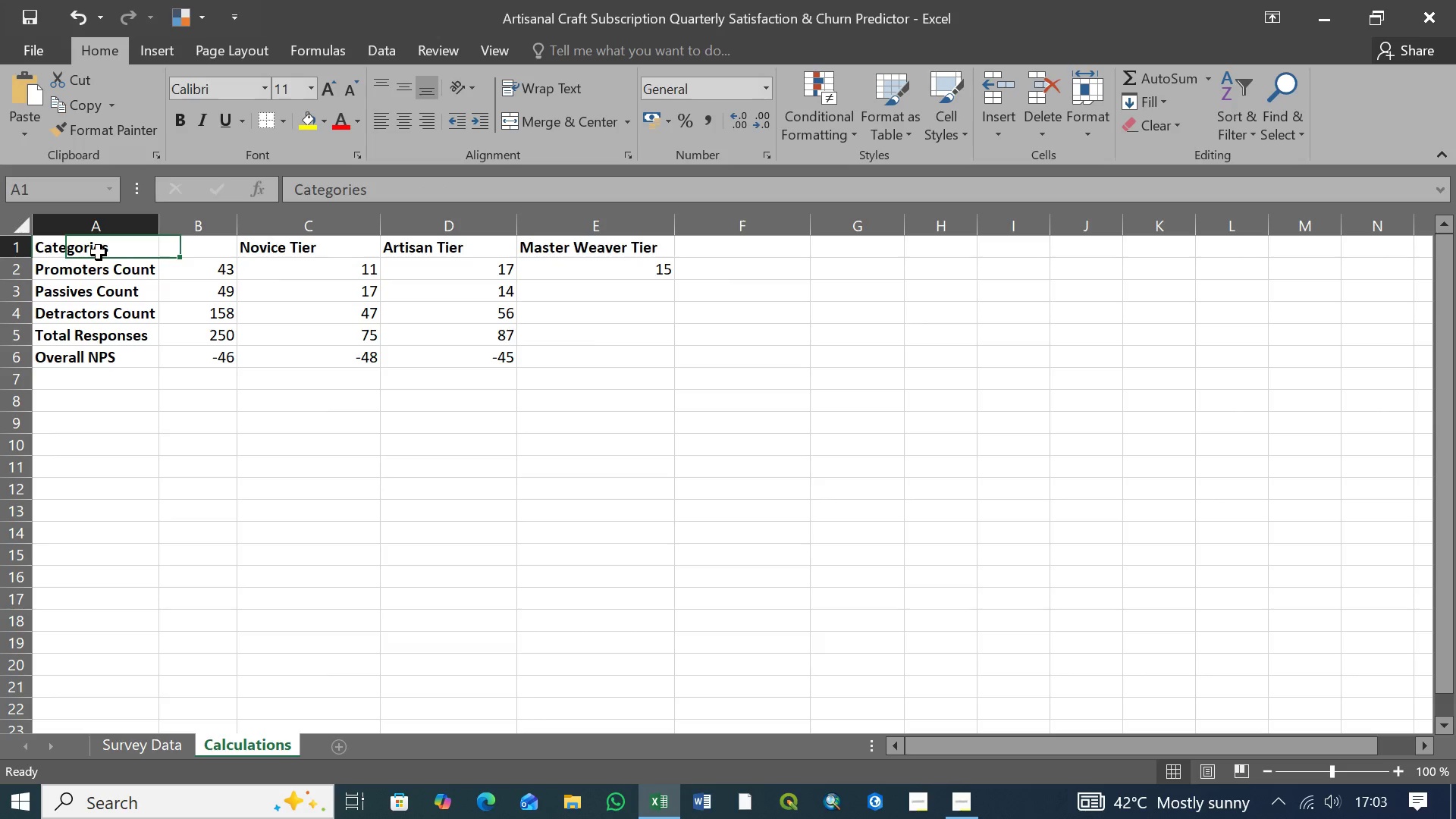 
double_click([99, 253])
 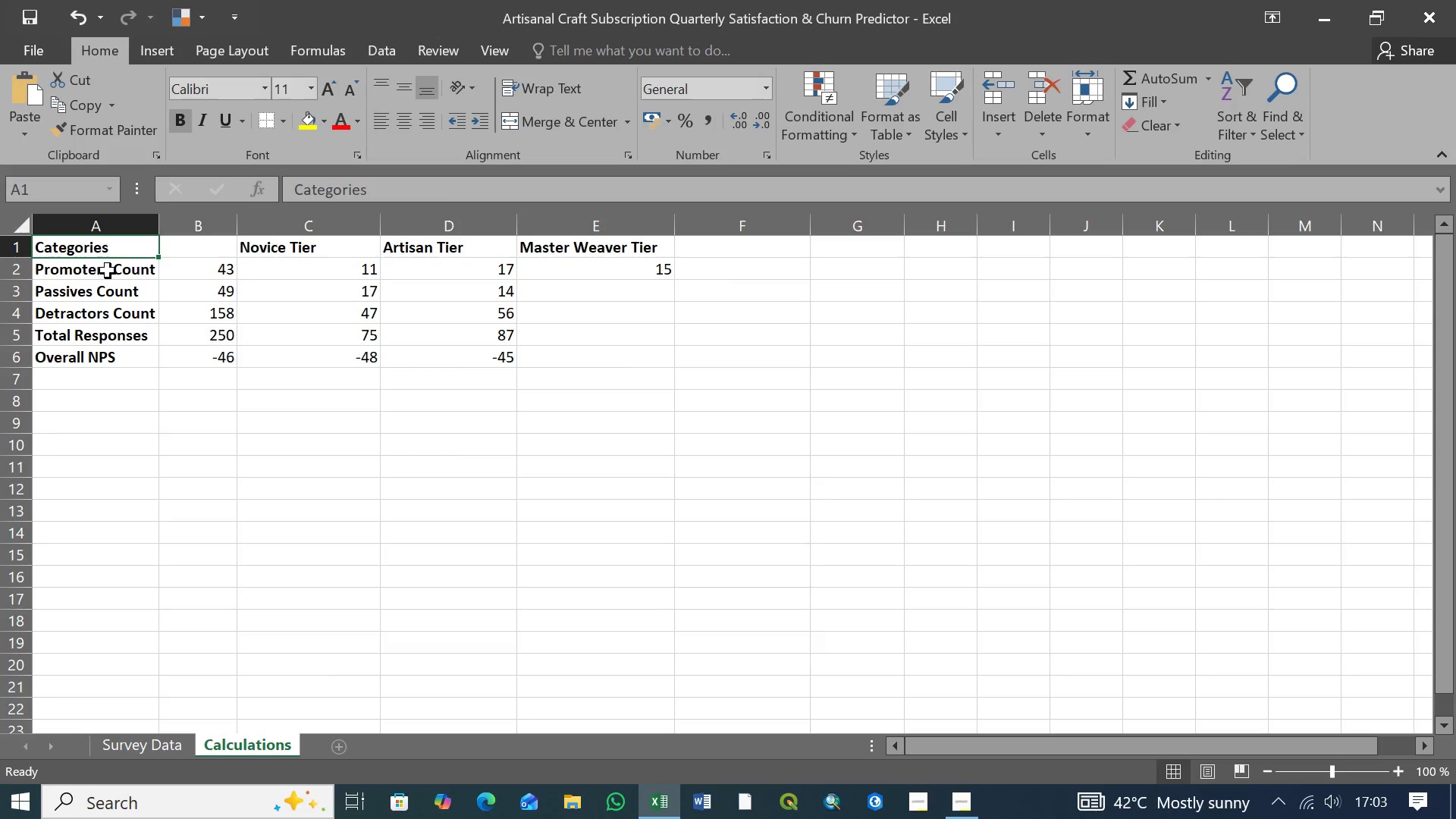 
triple_click([108, 271])
 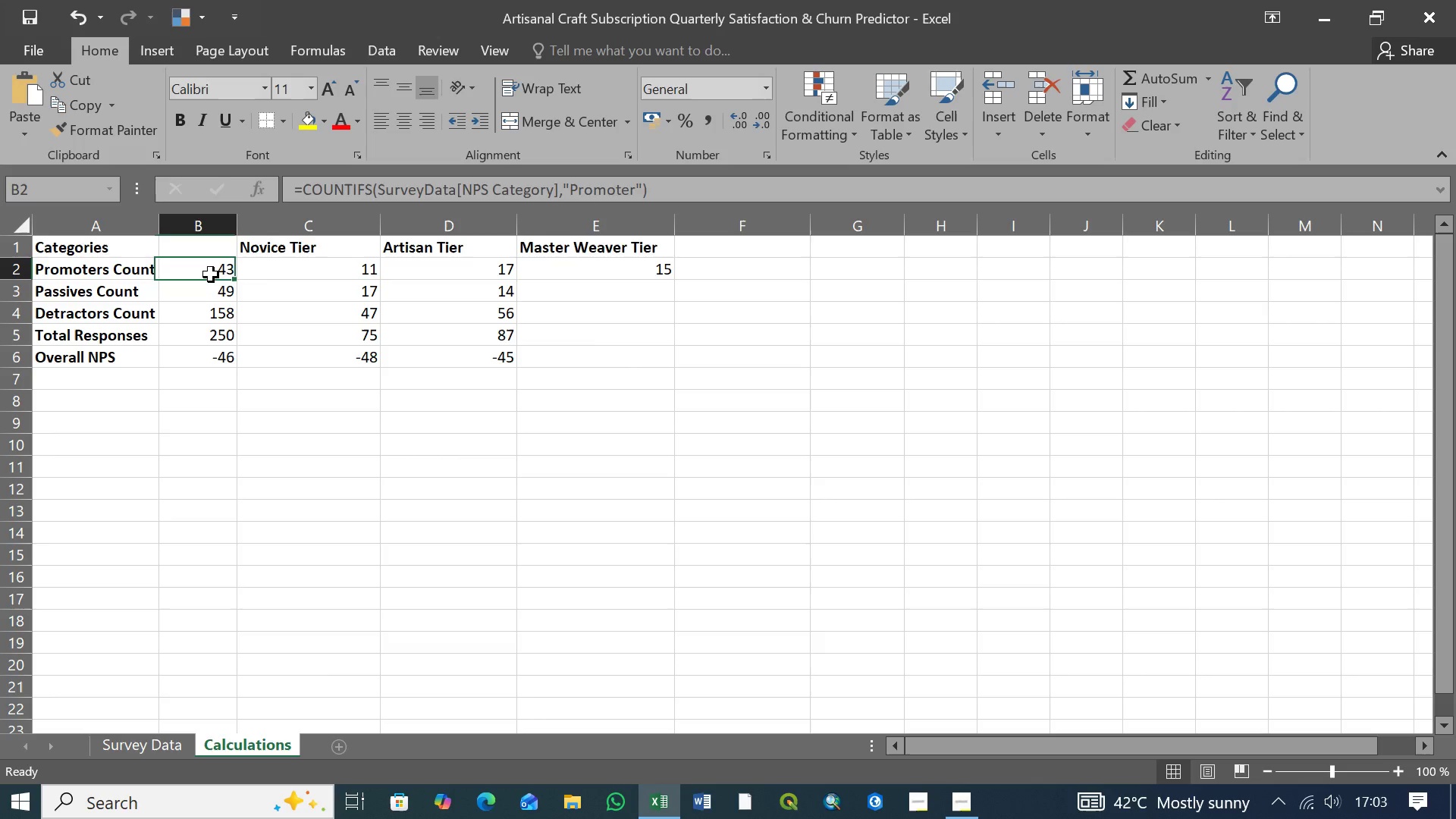 
triple_click([211, 275])
 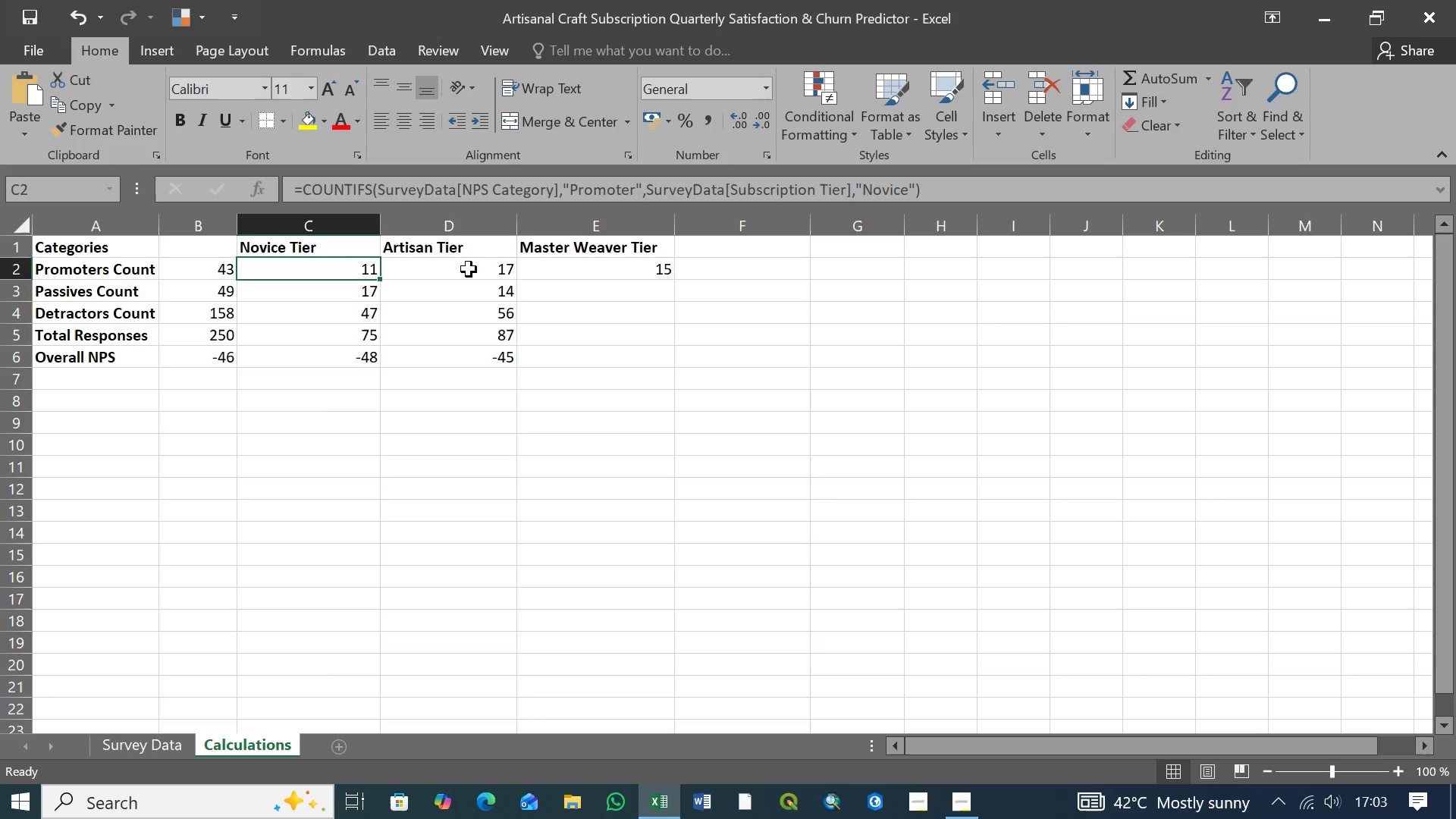 
triple_click([469, 269])
 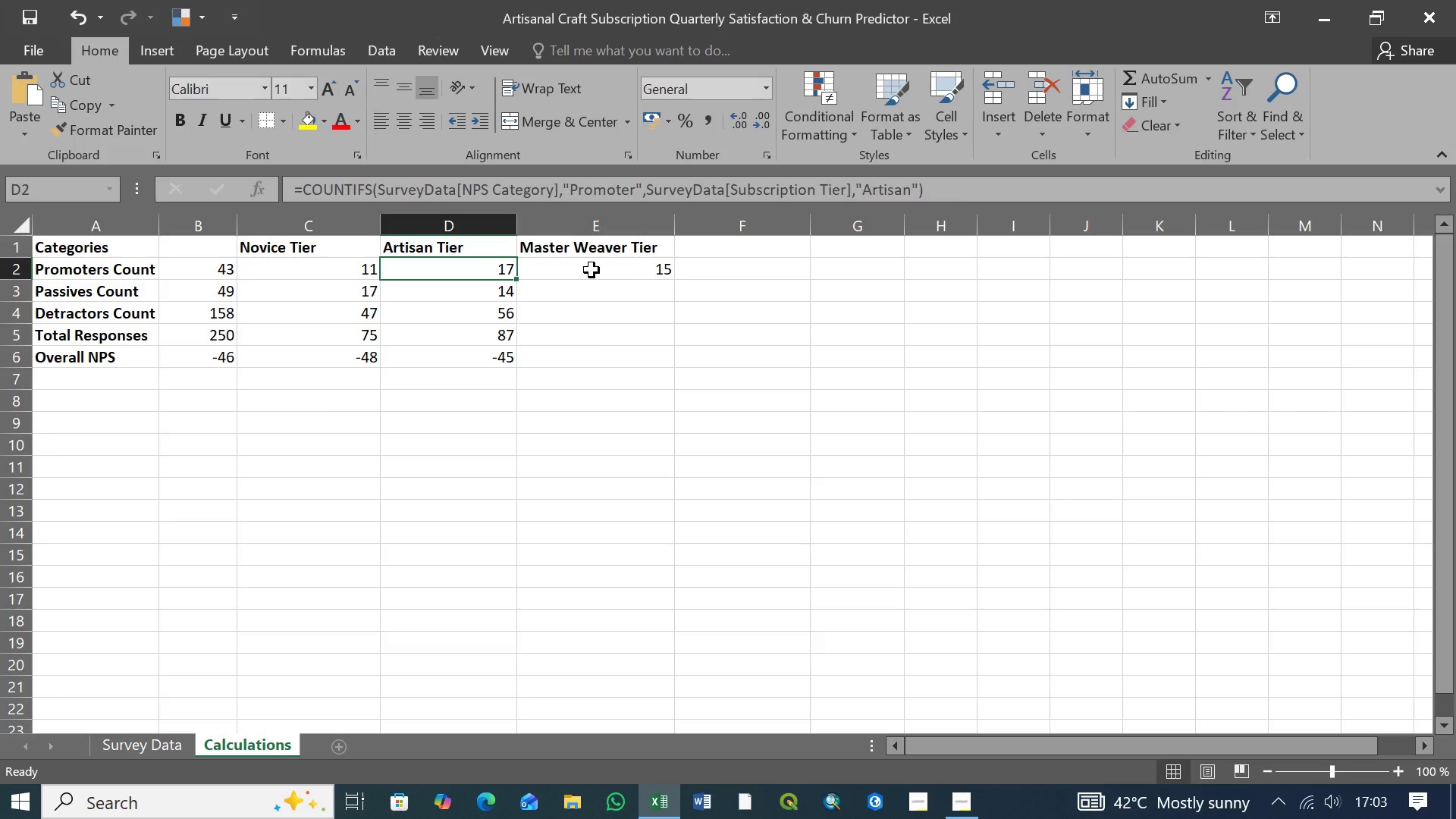 
left_click([592, 270])
 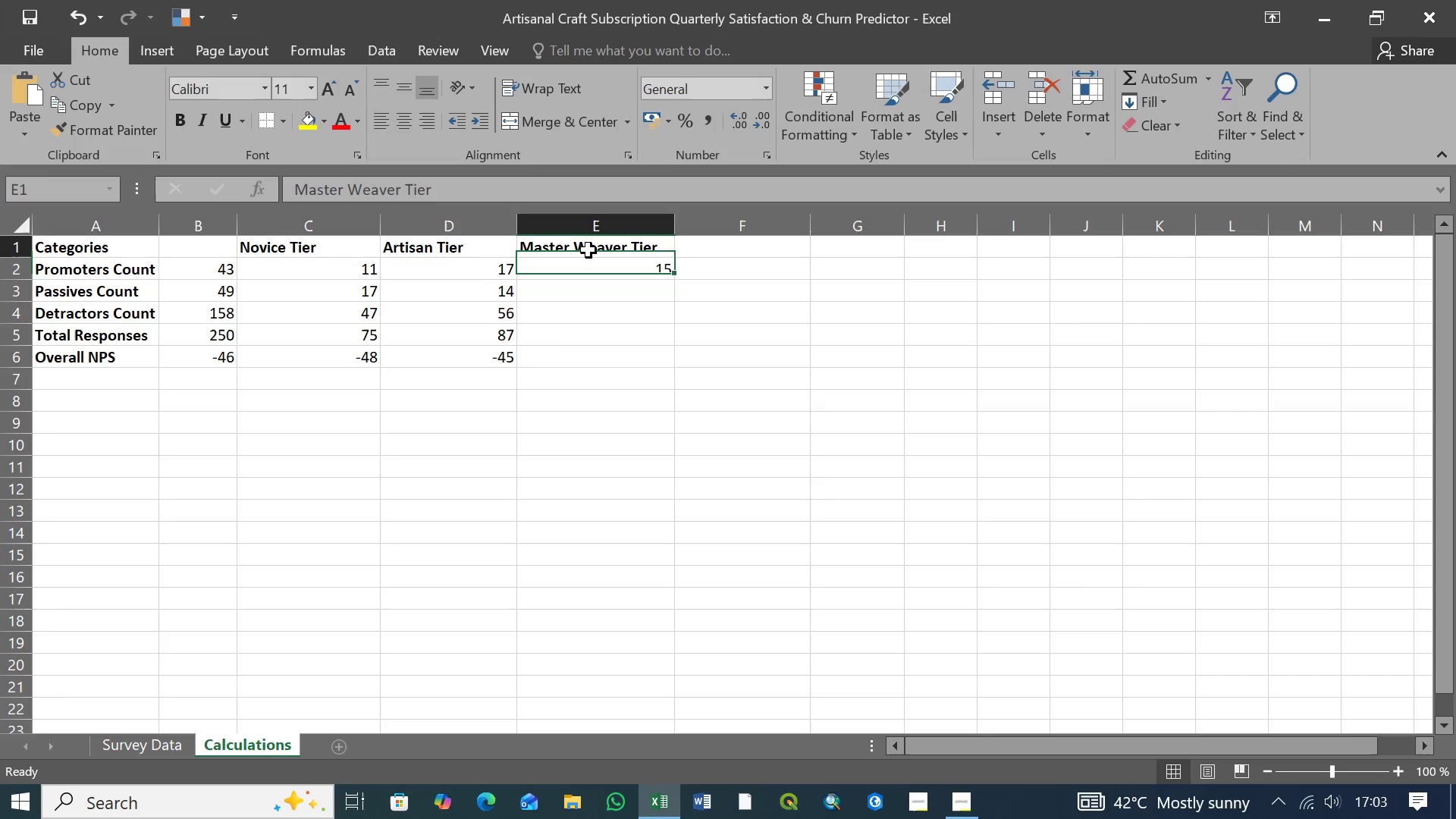 
left_click([588, 250])
 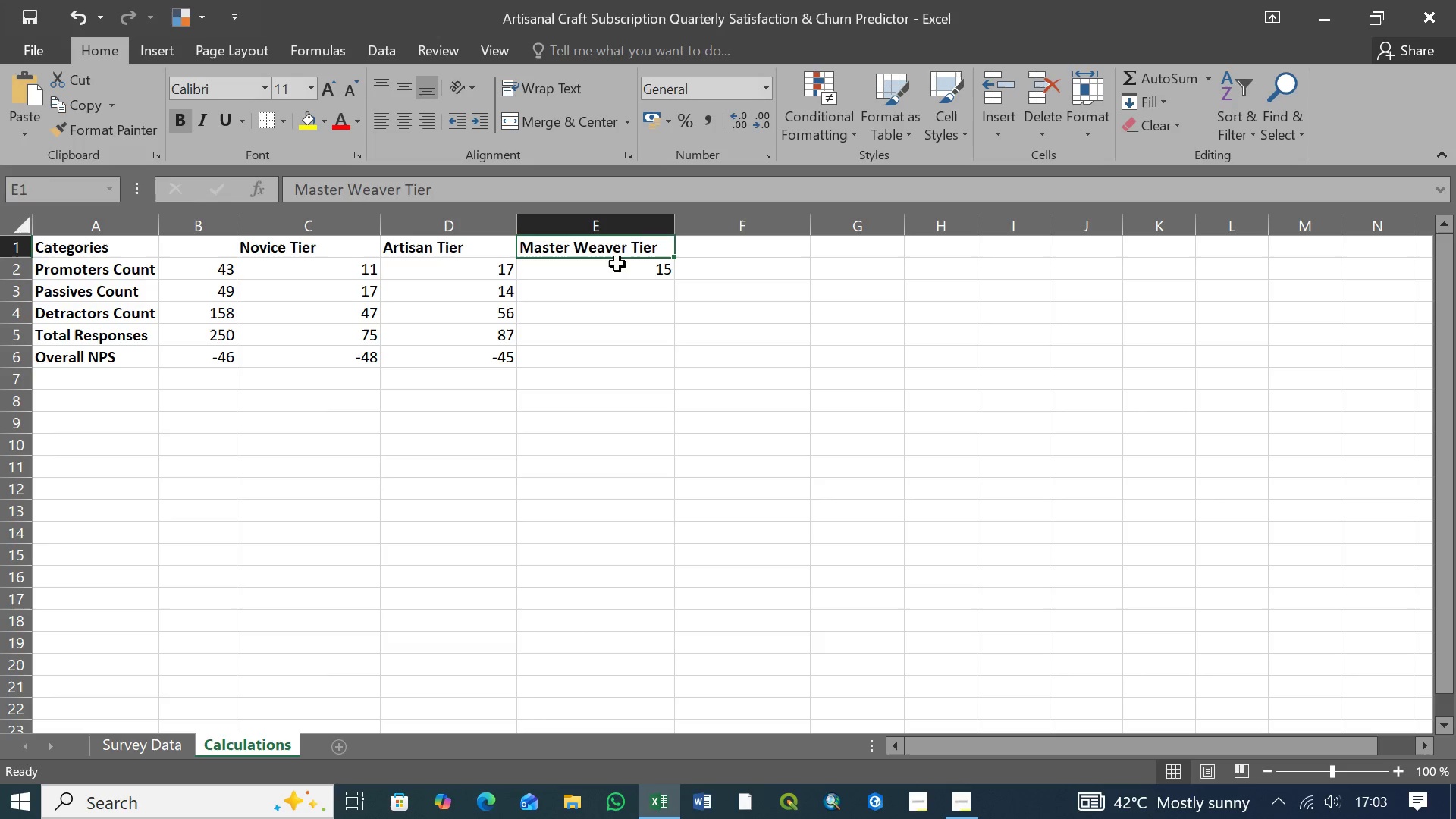 
left_click([633, 271])
 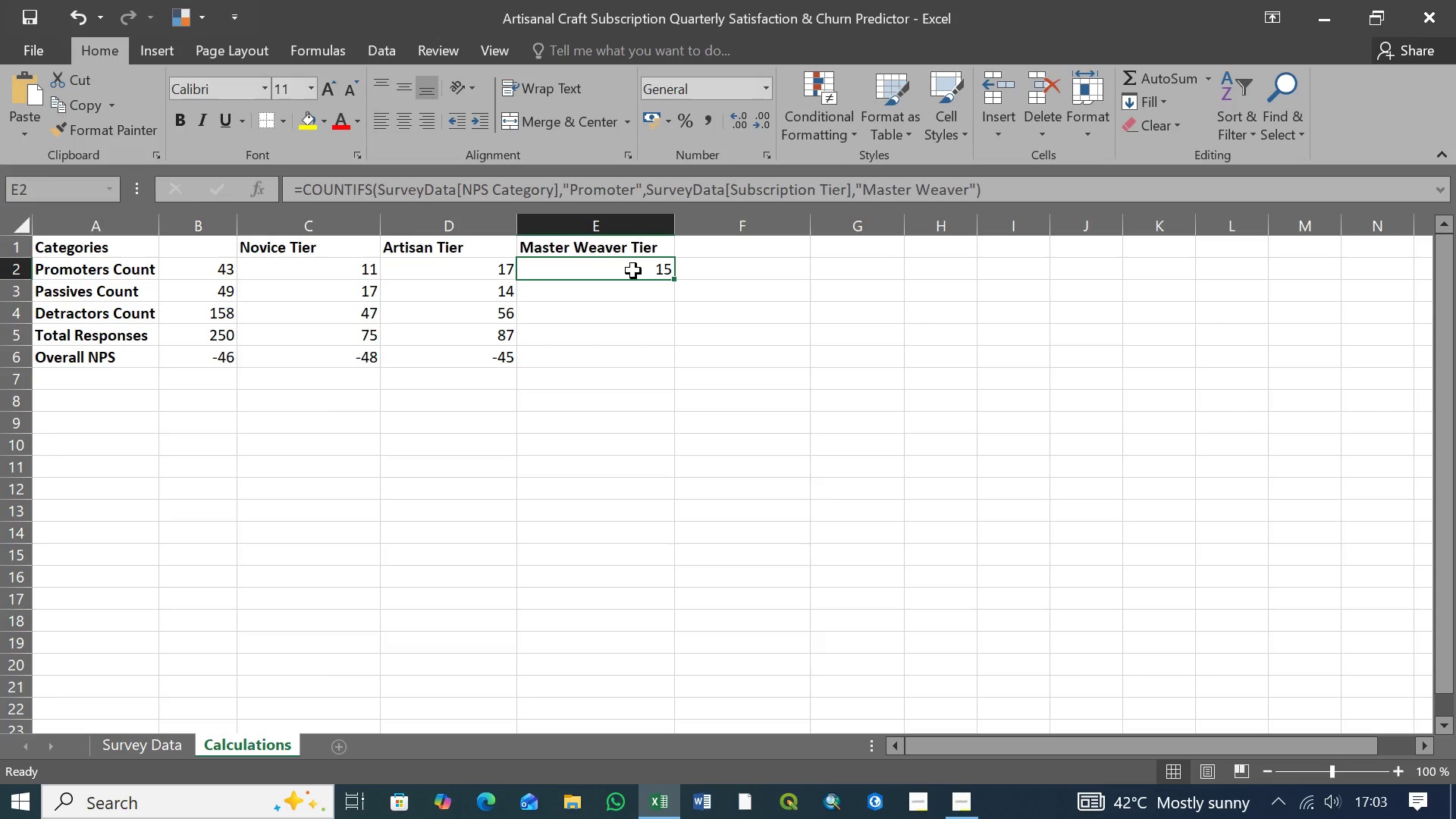 
wait(8.05)
 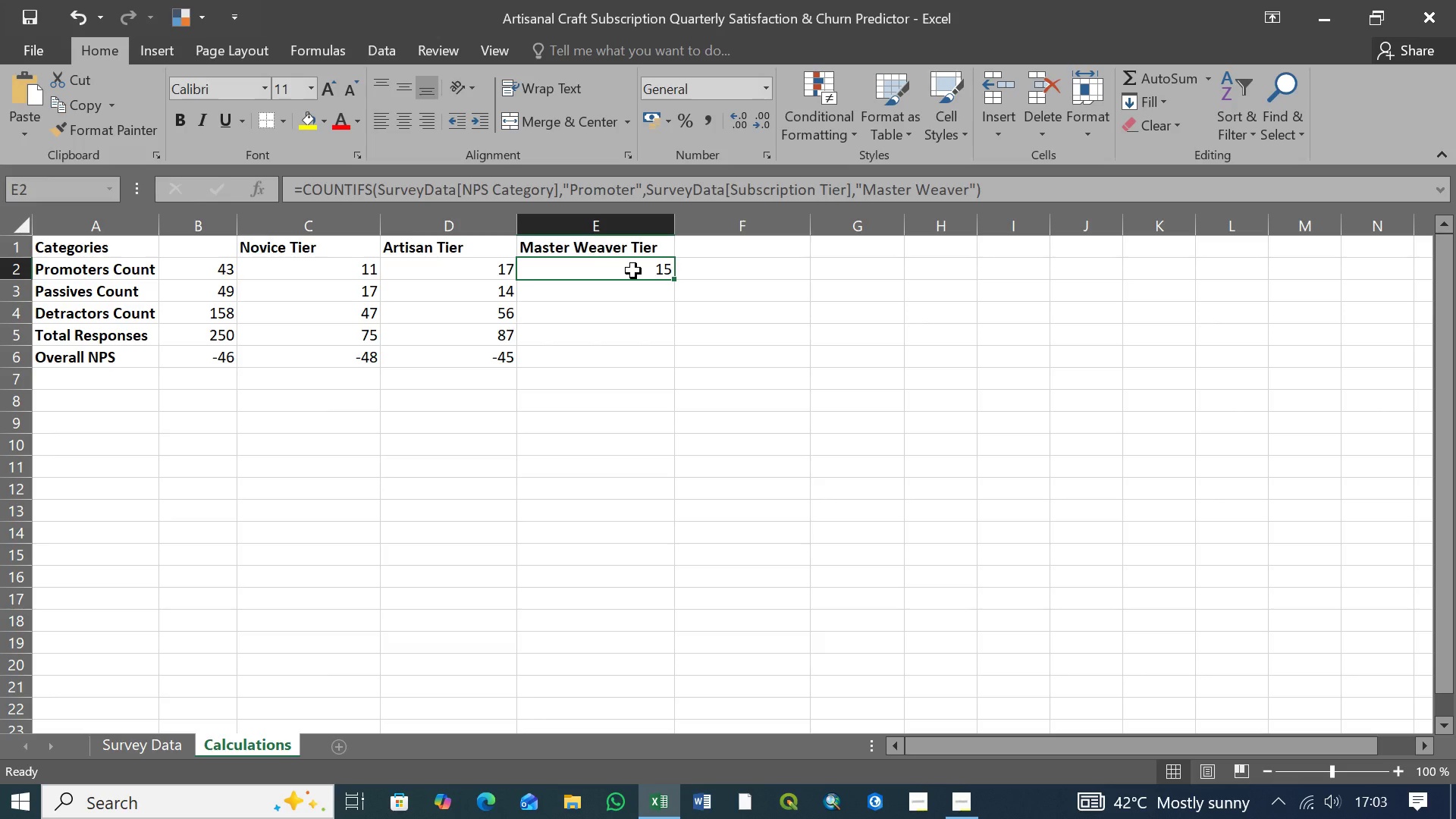 
double_click([630, 270])
 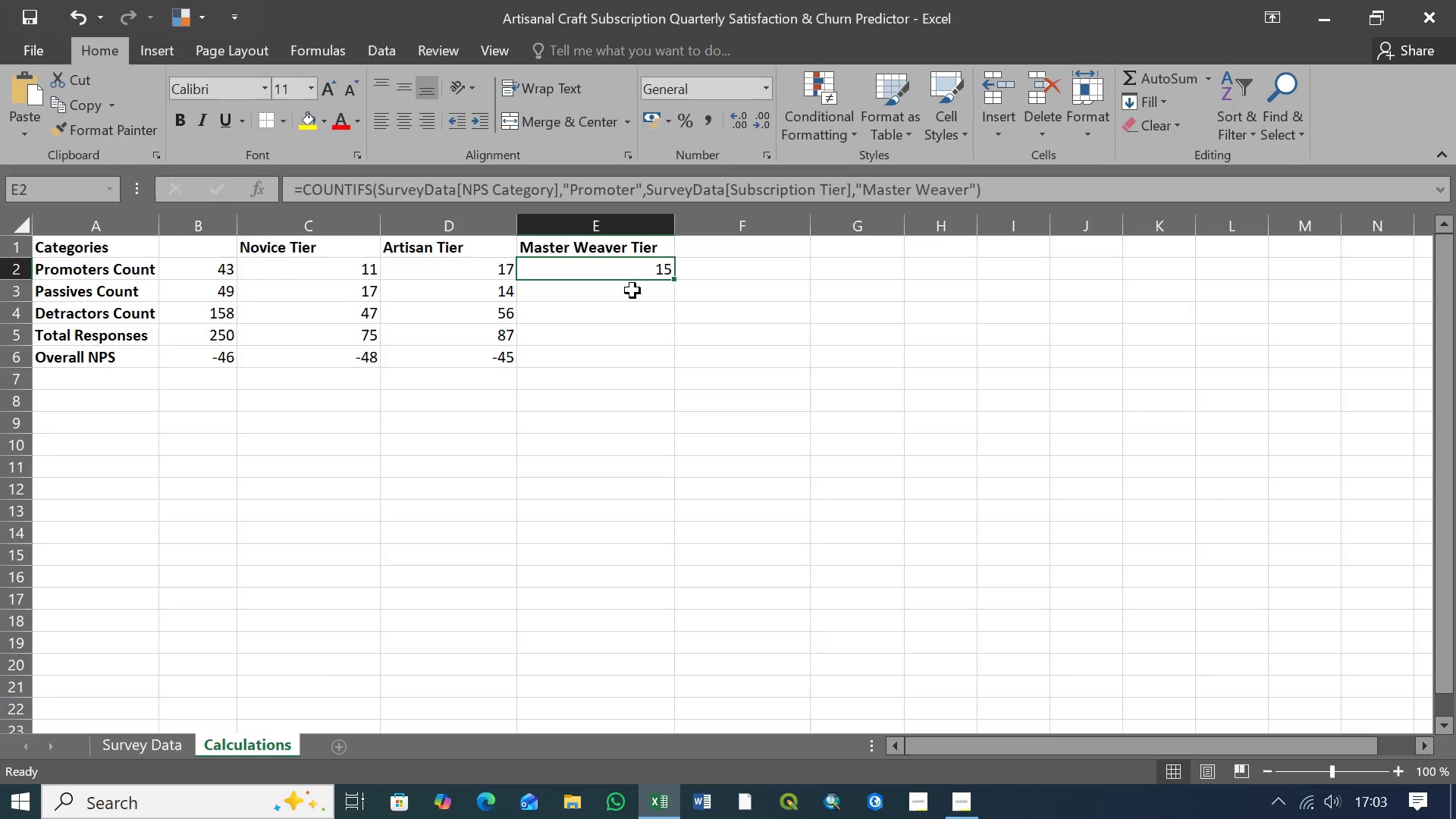 
left_click([632, 292])
 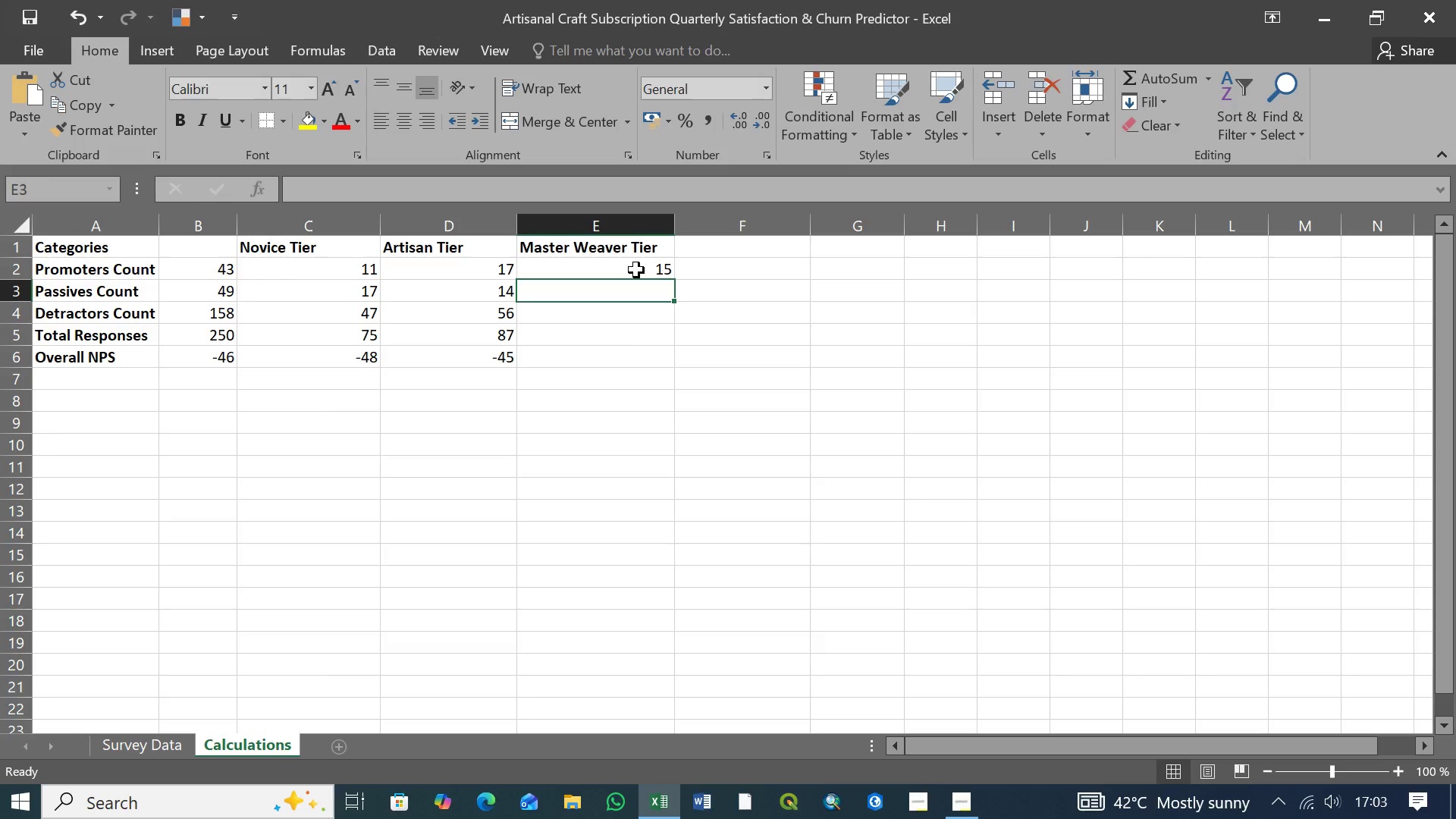 
wait(6.48)
 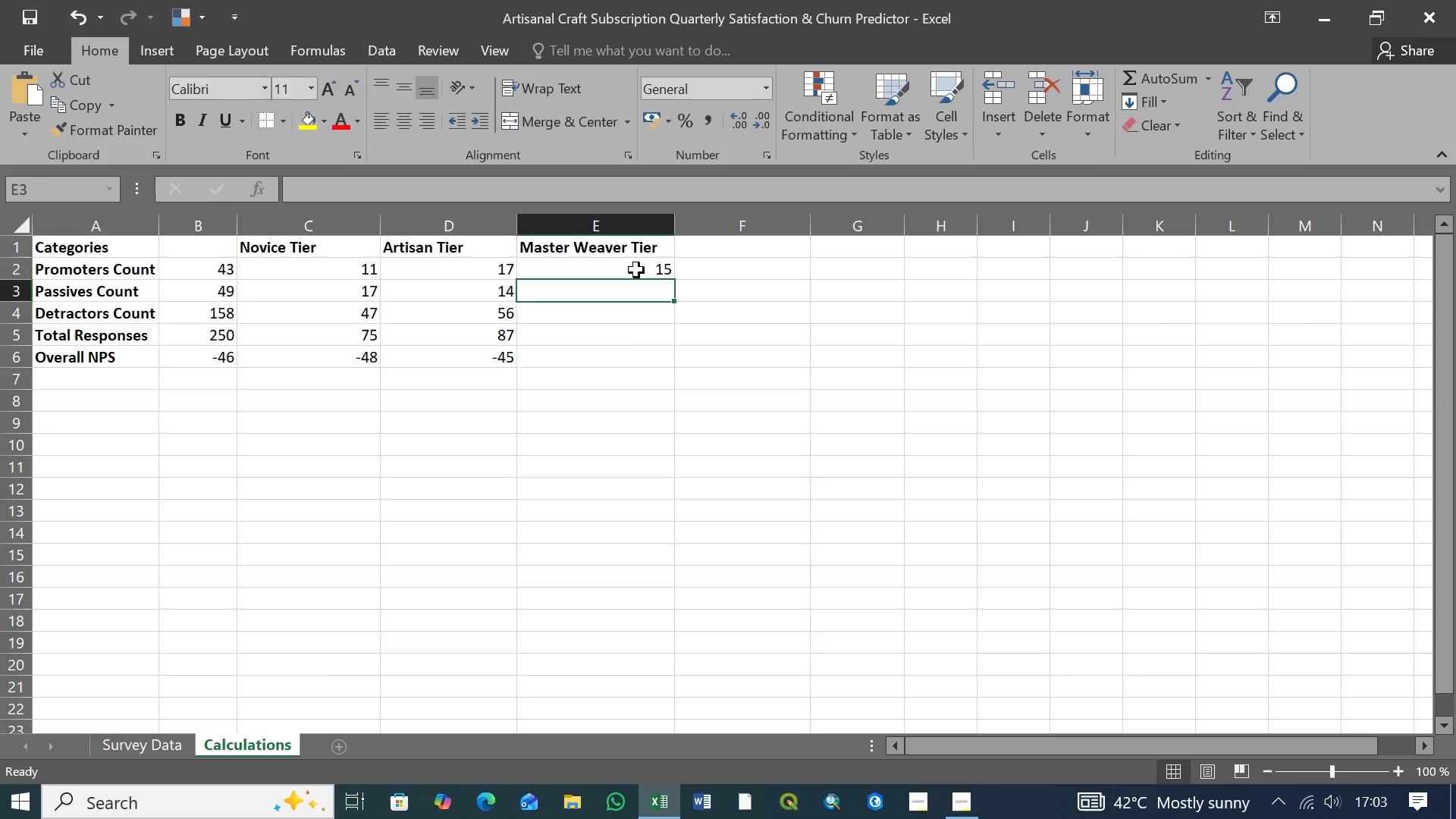 
left_click([636, 264])
 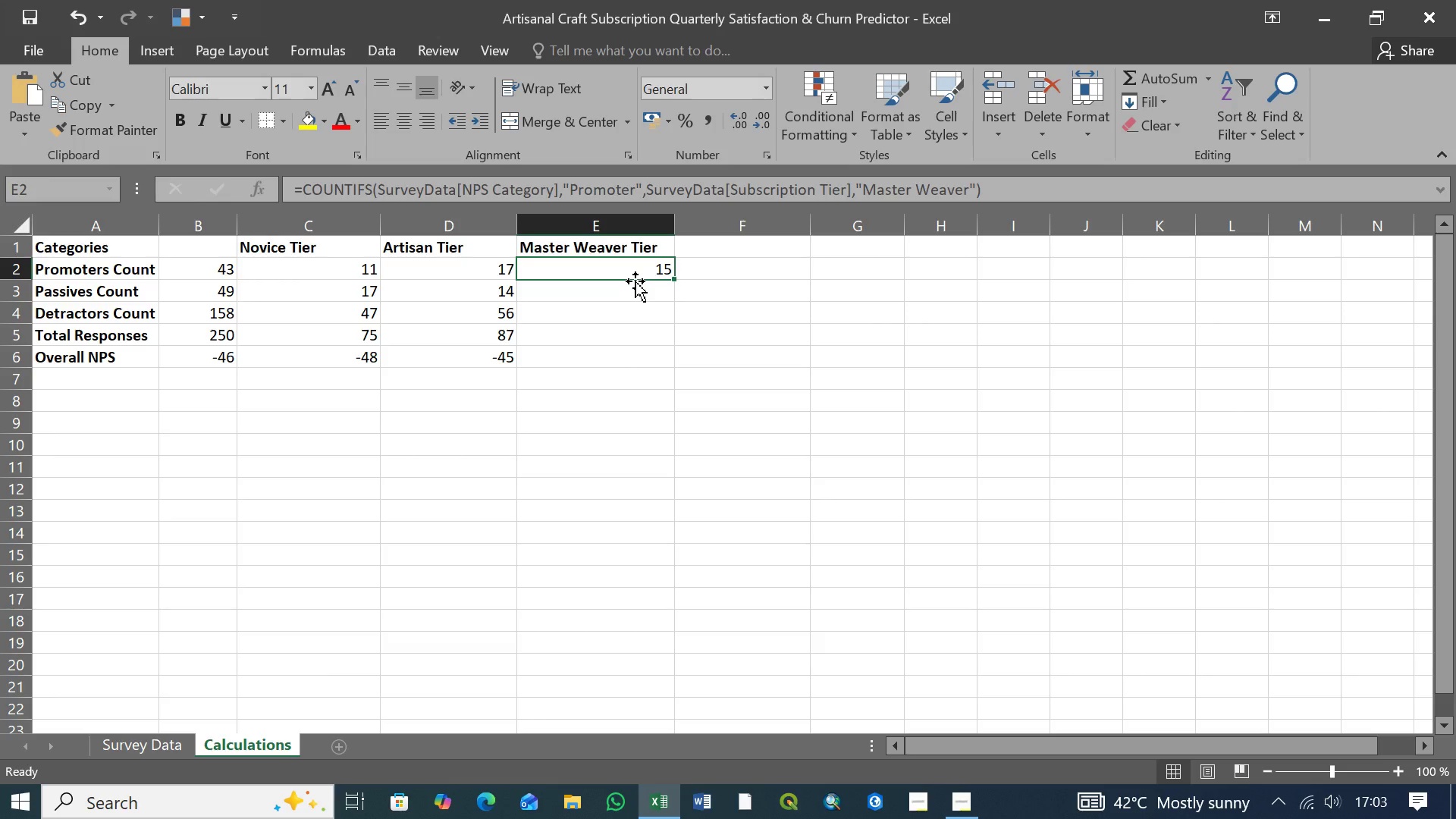 
wait(10.27)
 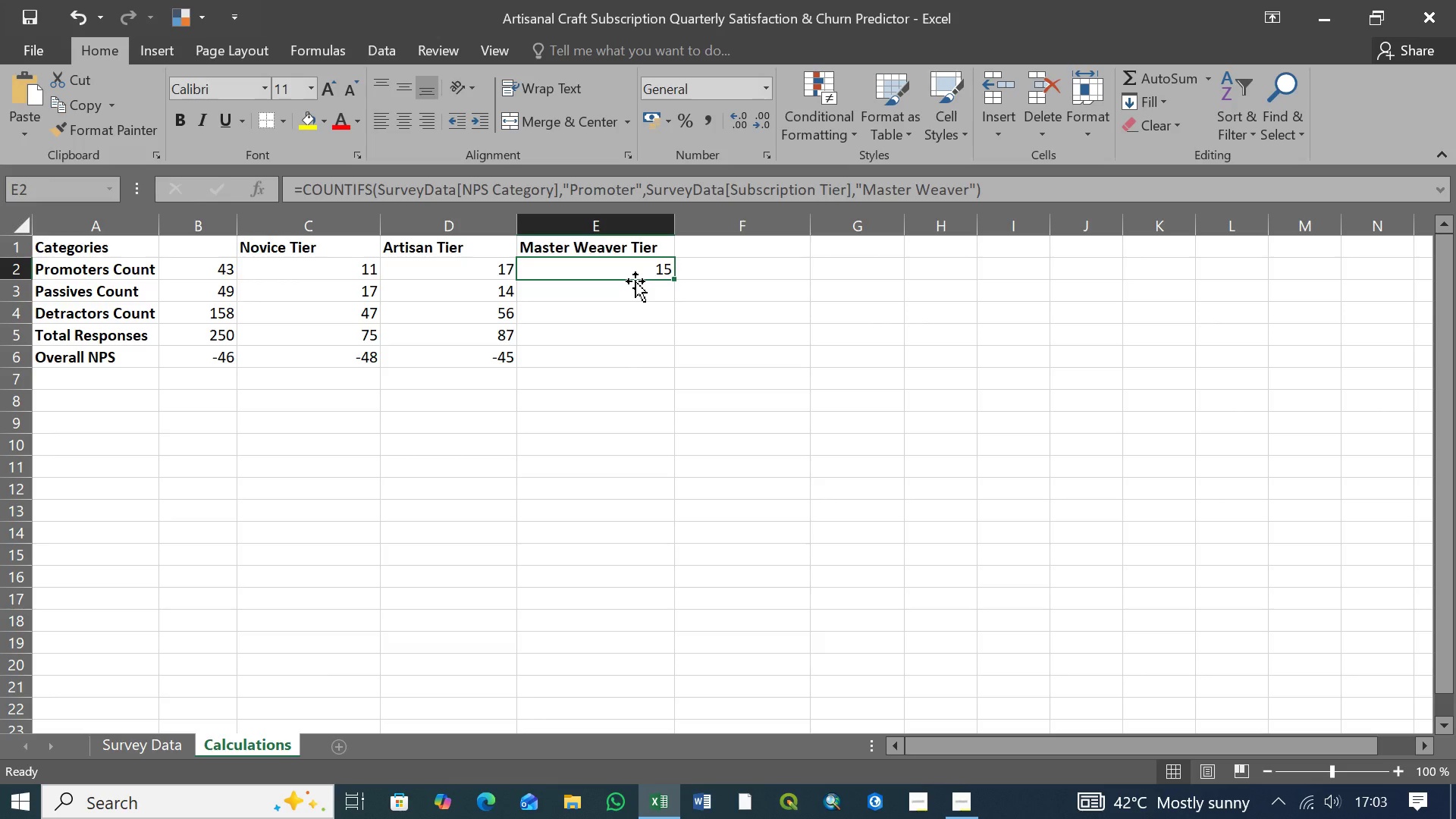 
left_click([625, 293])
 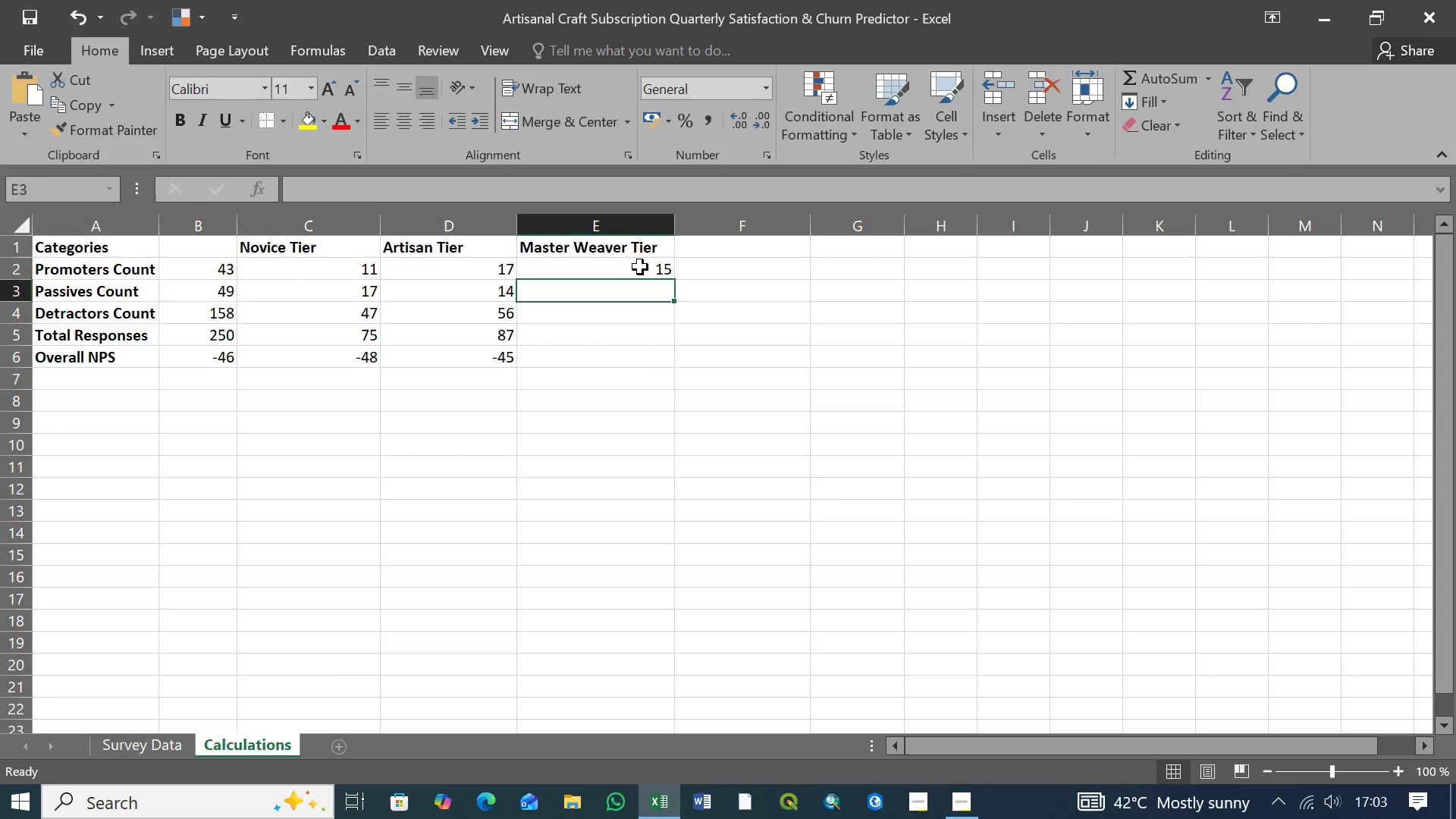 
left_click([642, 267])
 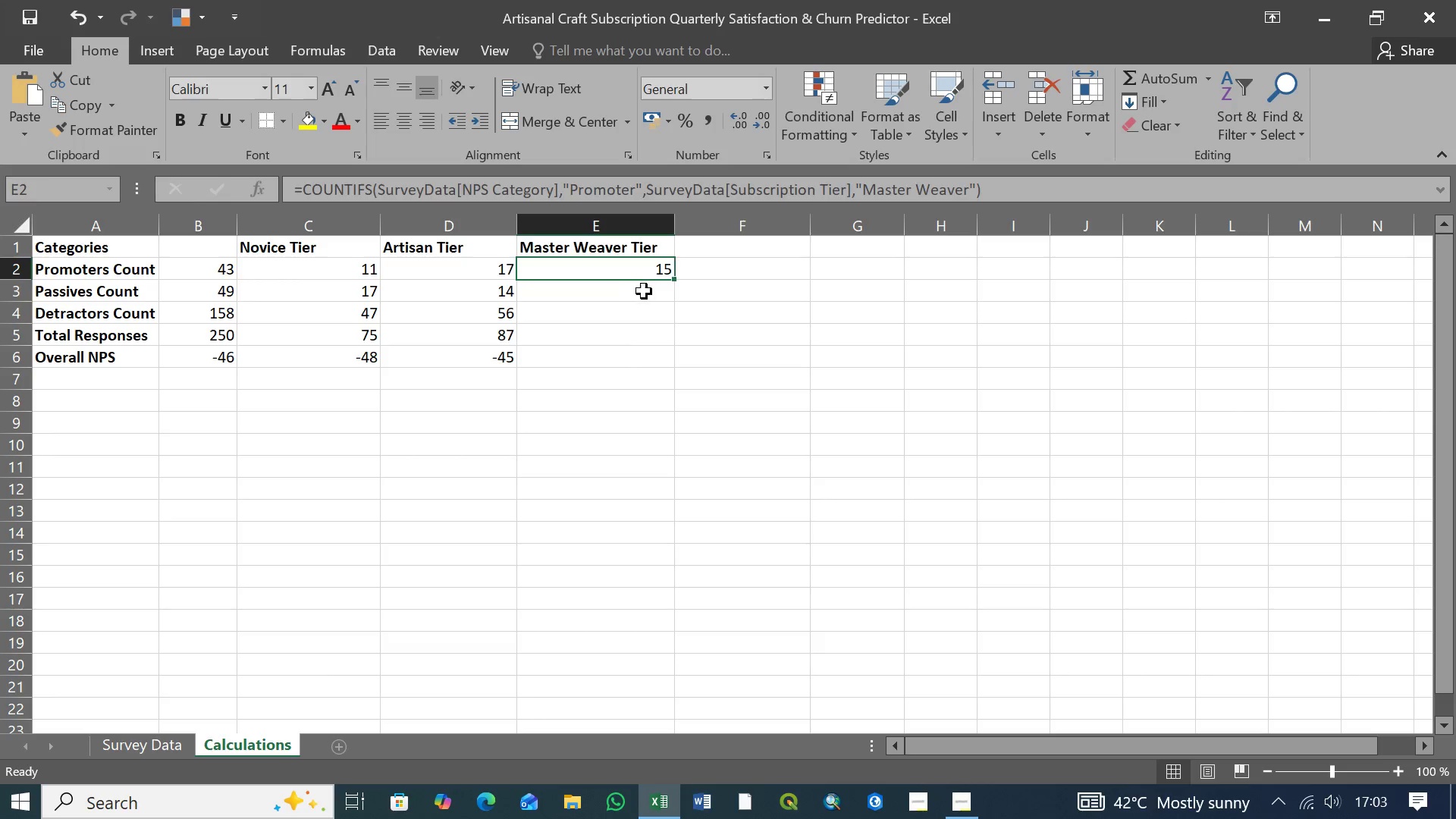 
left_click([644, 292])
 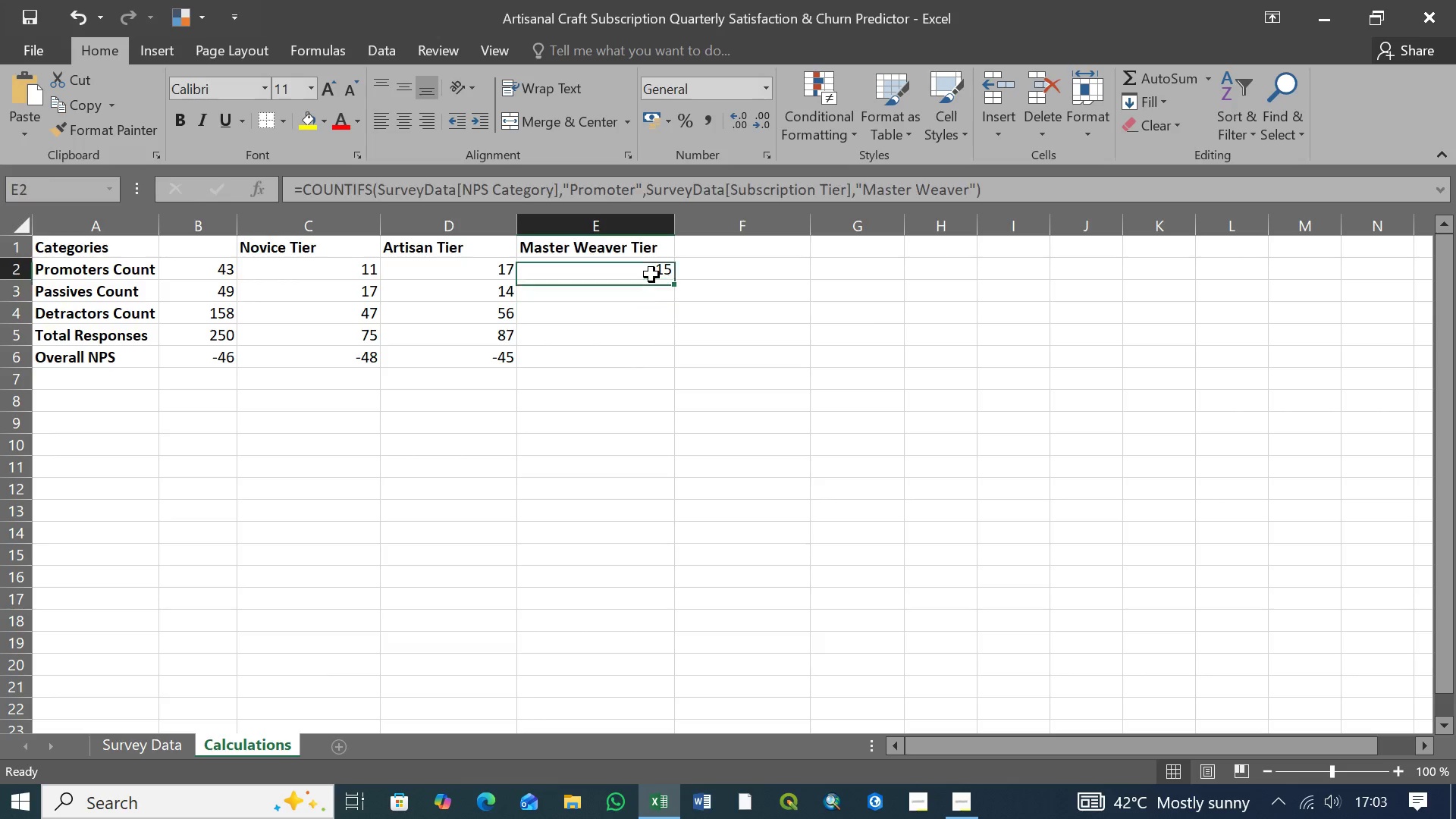 
left_click([651, 275])
 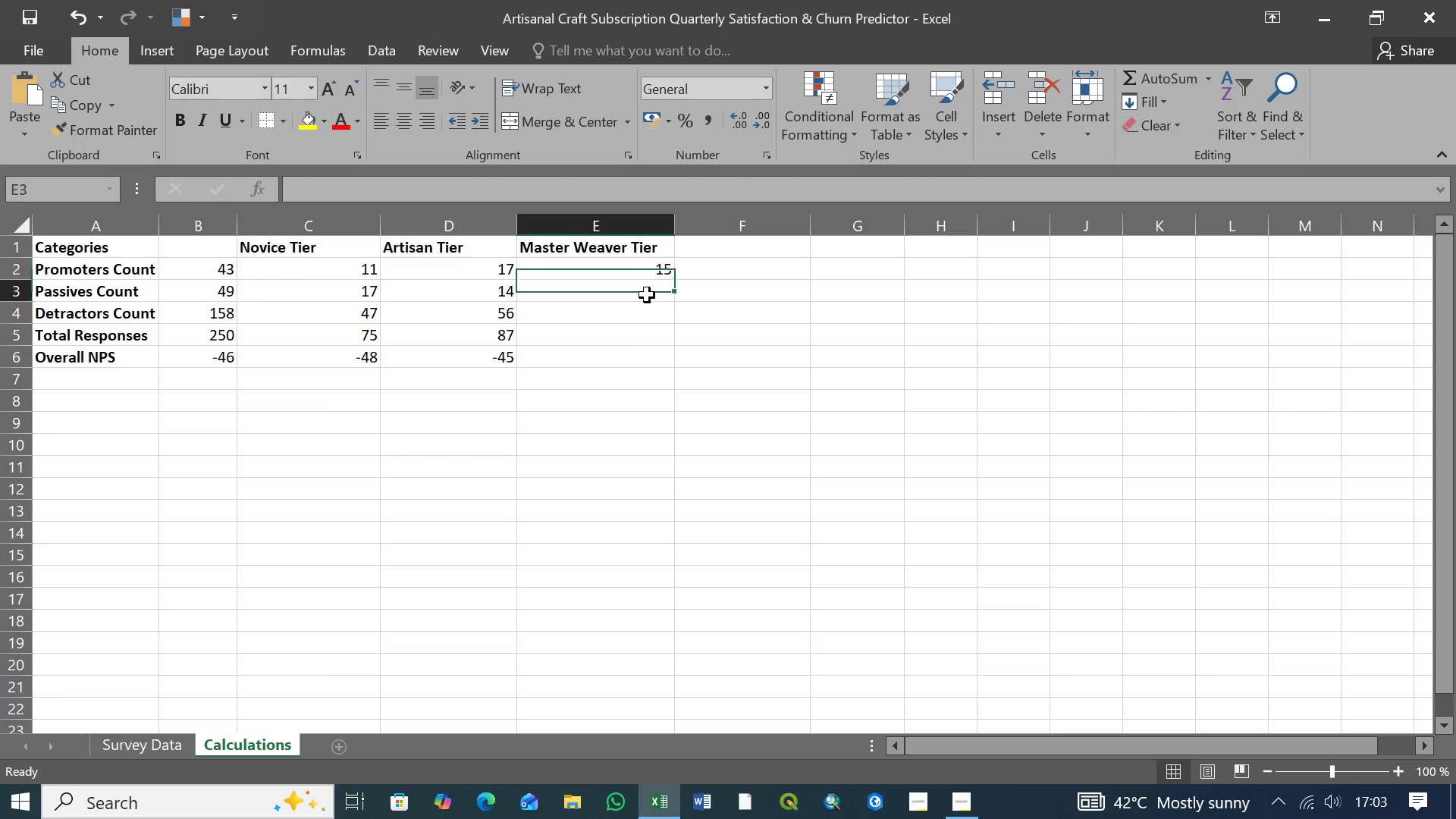 
left_click([647, 295])
 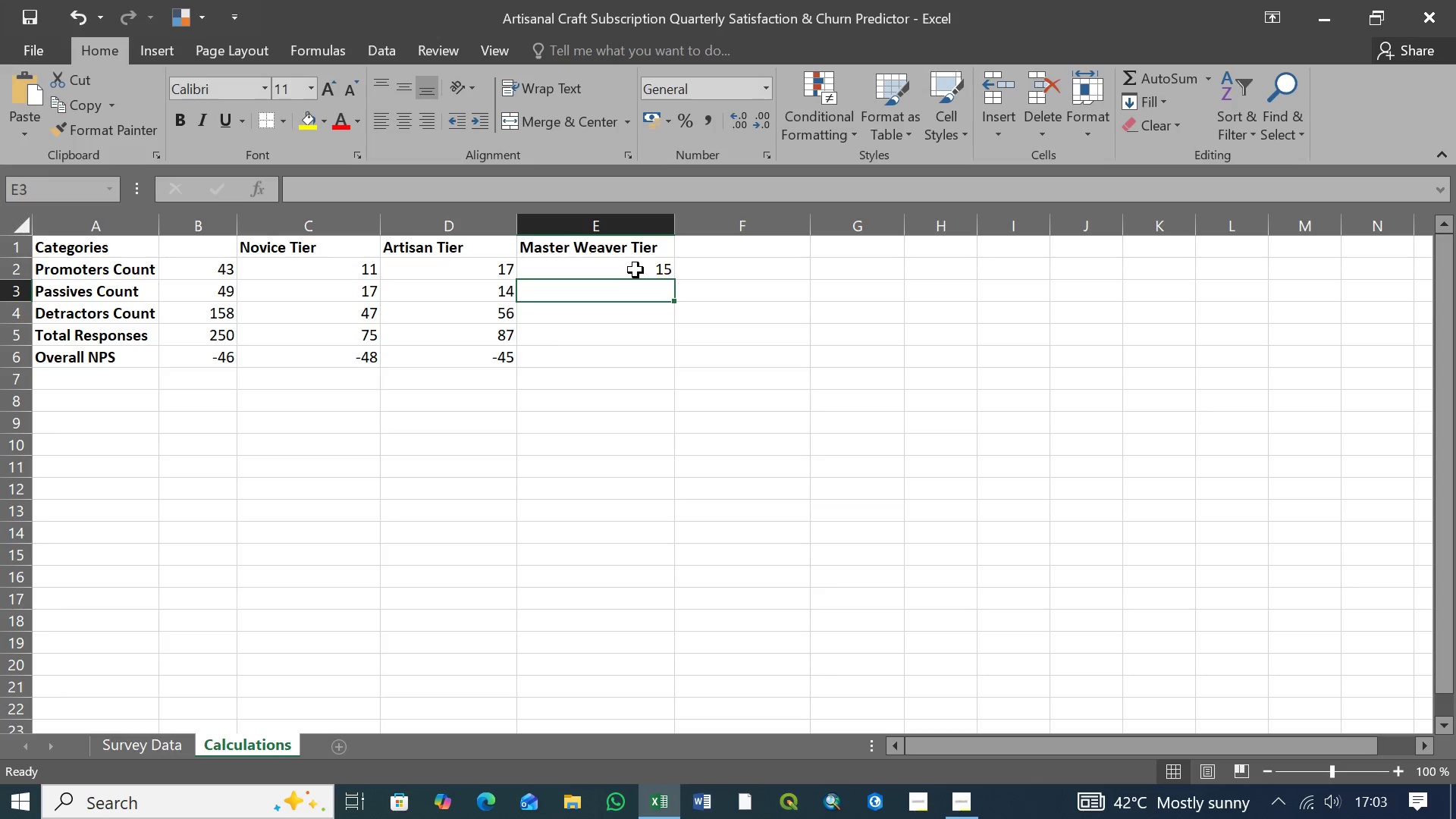 
left_click([635, 270])
 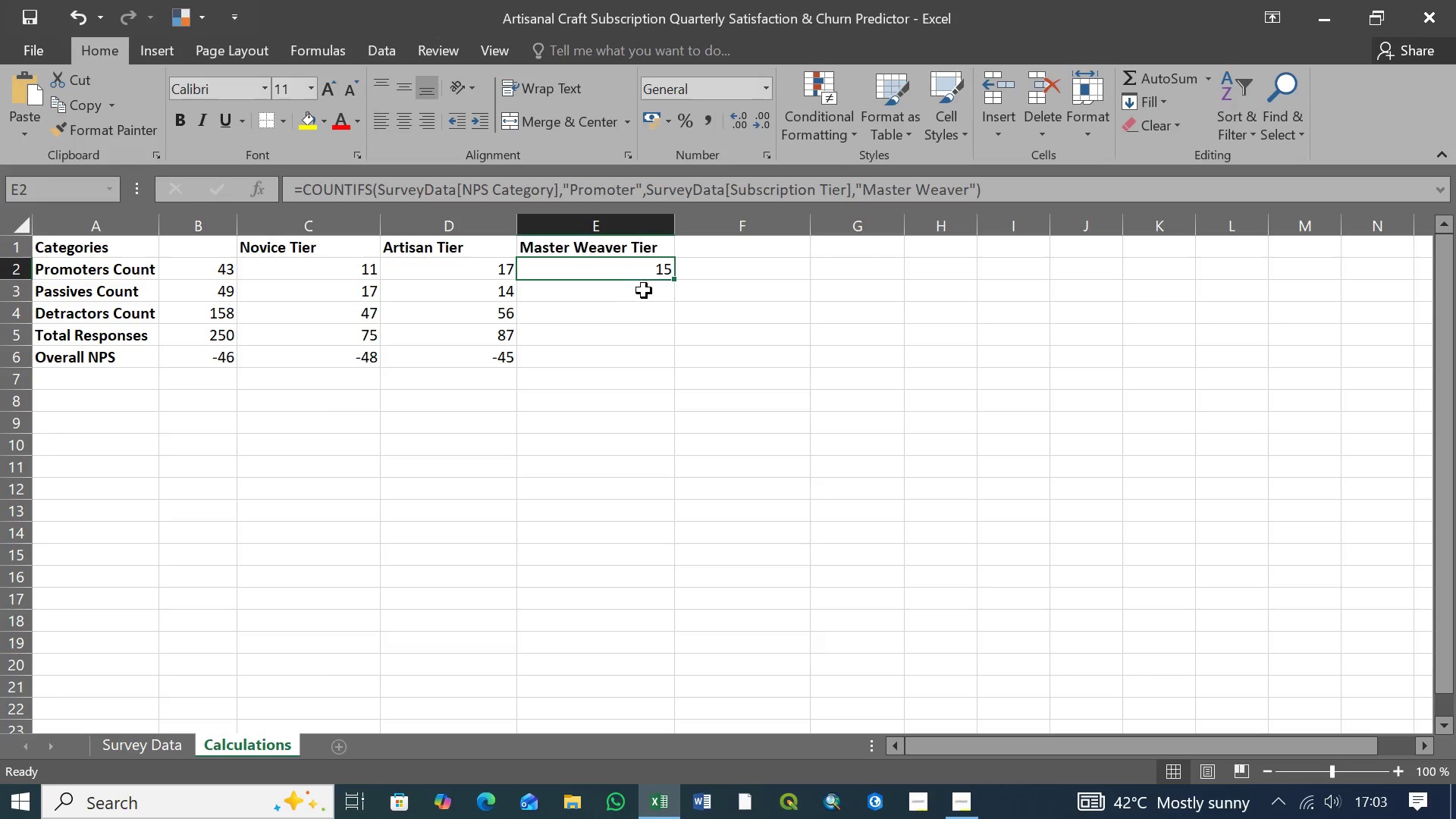 
left_click([644, 292])
 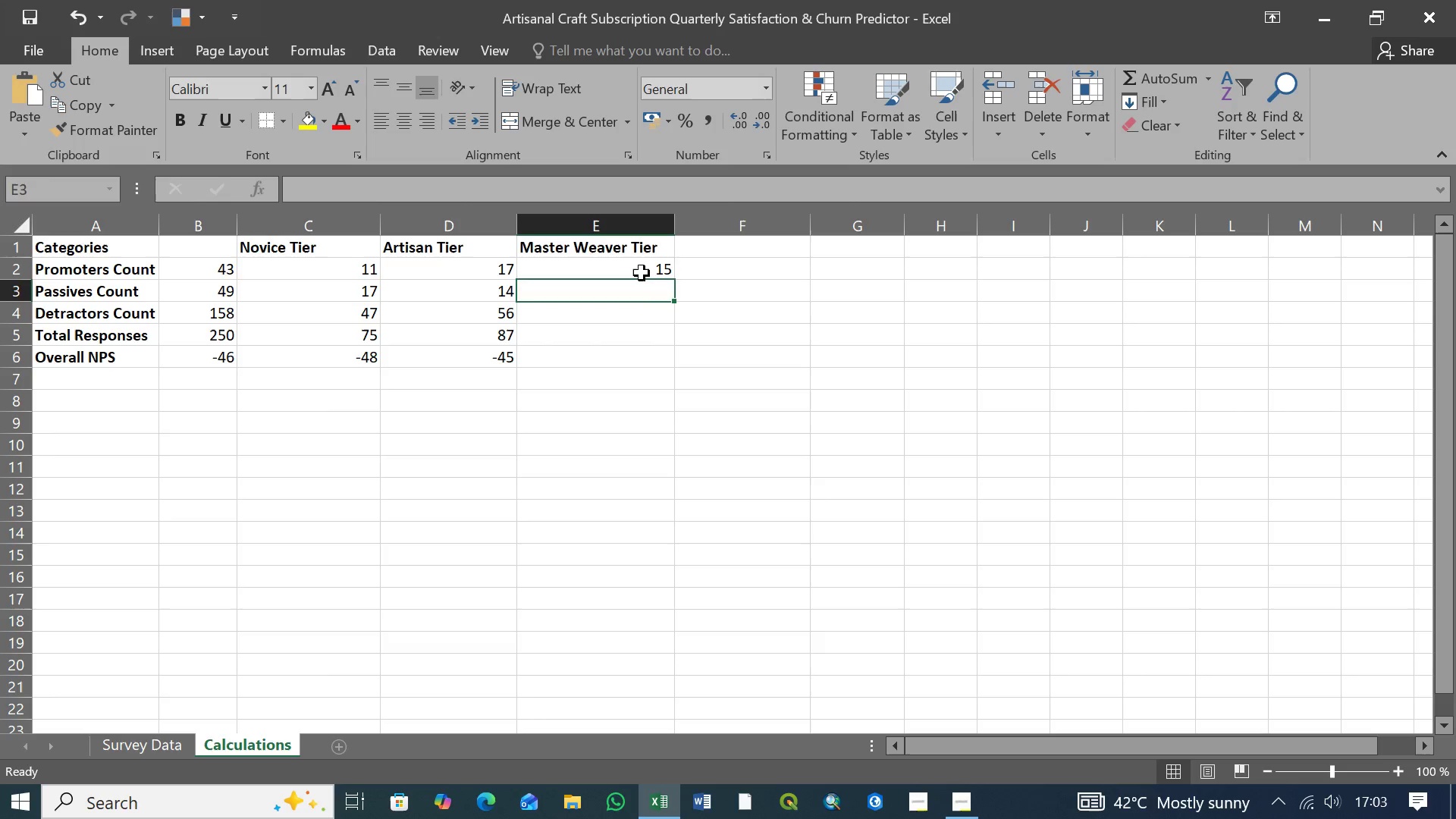 
left_click([642, 273])
 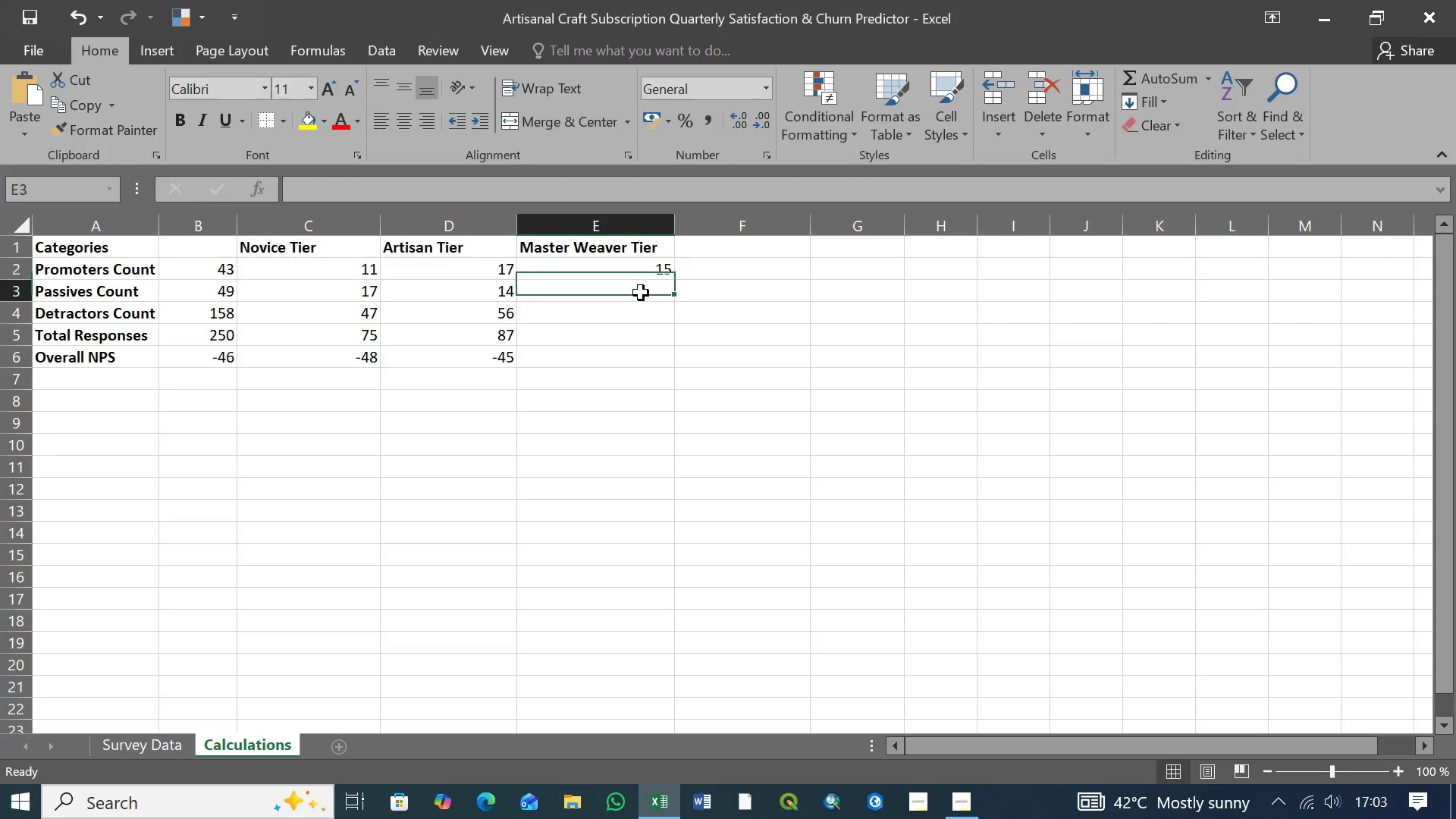 
left_click([641, 293])
 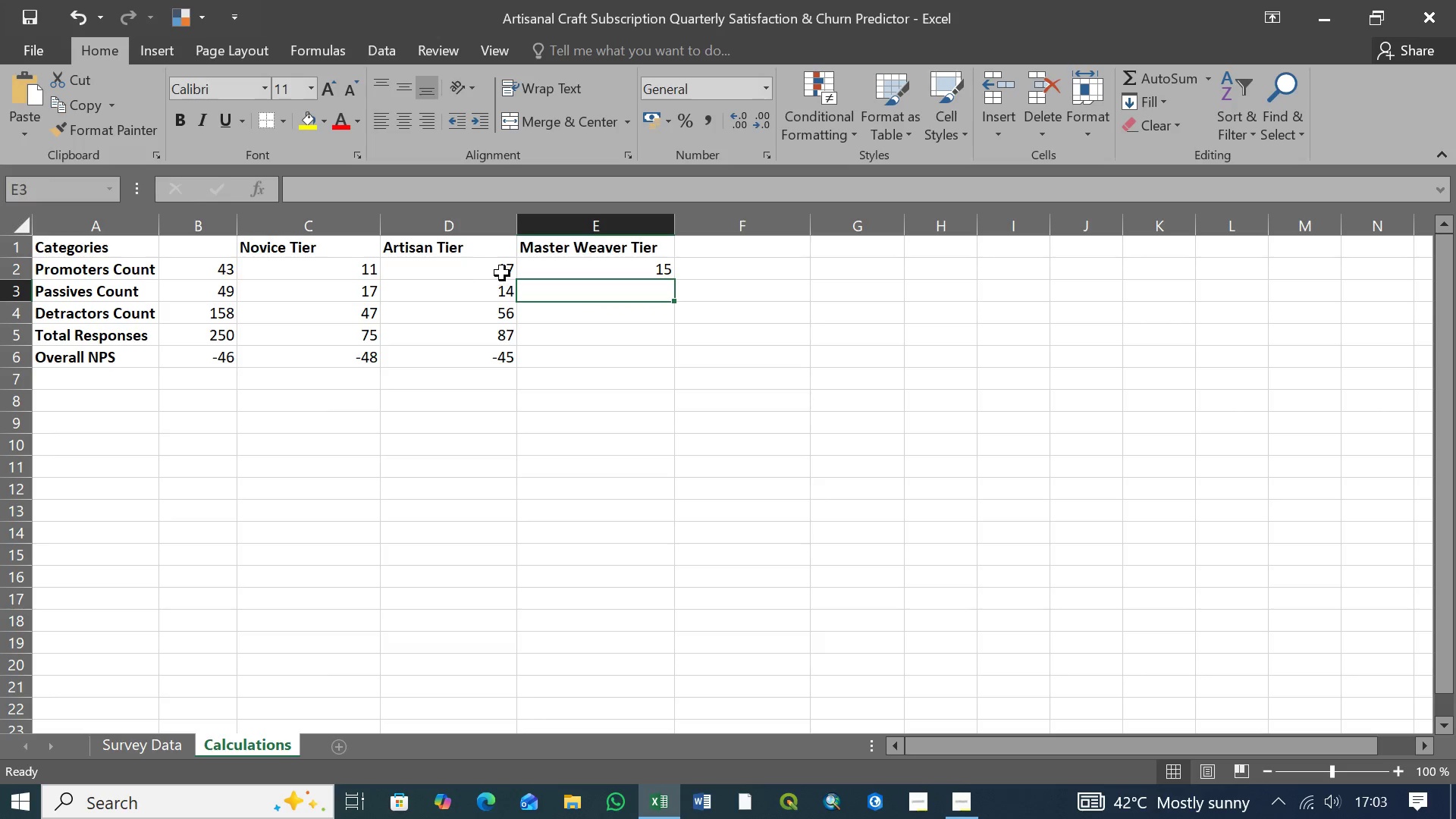 
left_click([502, 273])
 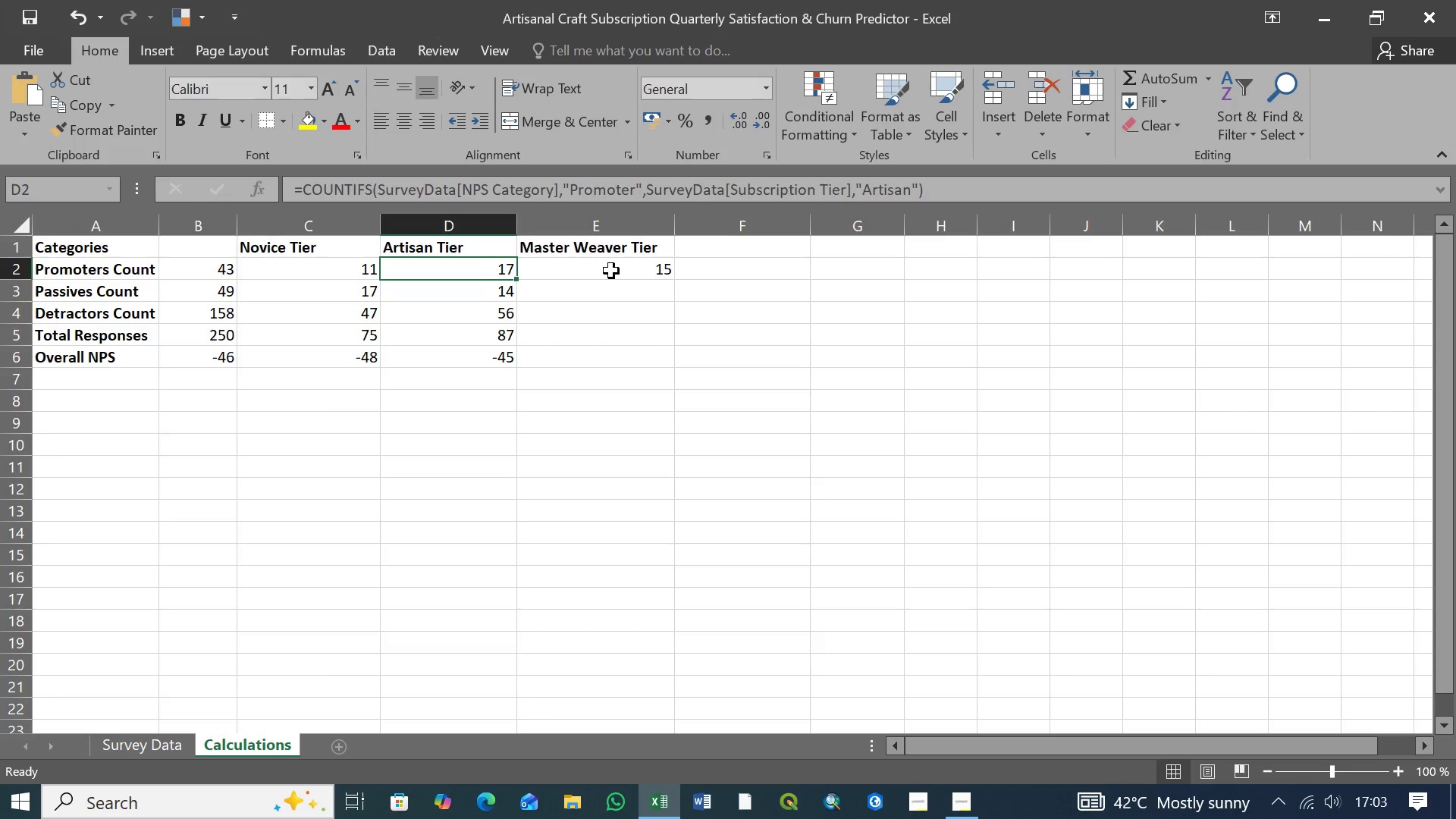 
left_click([611, 271])
 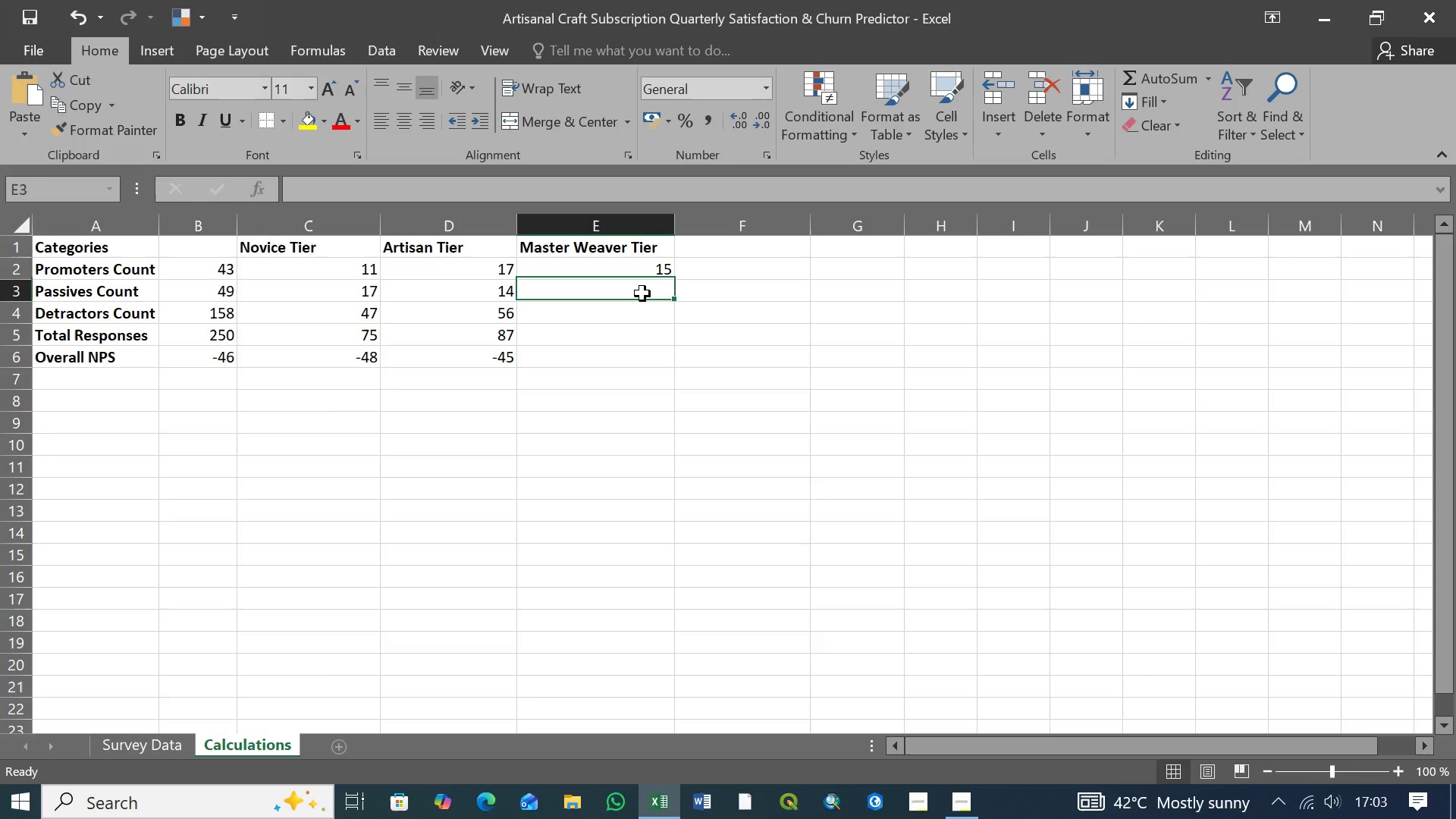 
left_click([642, 293])
 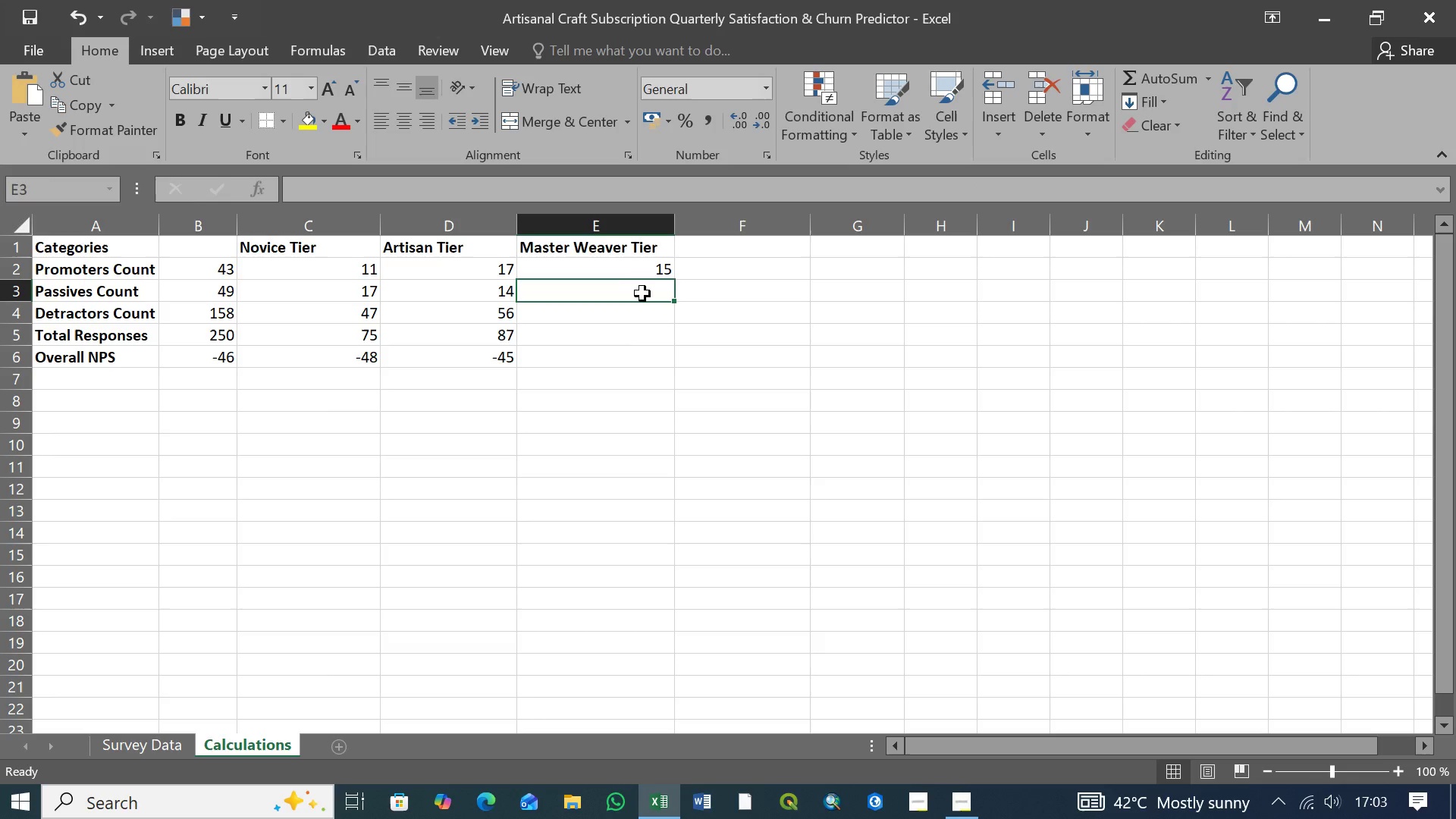 
left_click([646, 269])
 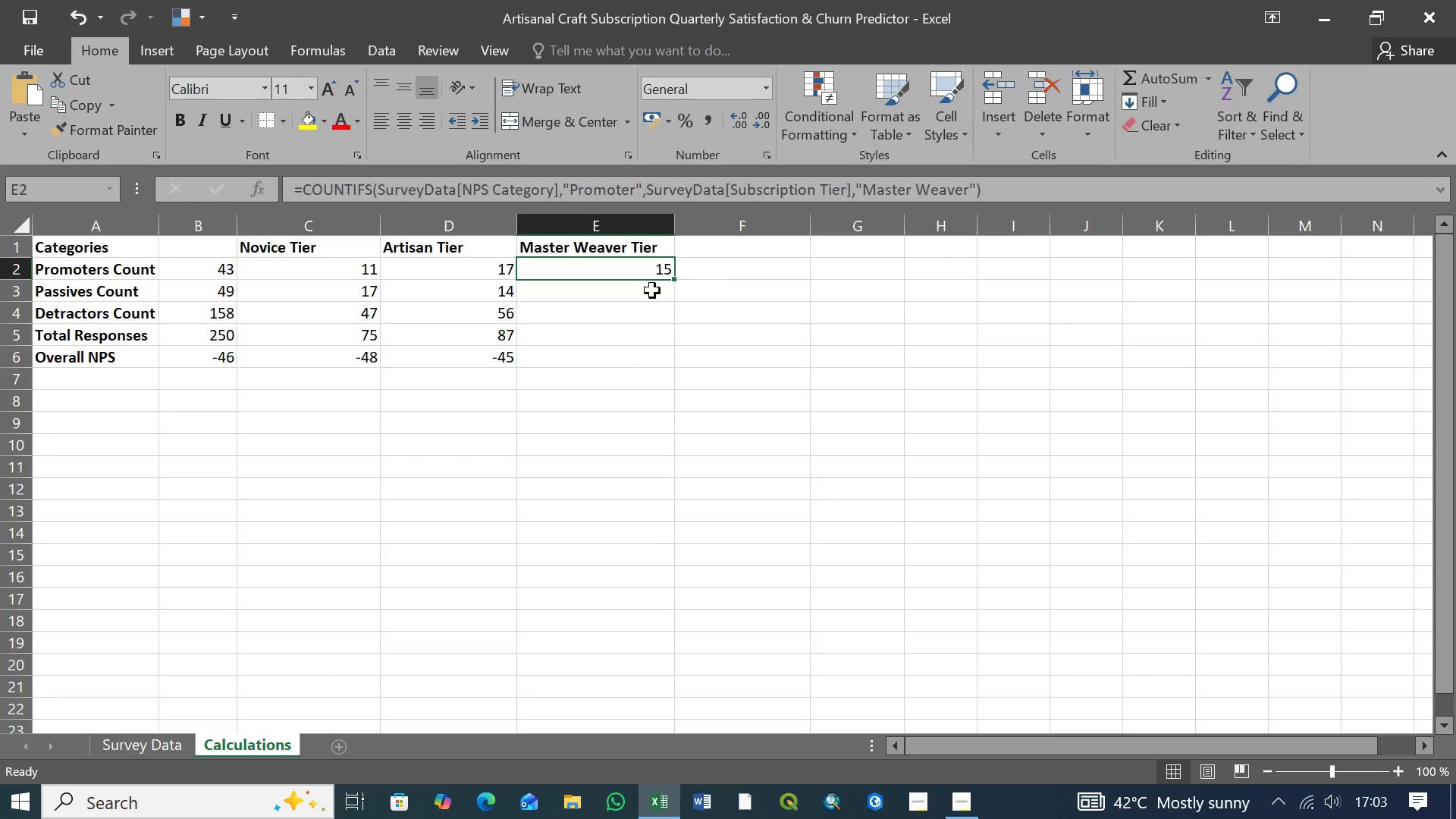 
left_click([652, 290])
 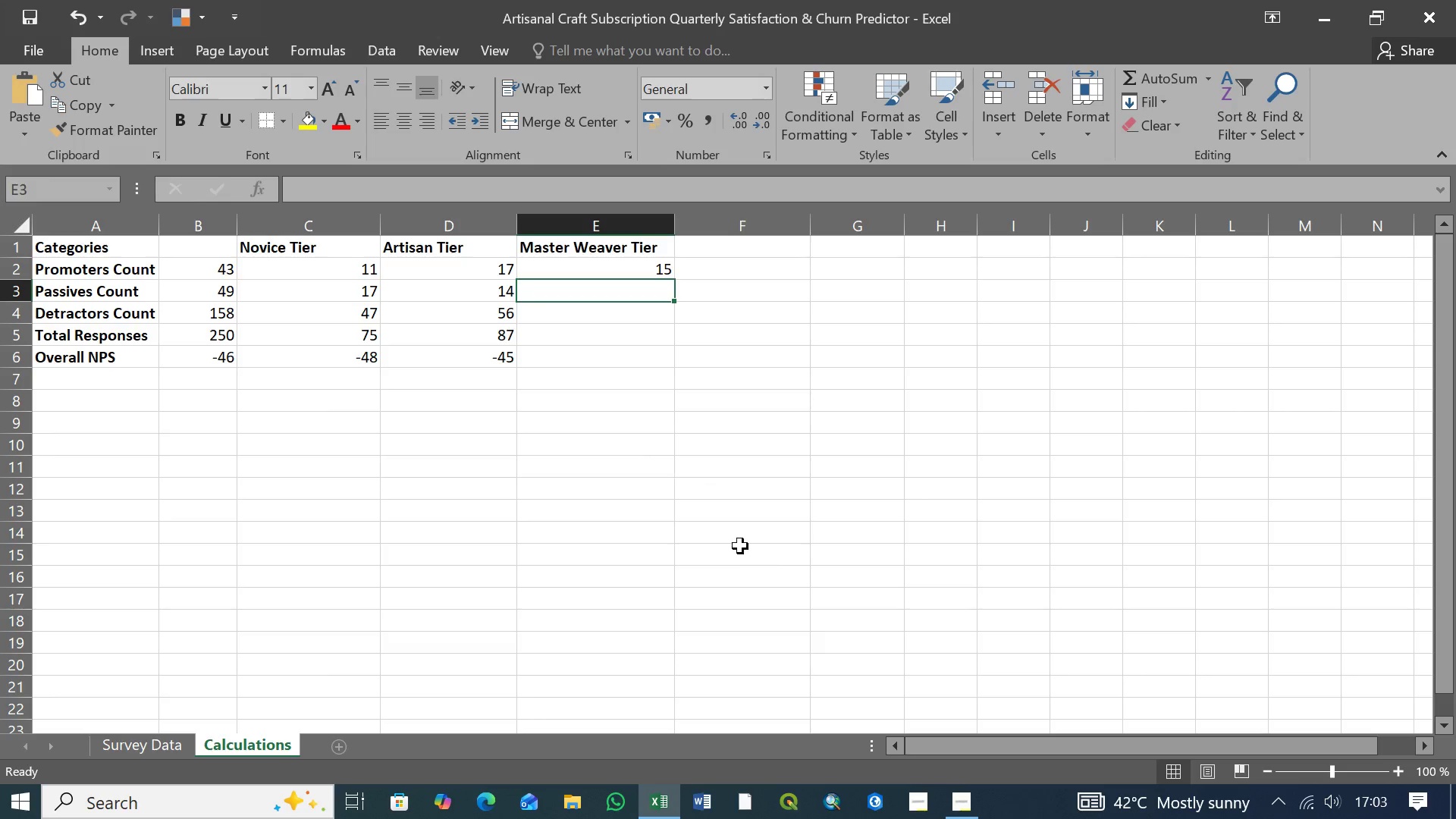 
wait(5.78)
 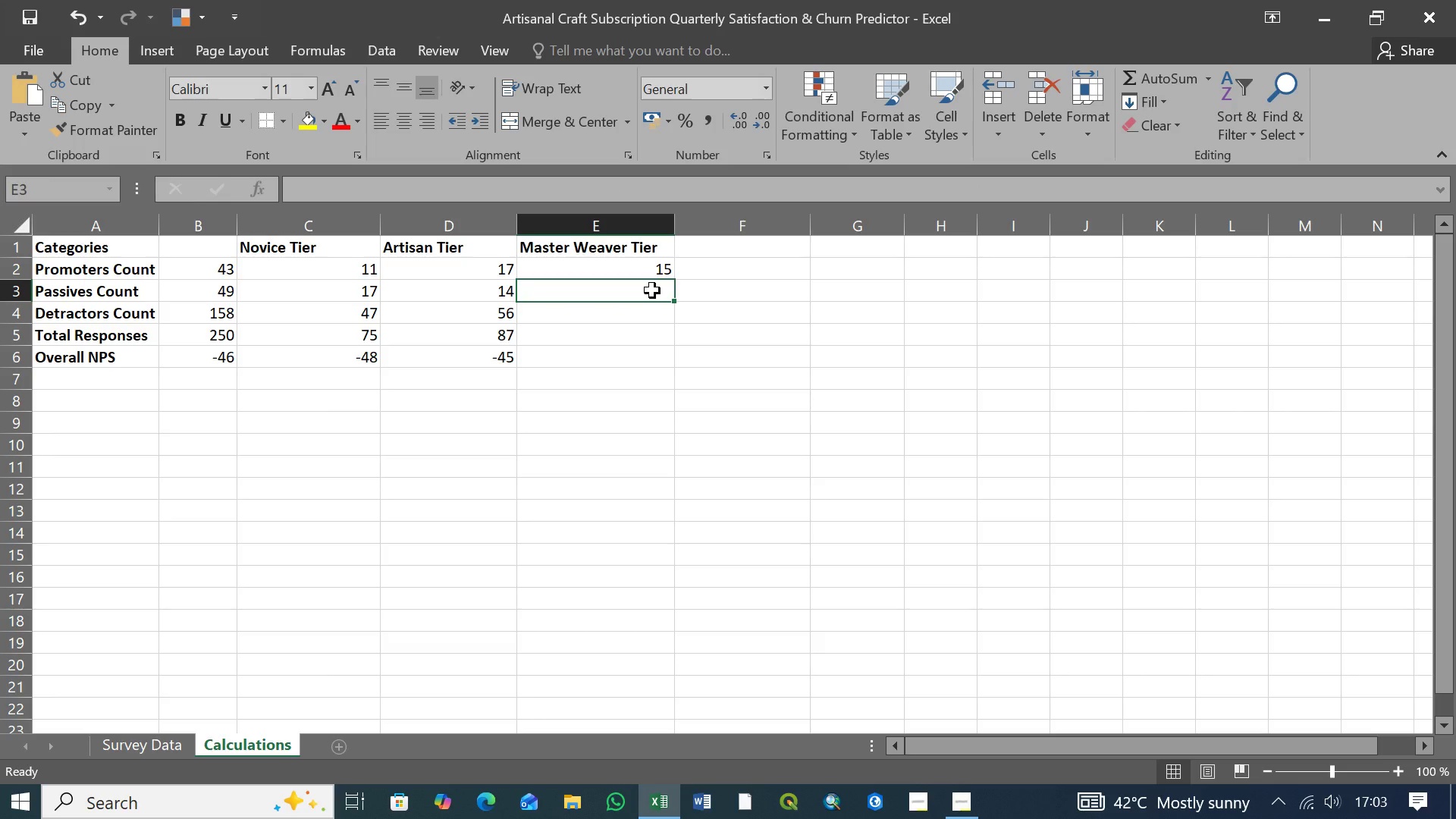 
type(=COUN)
 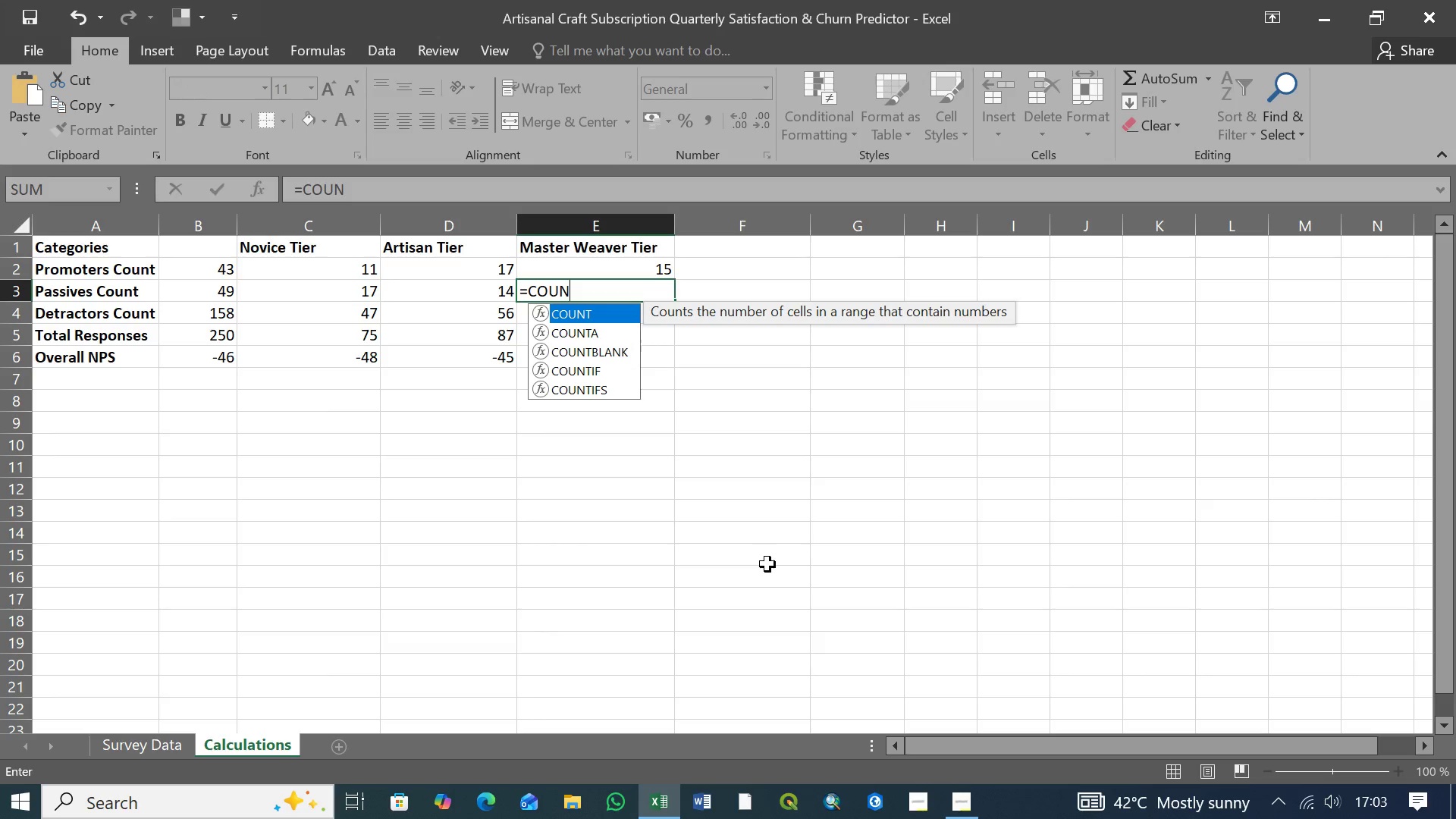 
key(ArrowDown)
 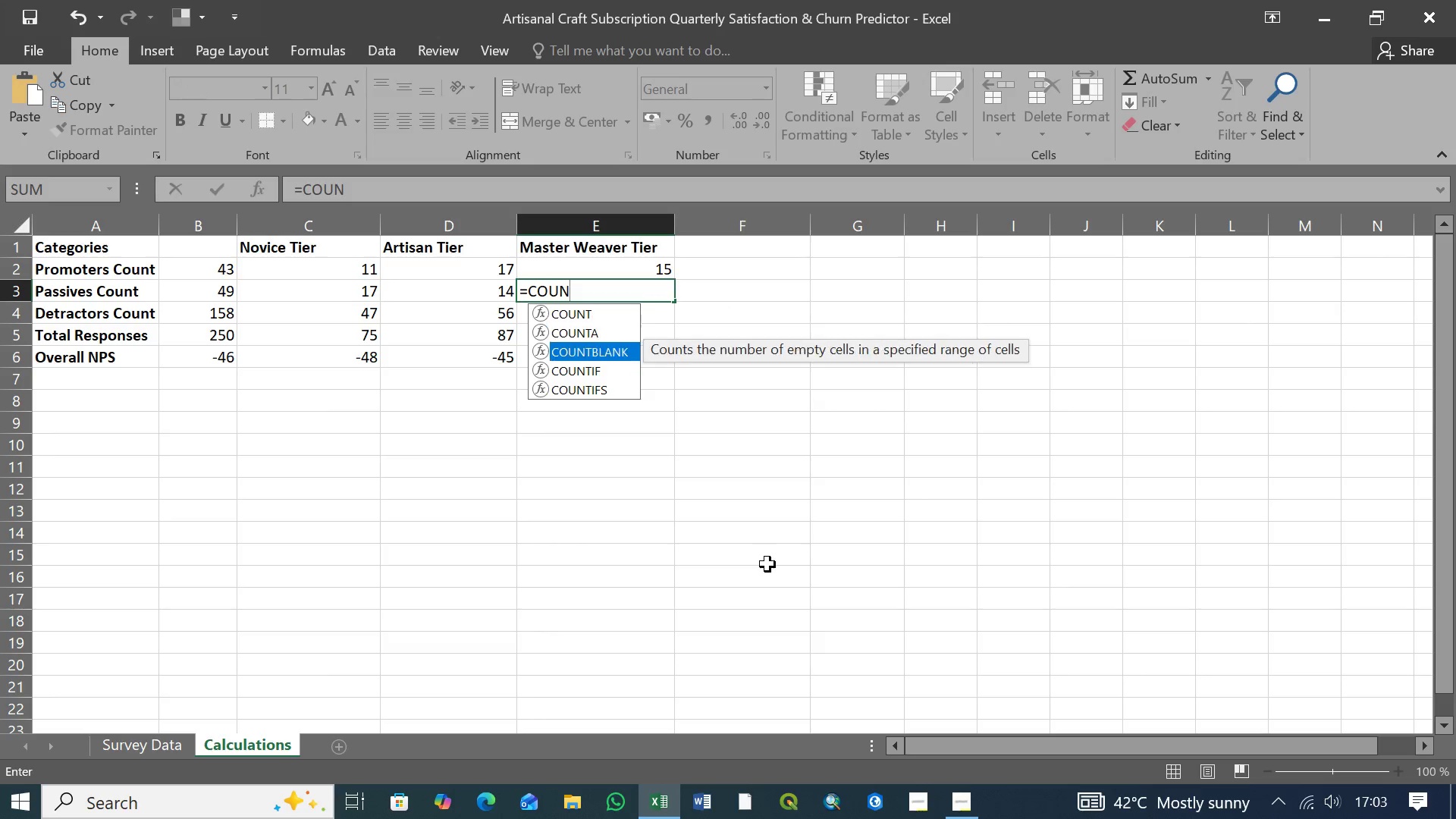 
key(ArrowDown)
 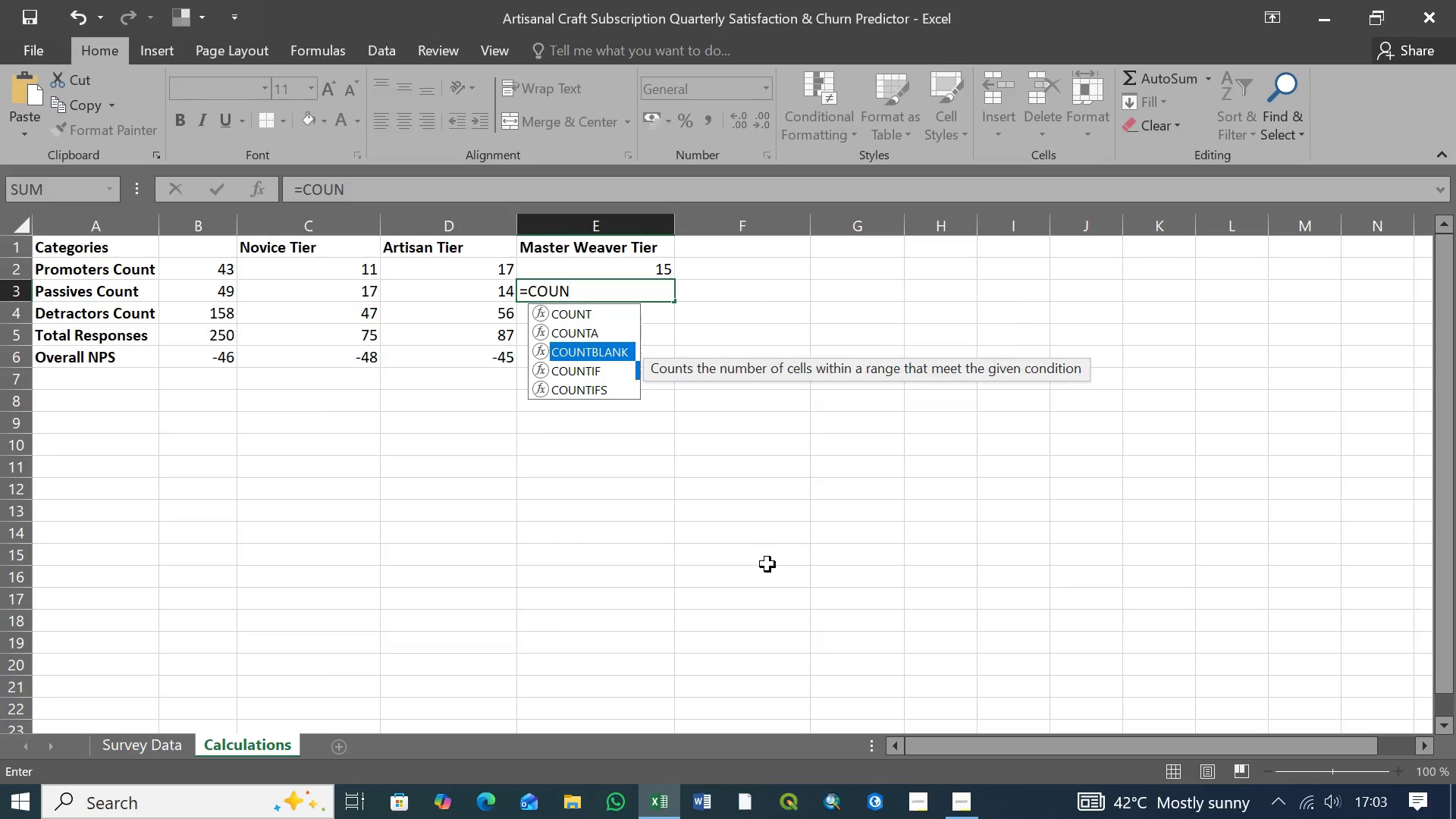 
key(ArrowDown)
 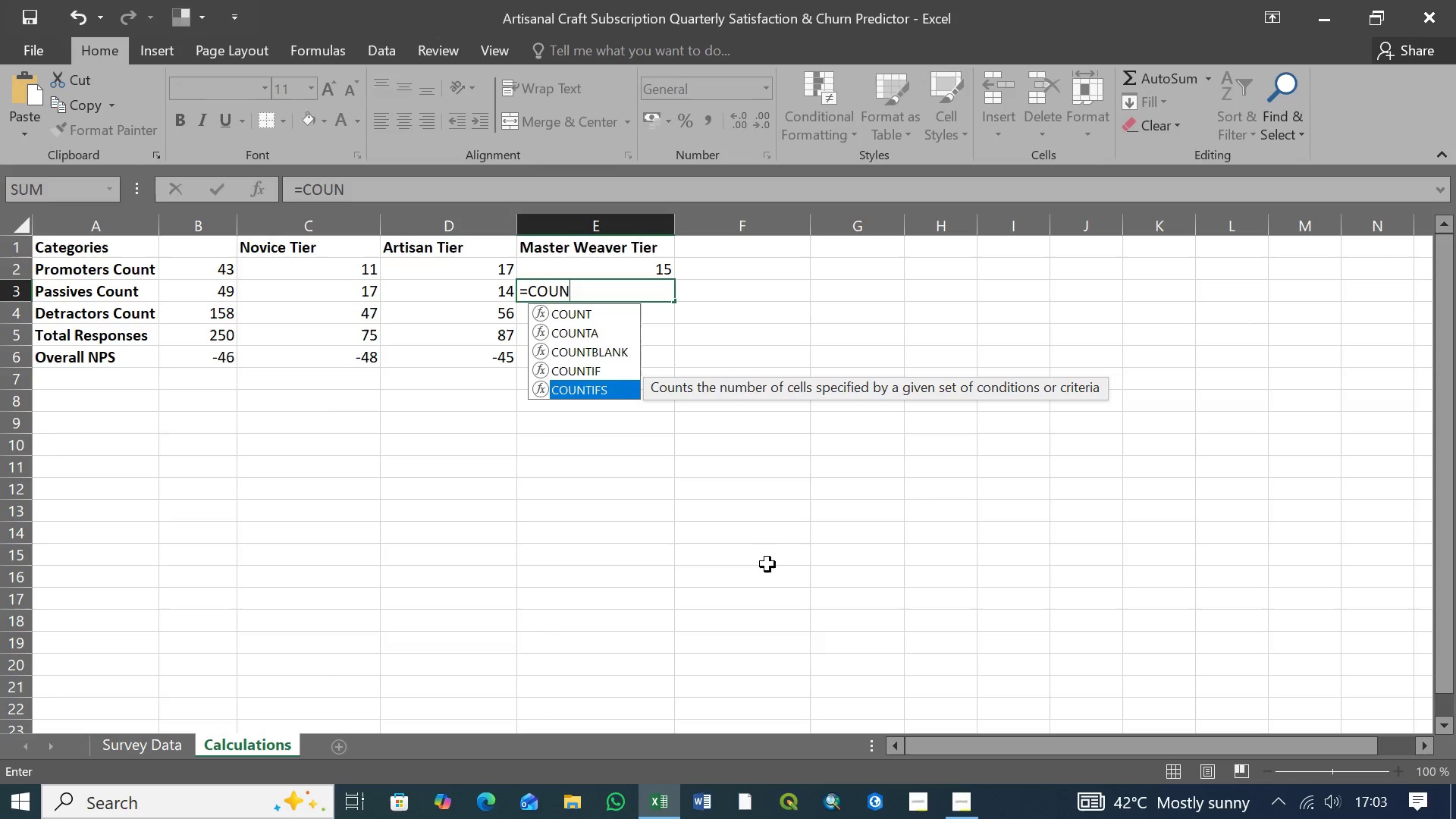 
key(ArrowDown)
 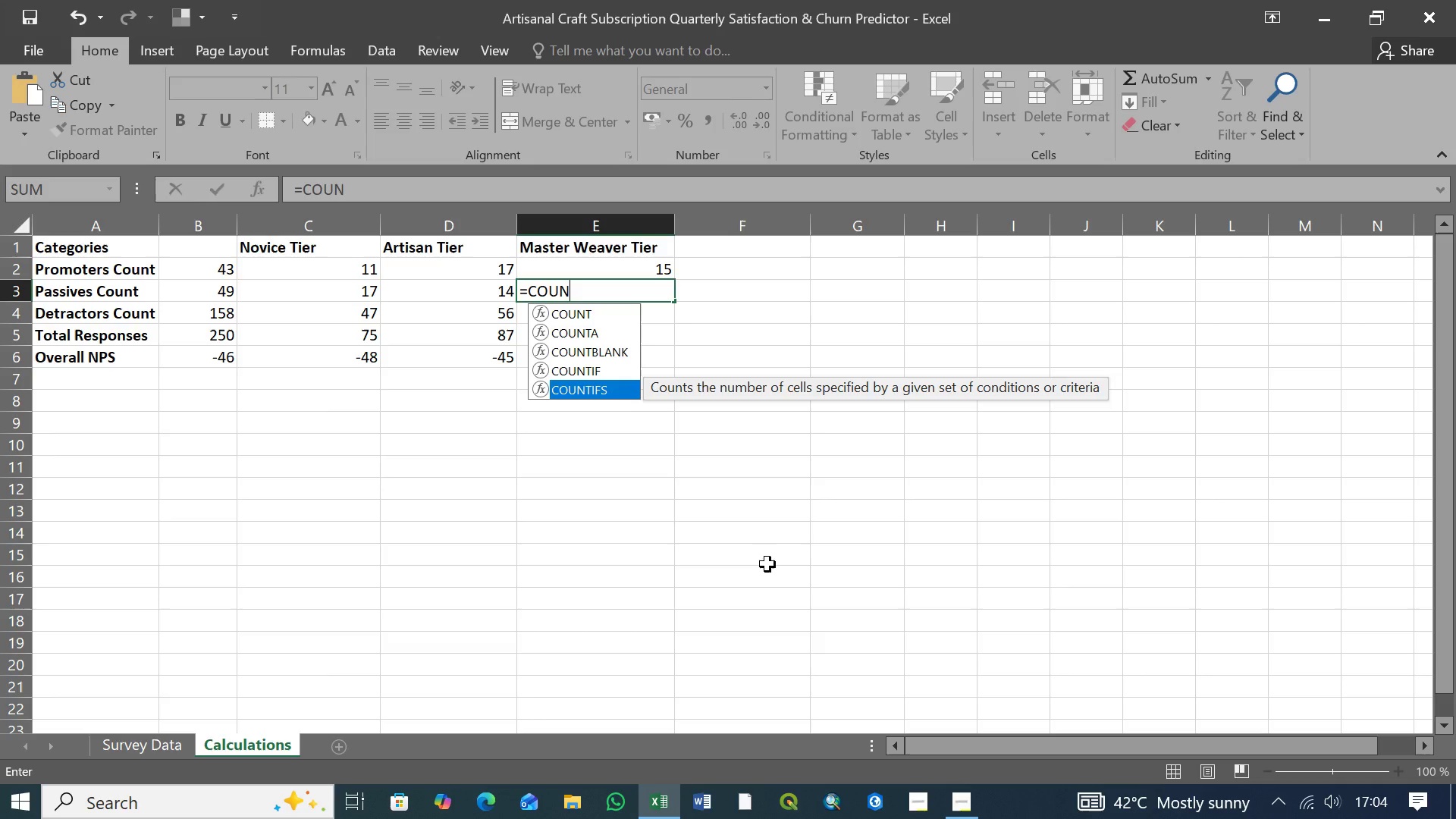 
key(Tab)
 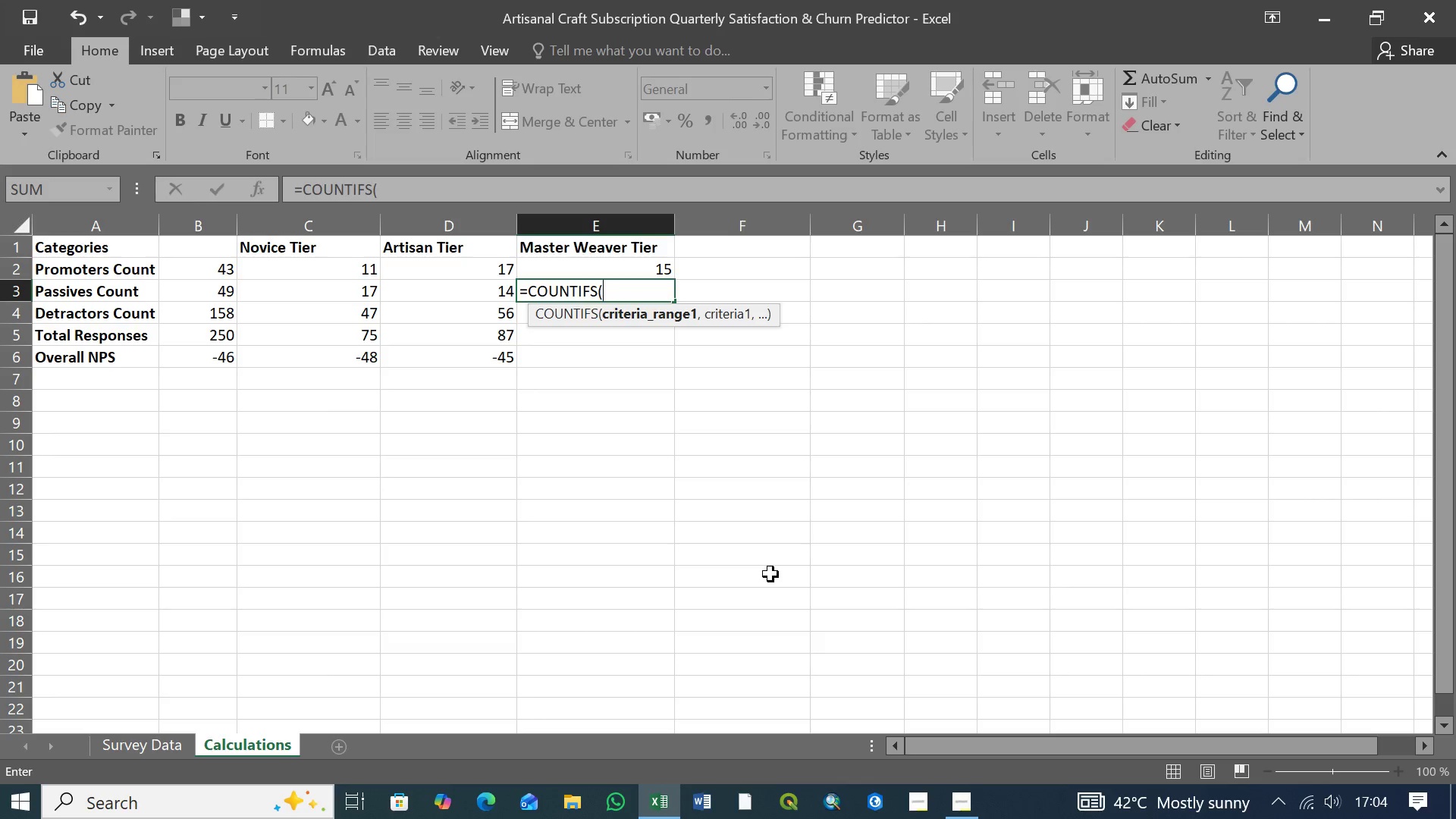 
wait(5.47)
 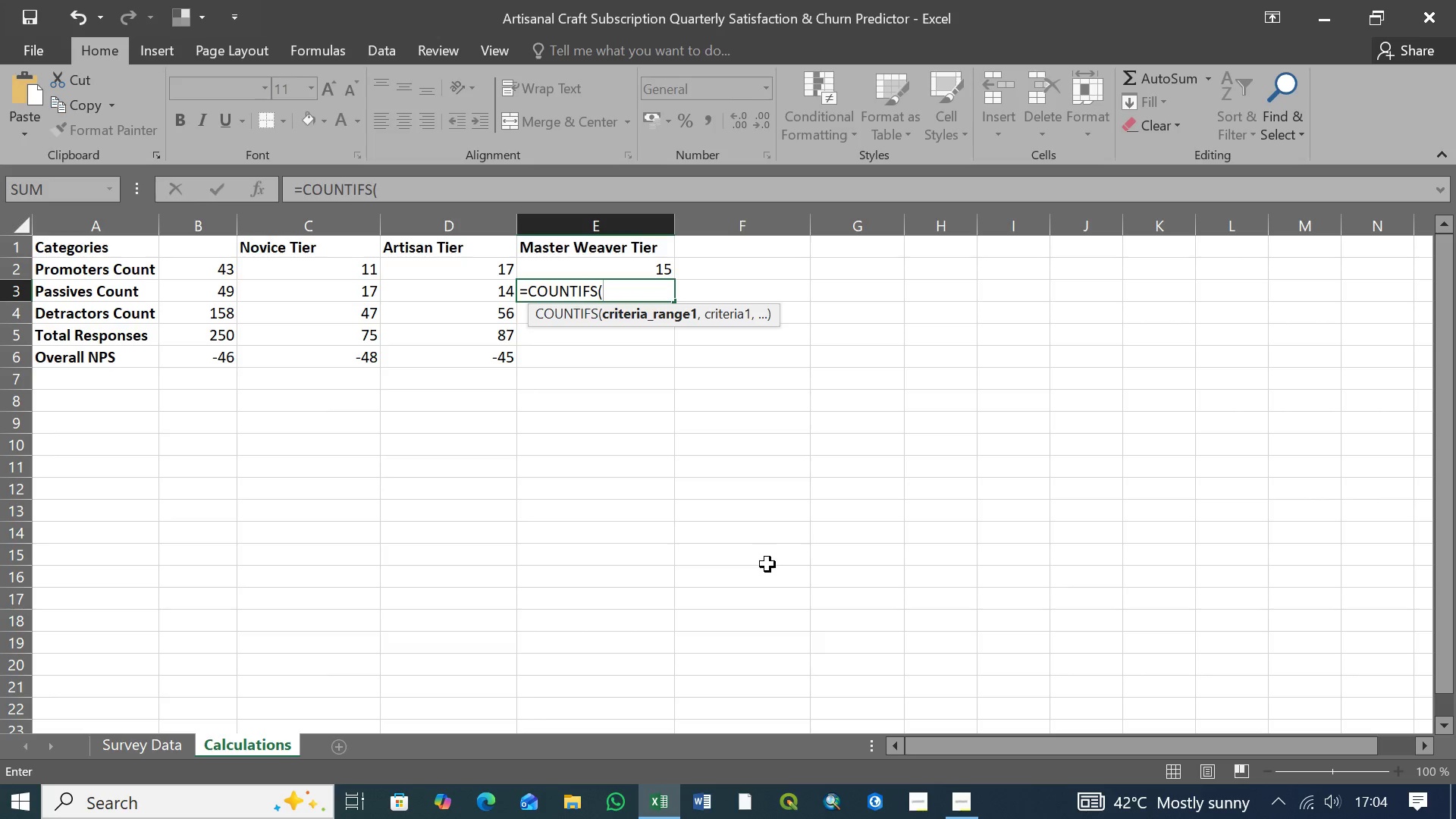 
type(Surv)
key(Tab)
type([)
 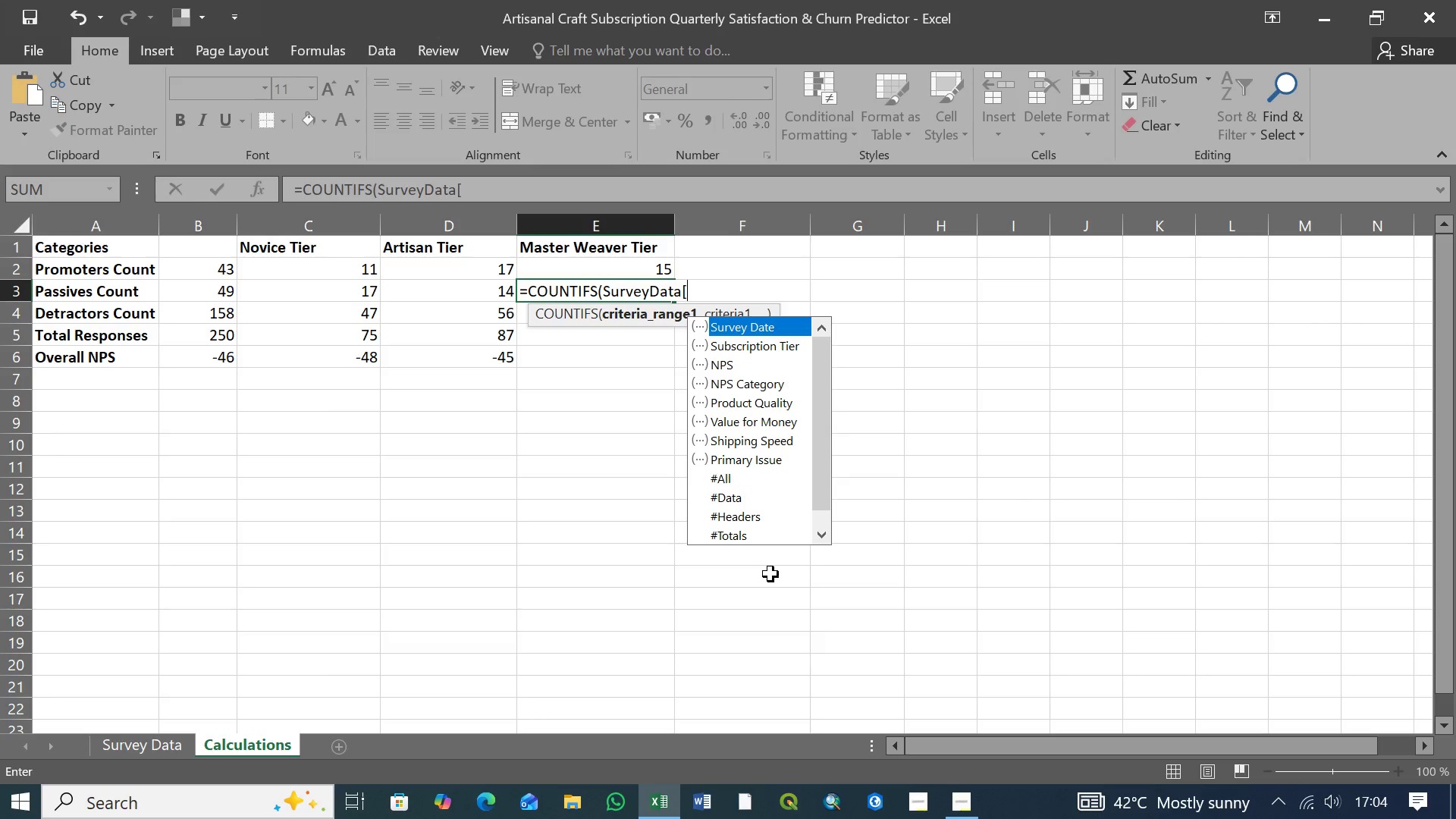 
key(ArrowDown)
 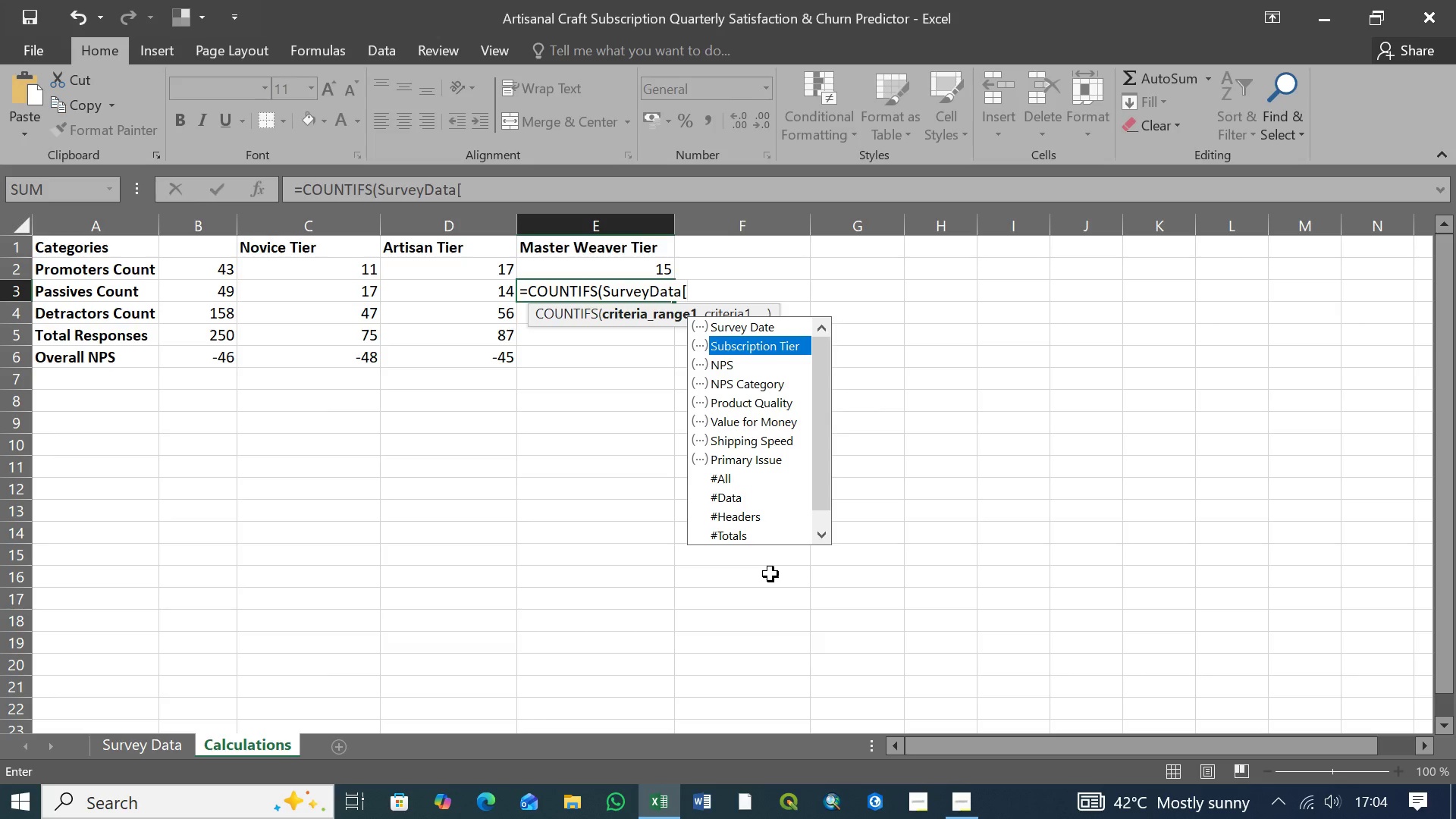 
key(ArrowDown)
 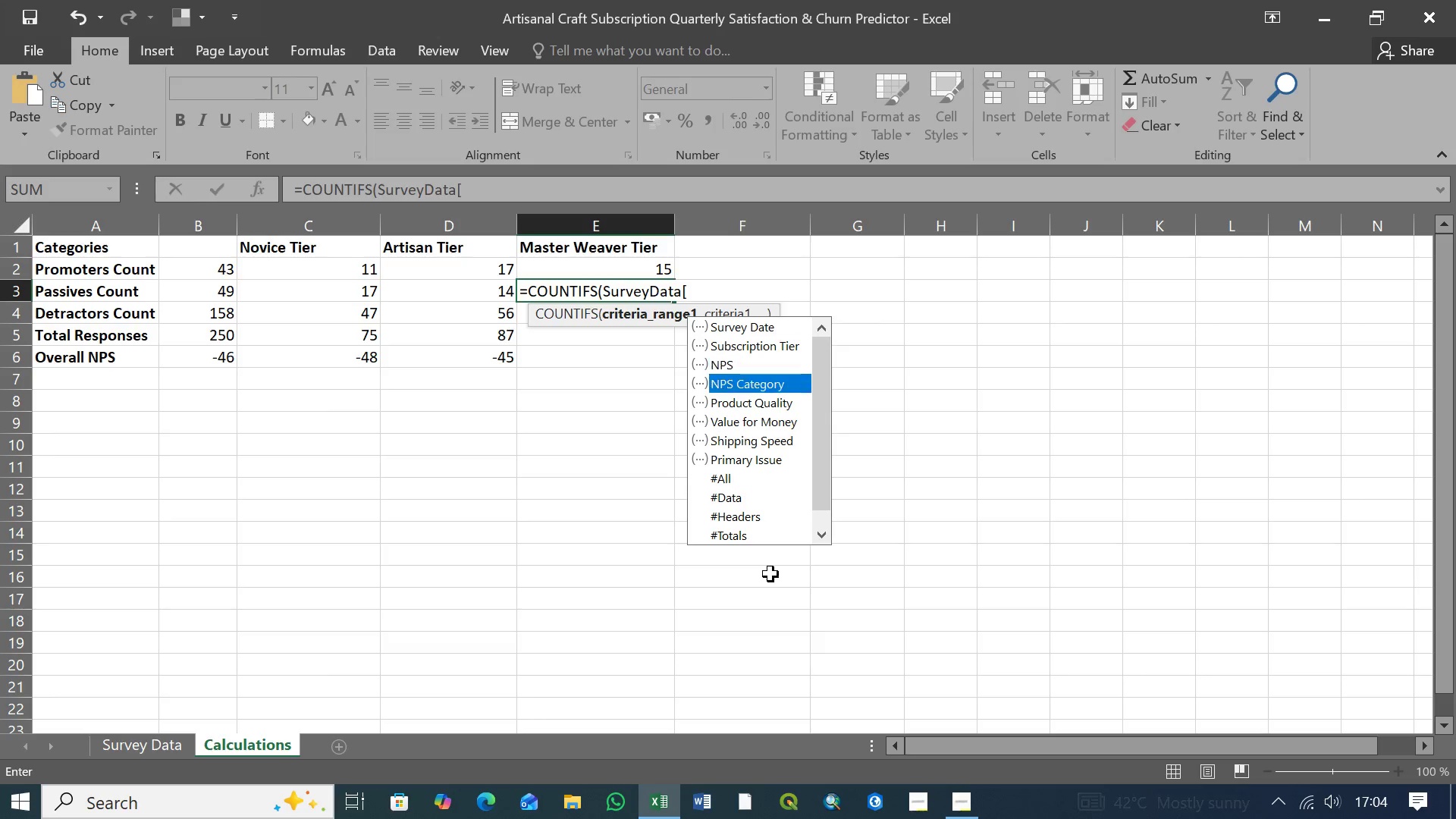 
key(ArrowDown)
 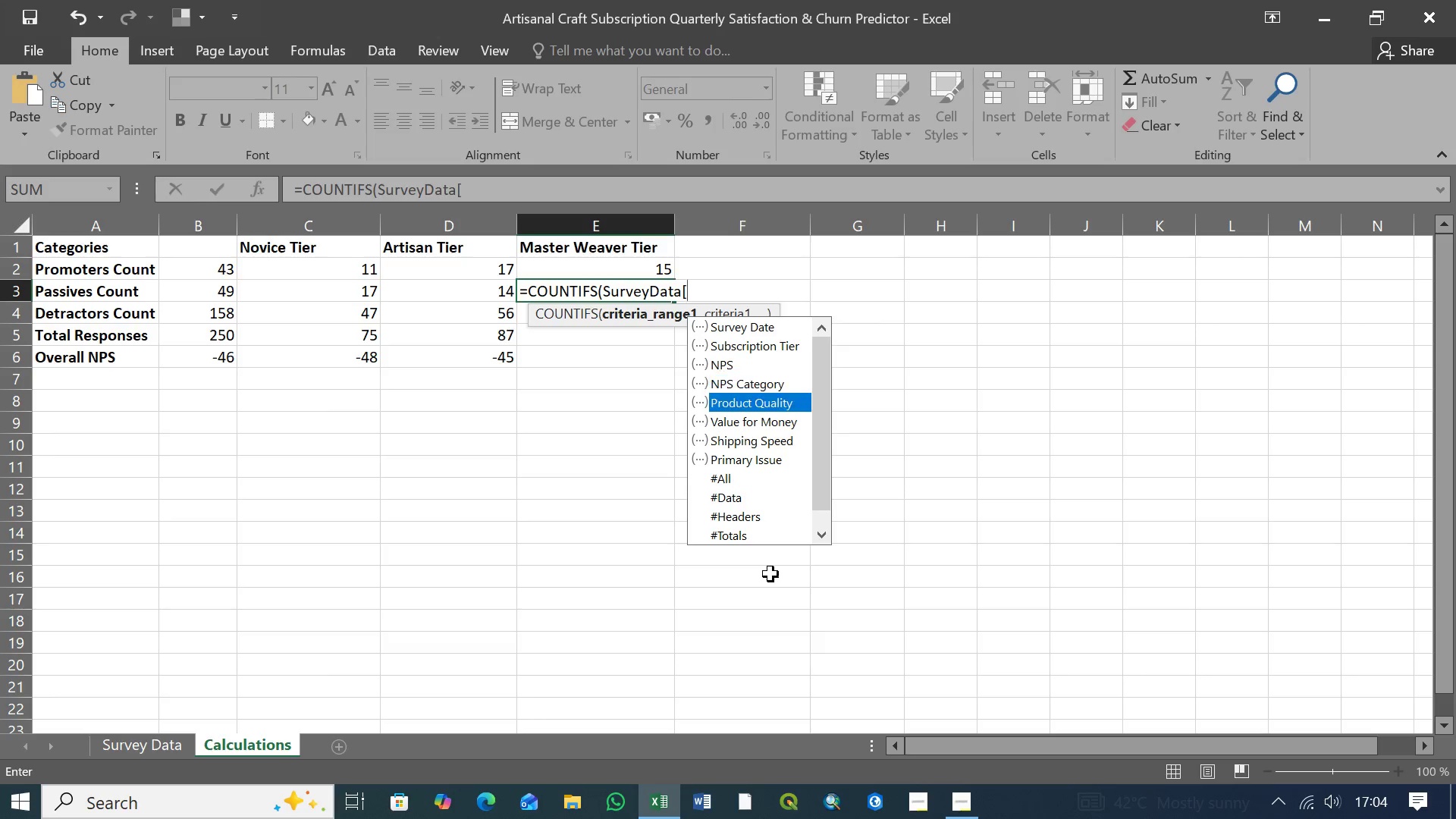 
key(ArrowDown)
 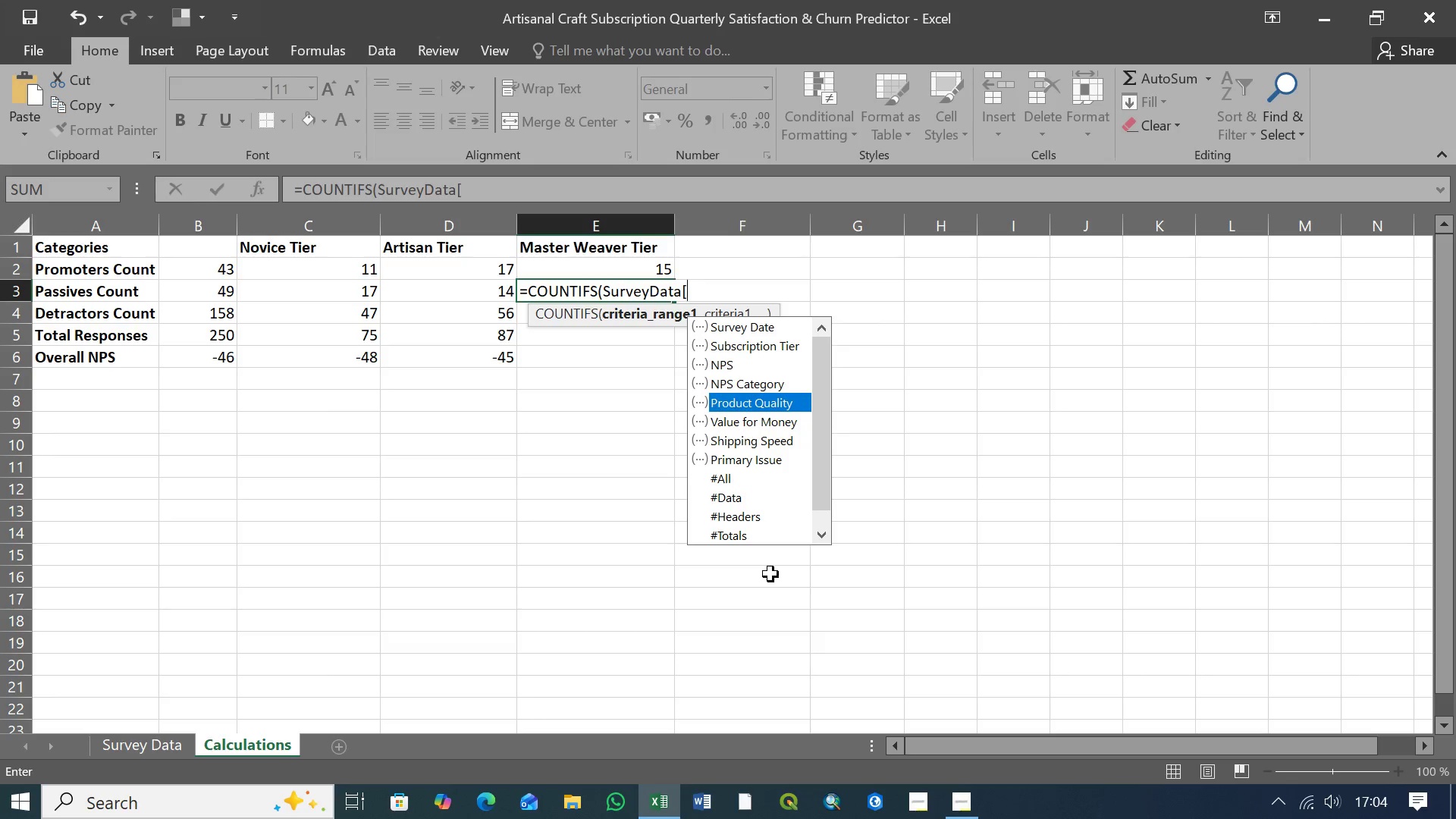 
key(ArrowUp)
 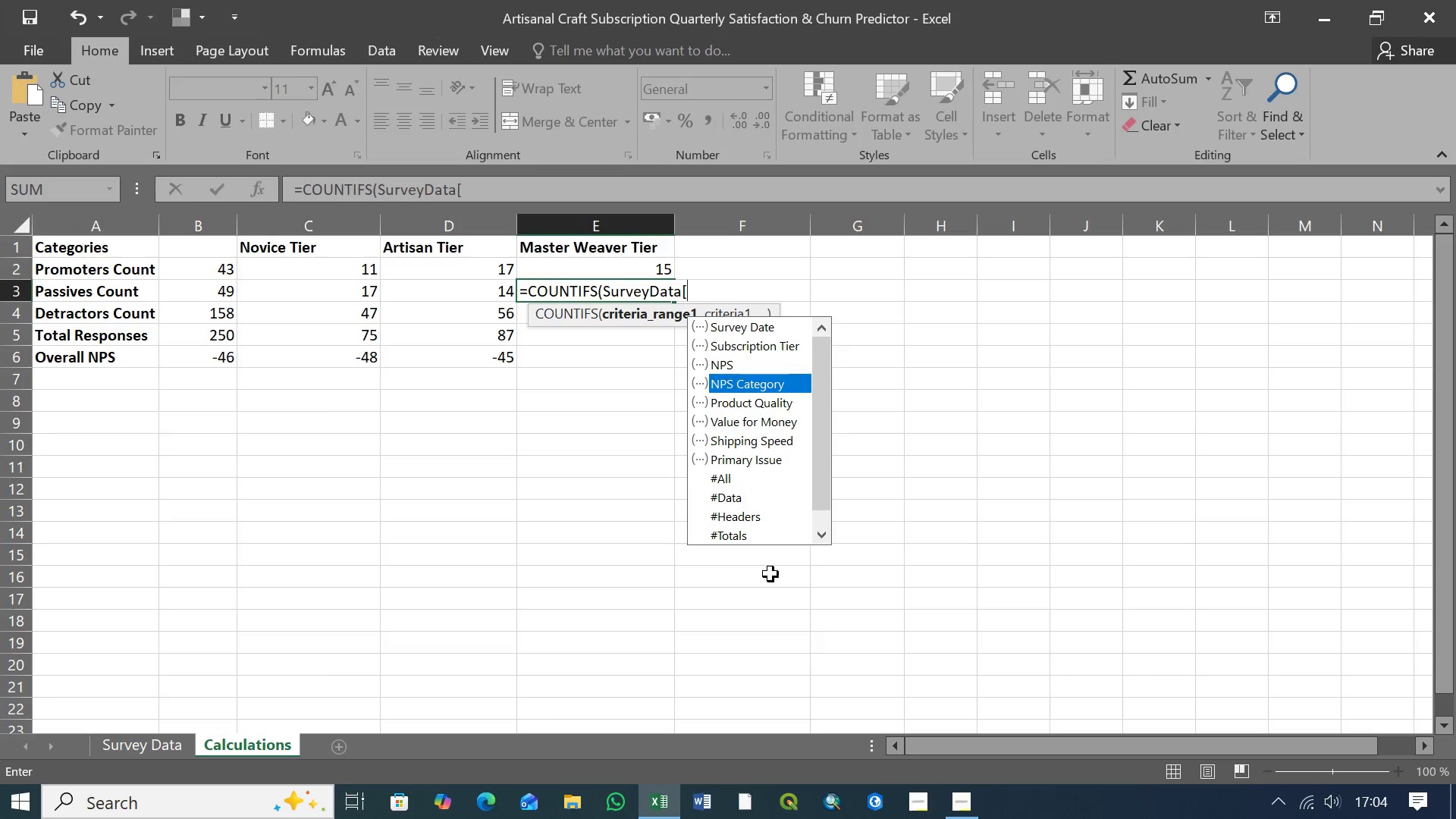 
key(Tab)
 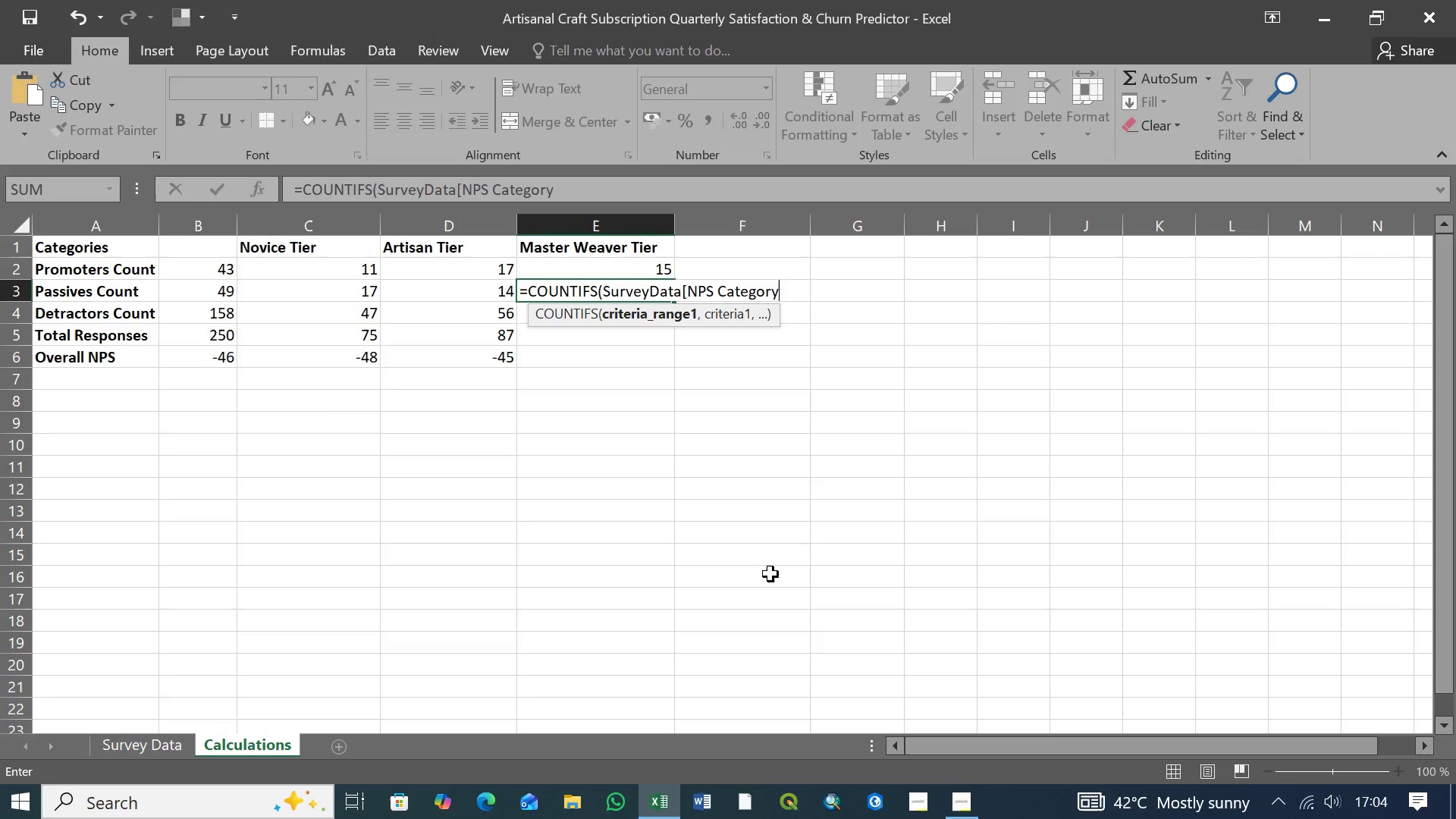 
wait(5.86)
 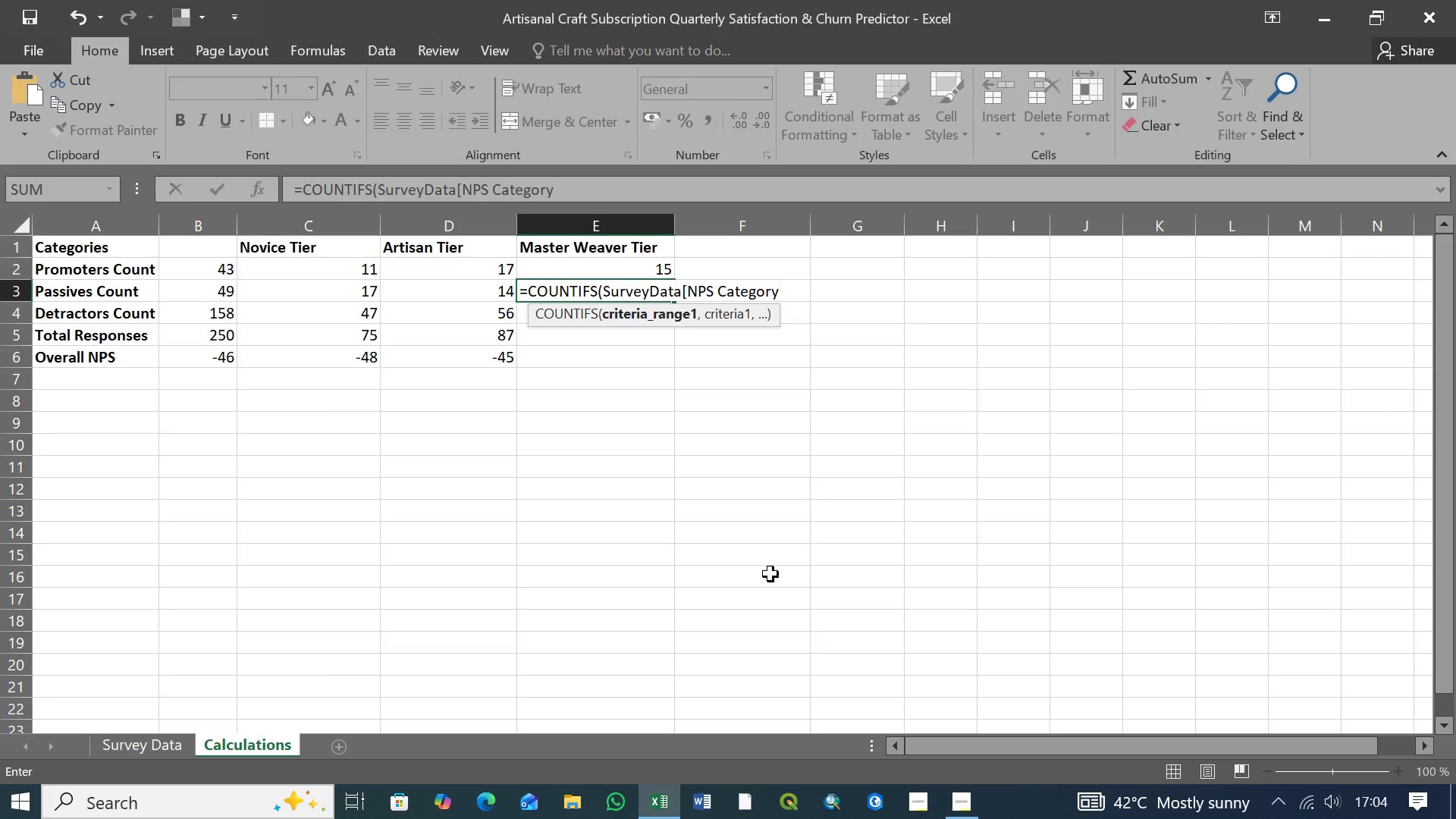 
key(BracketRight)
 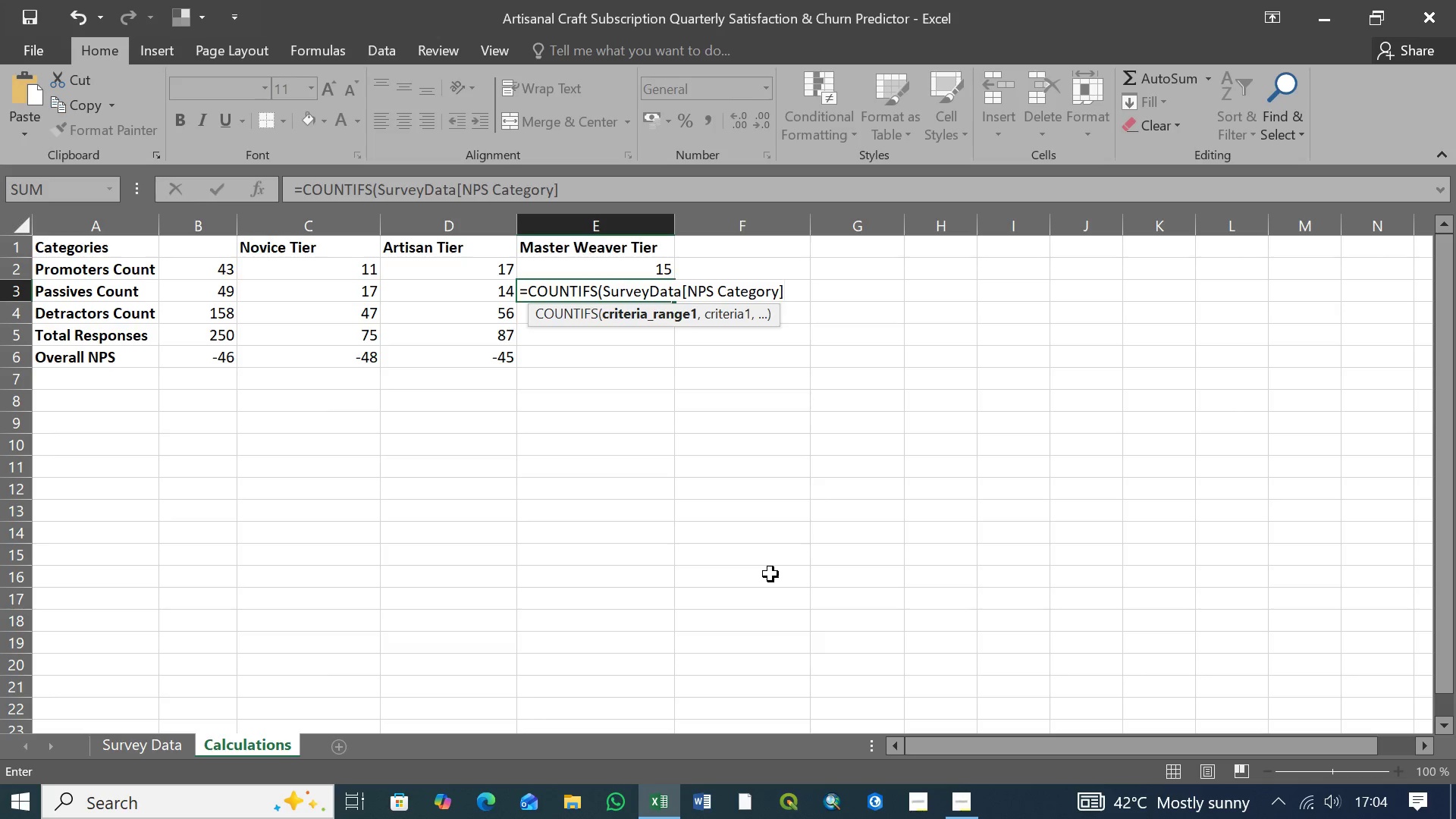 
key(Comma)
 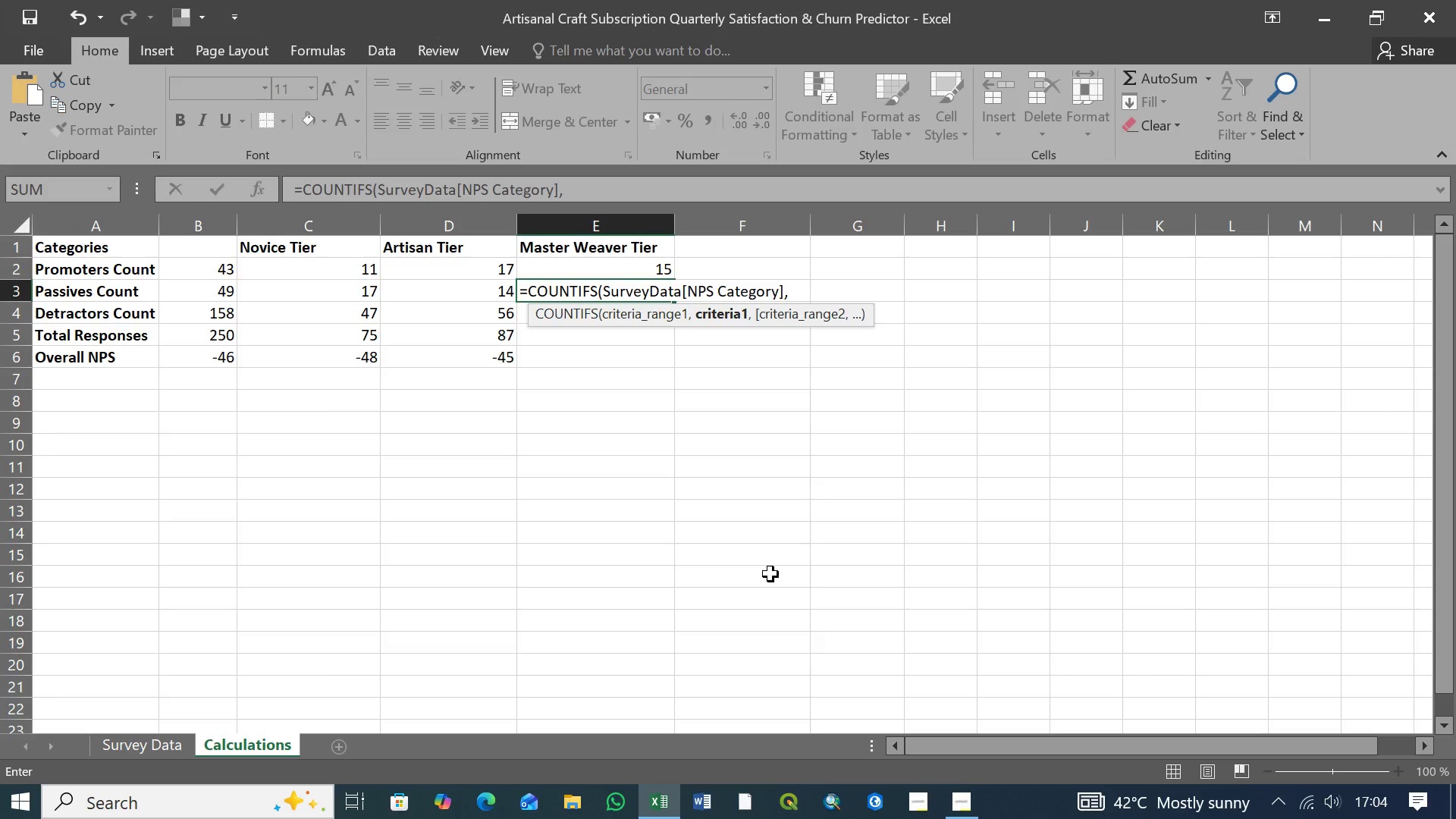 
wait(9.75)
 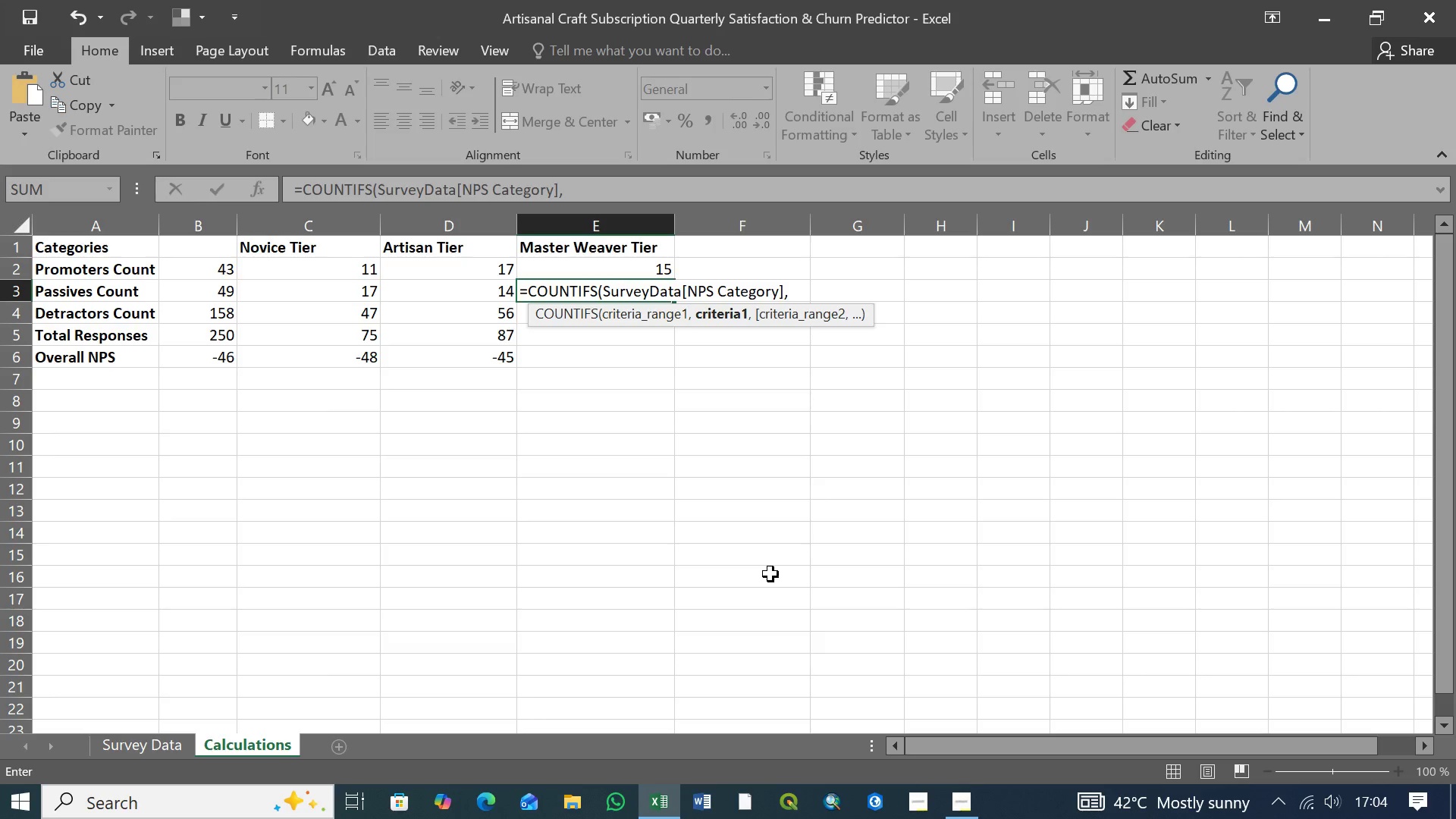 
left_click([576, 185])
 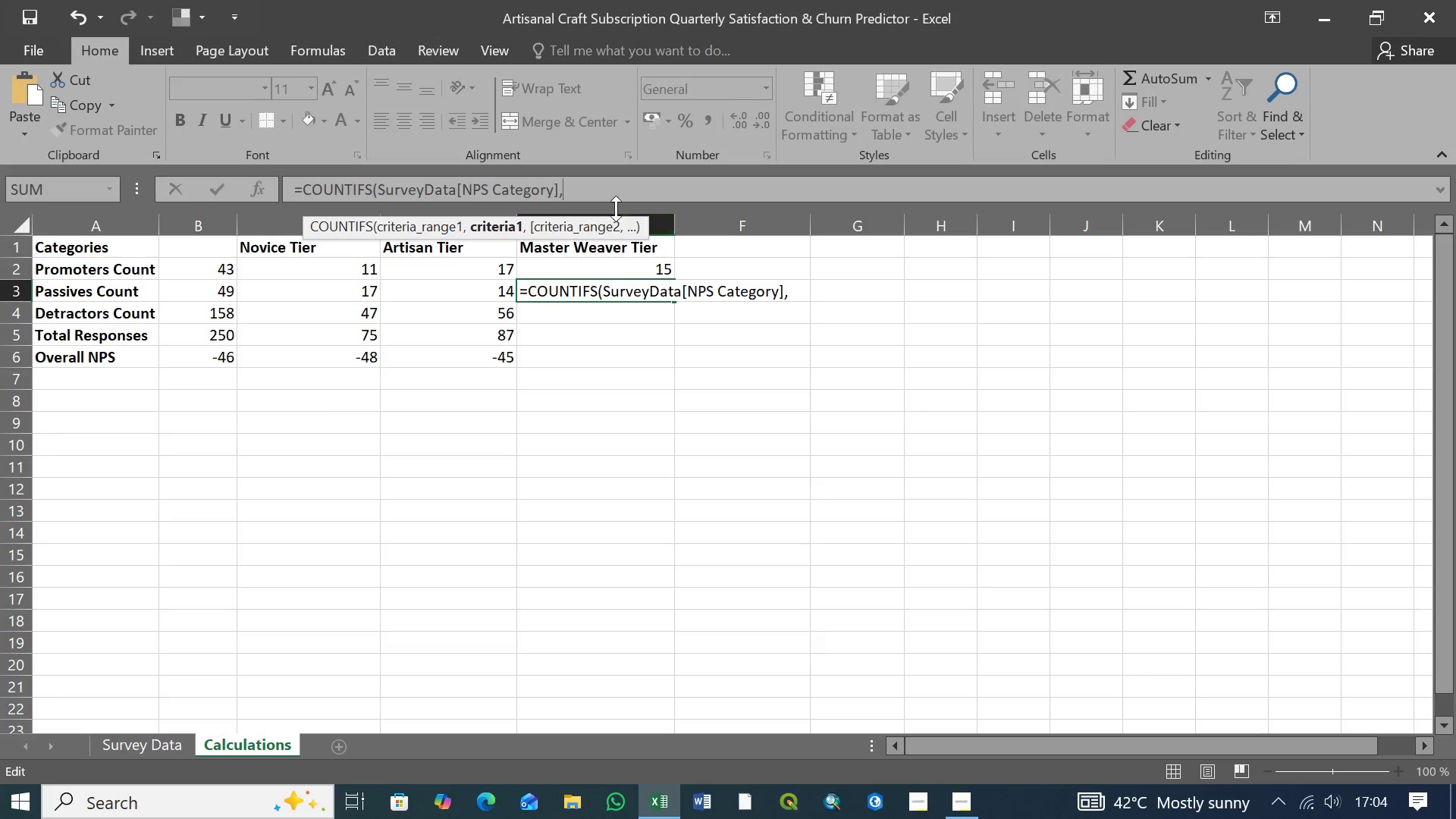 
left_click([567, 187])
 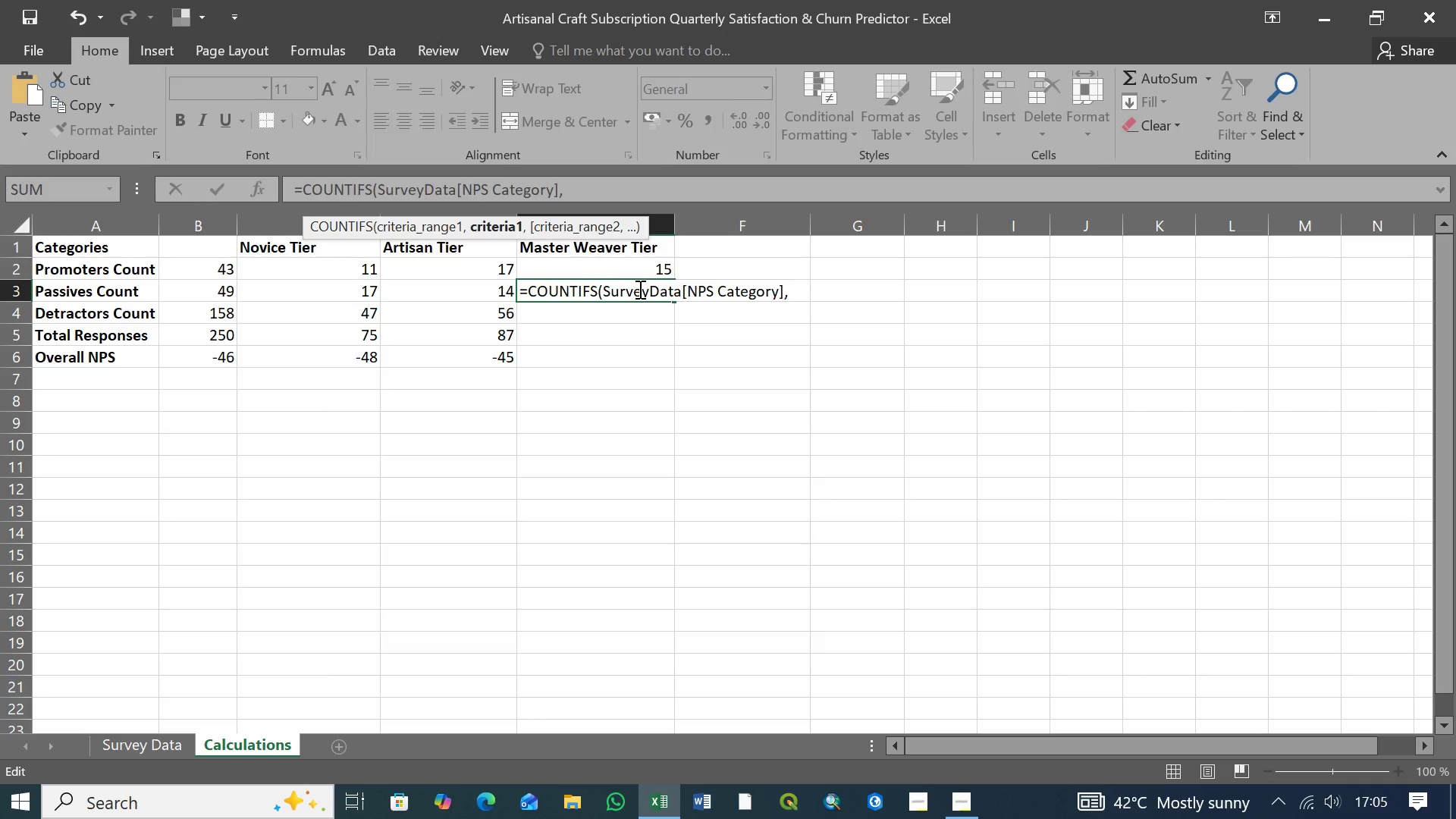 
wait(31.2)
 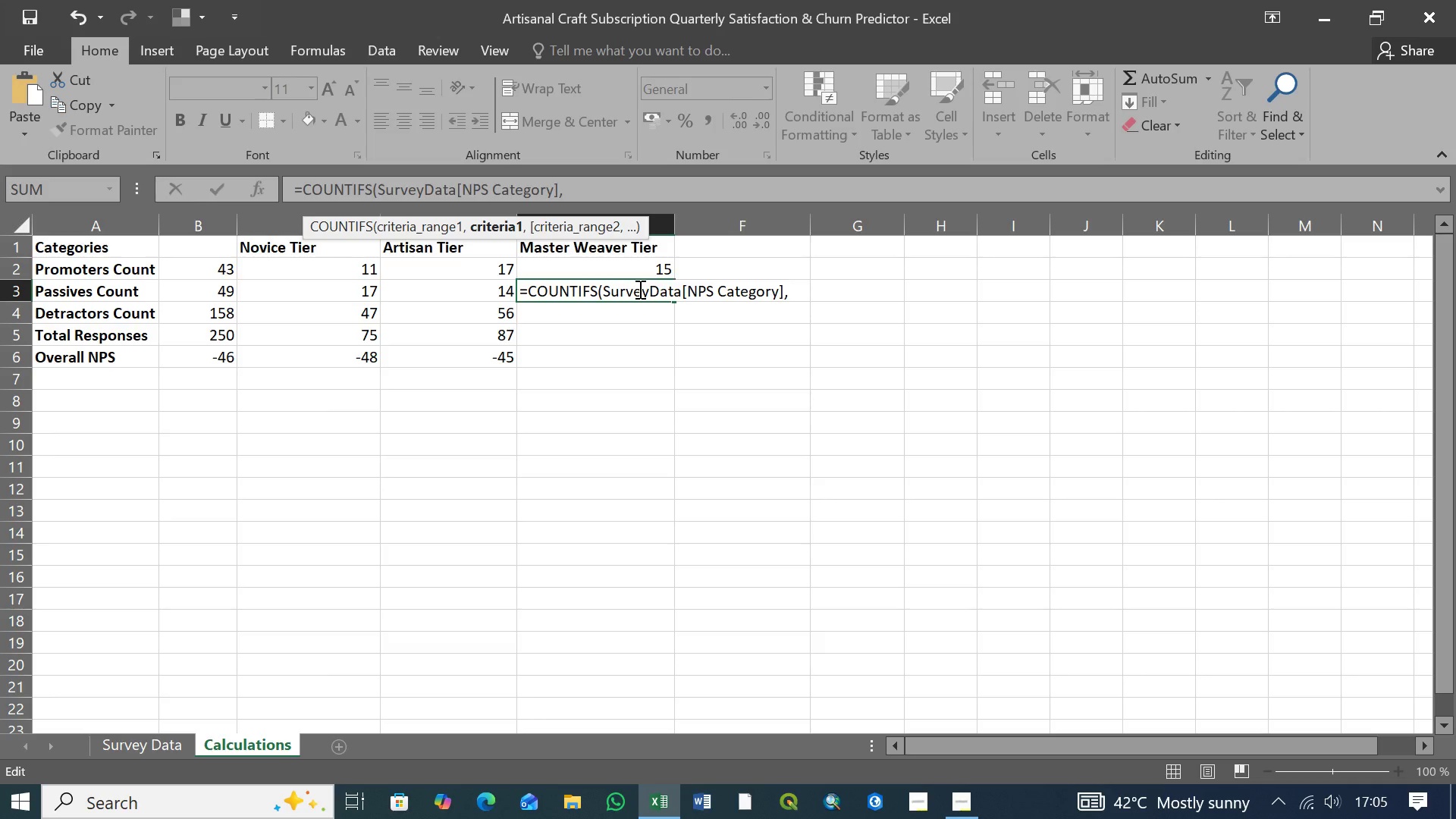 
left_click([970, 813])